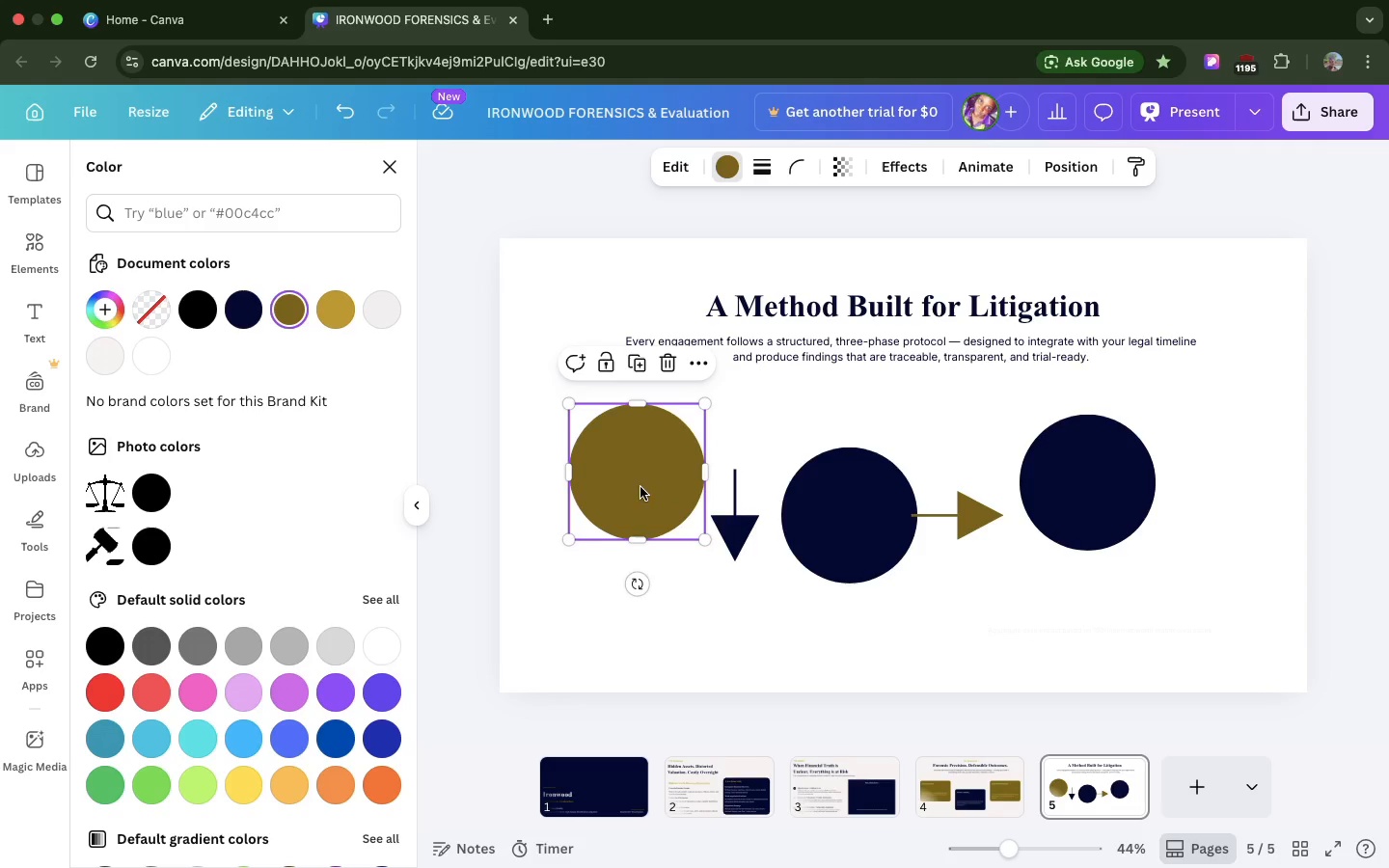 
left_click_drag(start_coordinate=[640, 487], to_coordinate=[744, 419])
 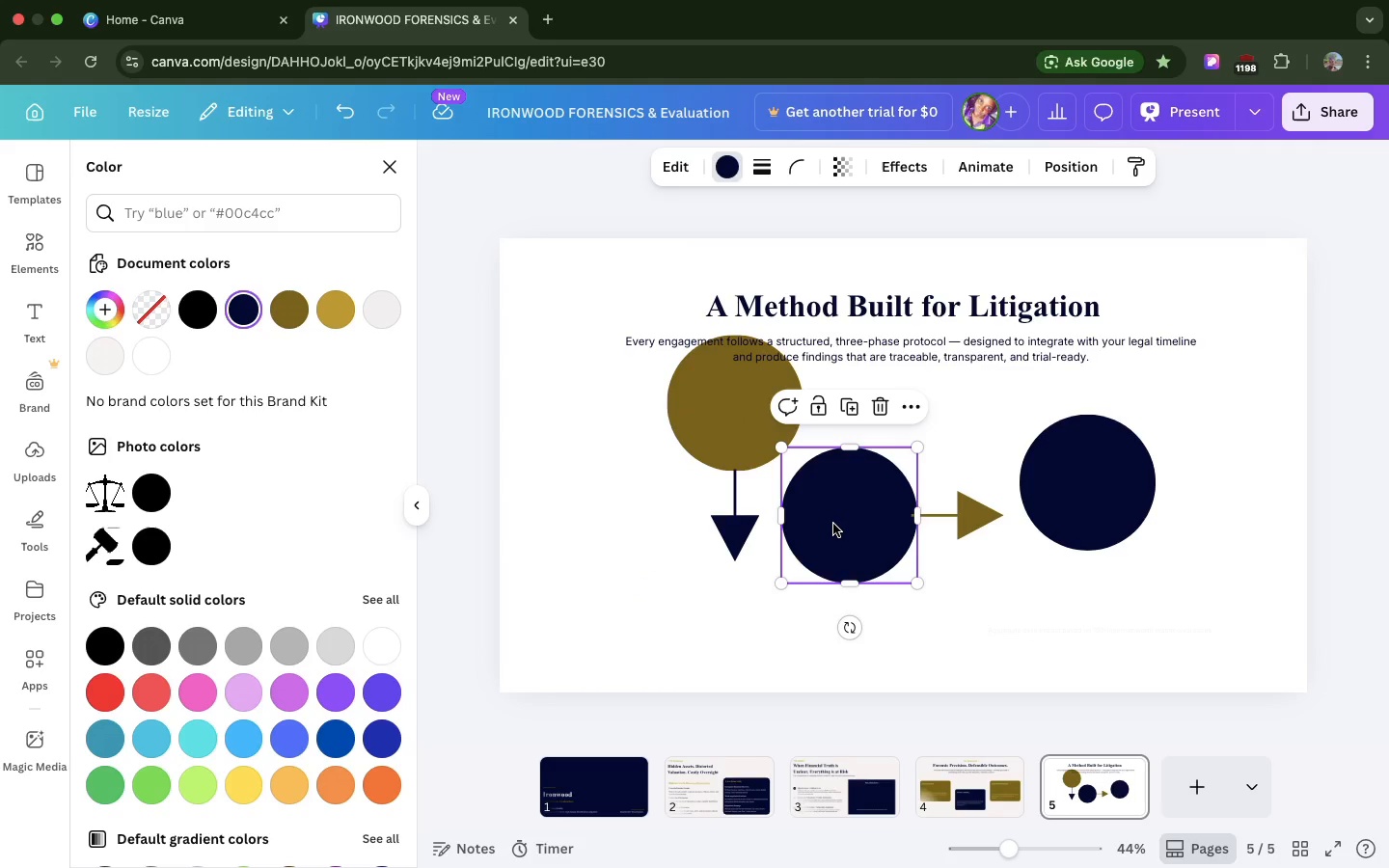 
left_click_drag(start_coordinate=[833, 524], to_coordinate=[719, 625])
 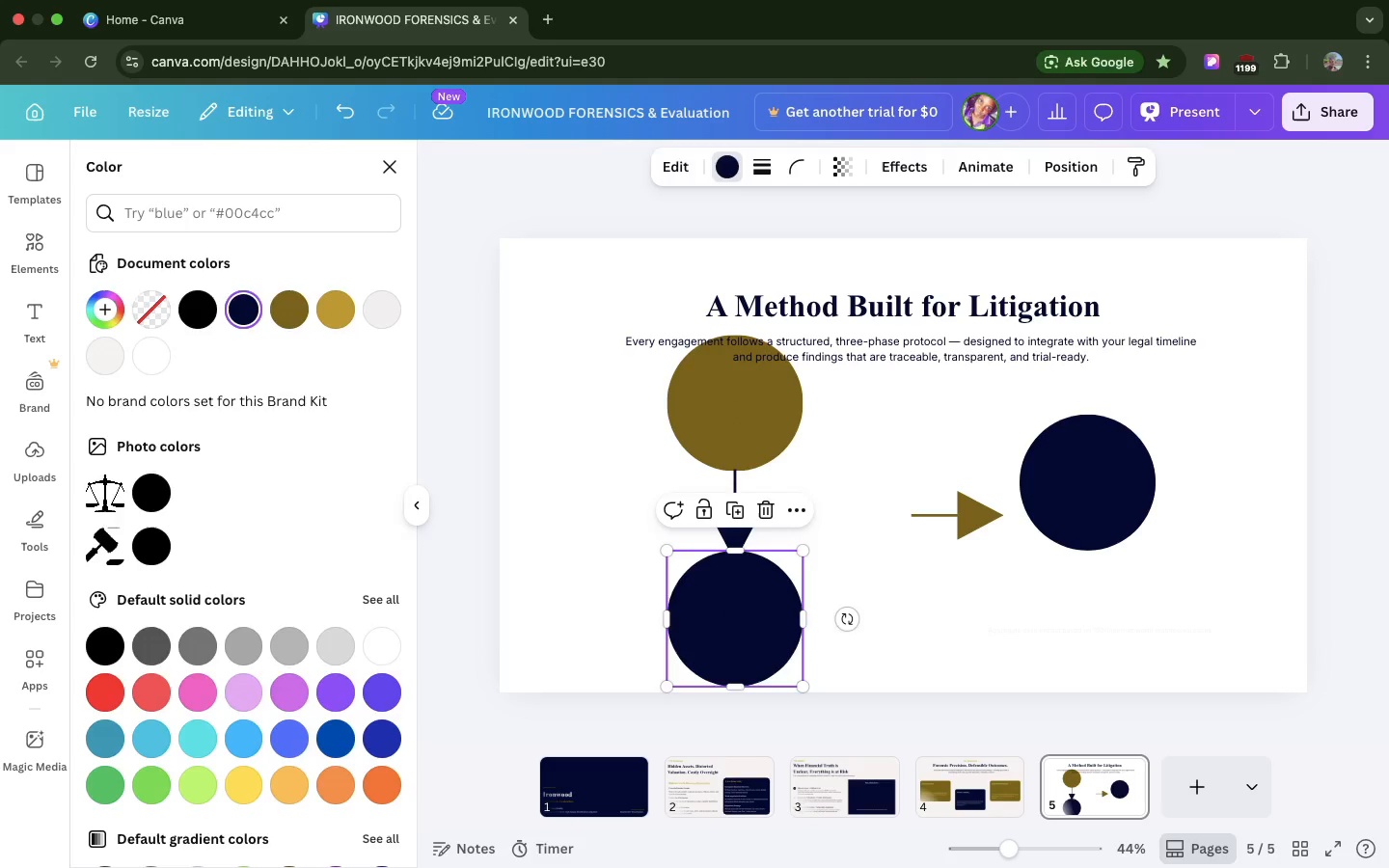 
key(Backspace)
 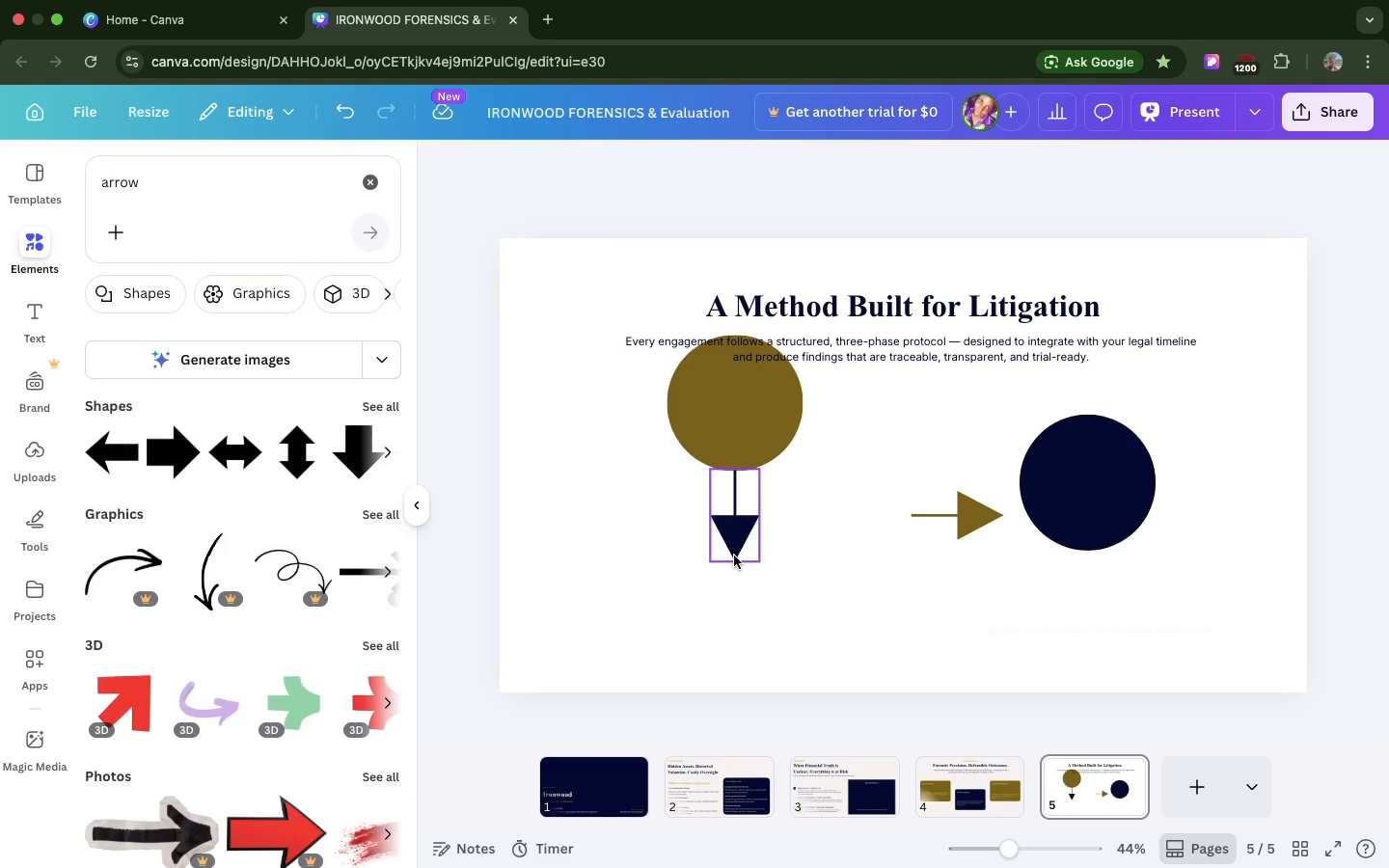 
left_click([734, 556])
 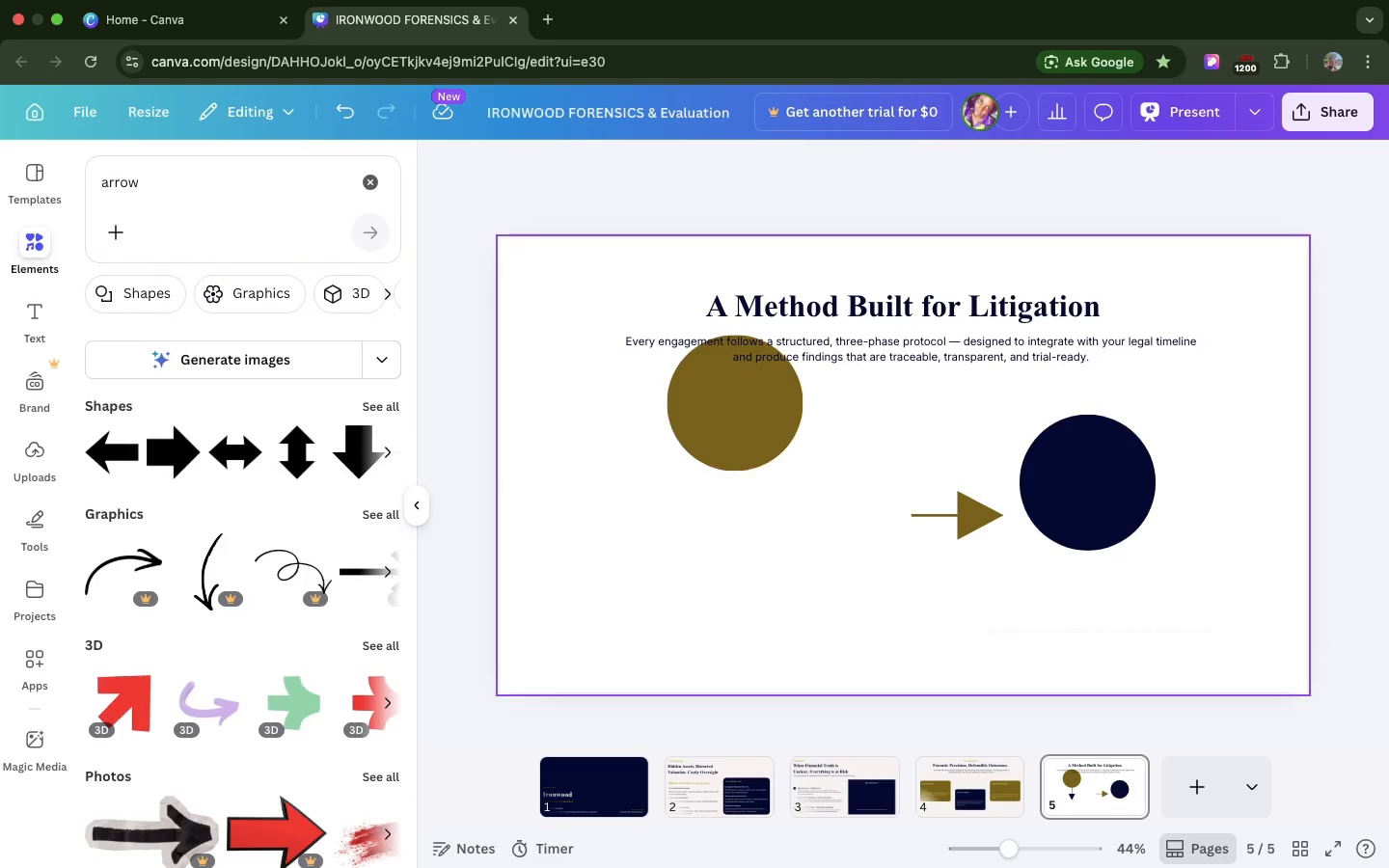 
key(Backspace)
 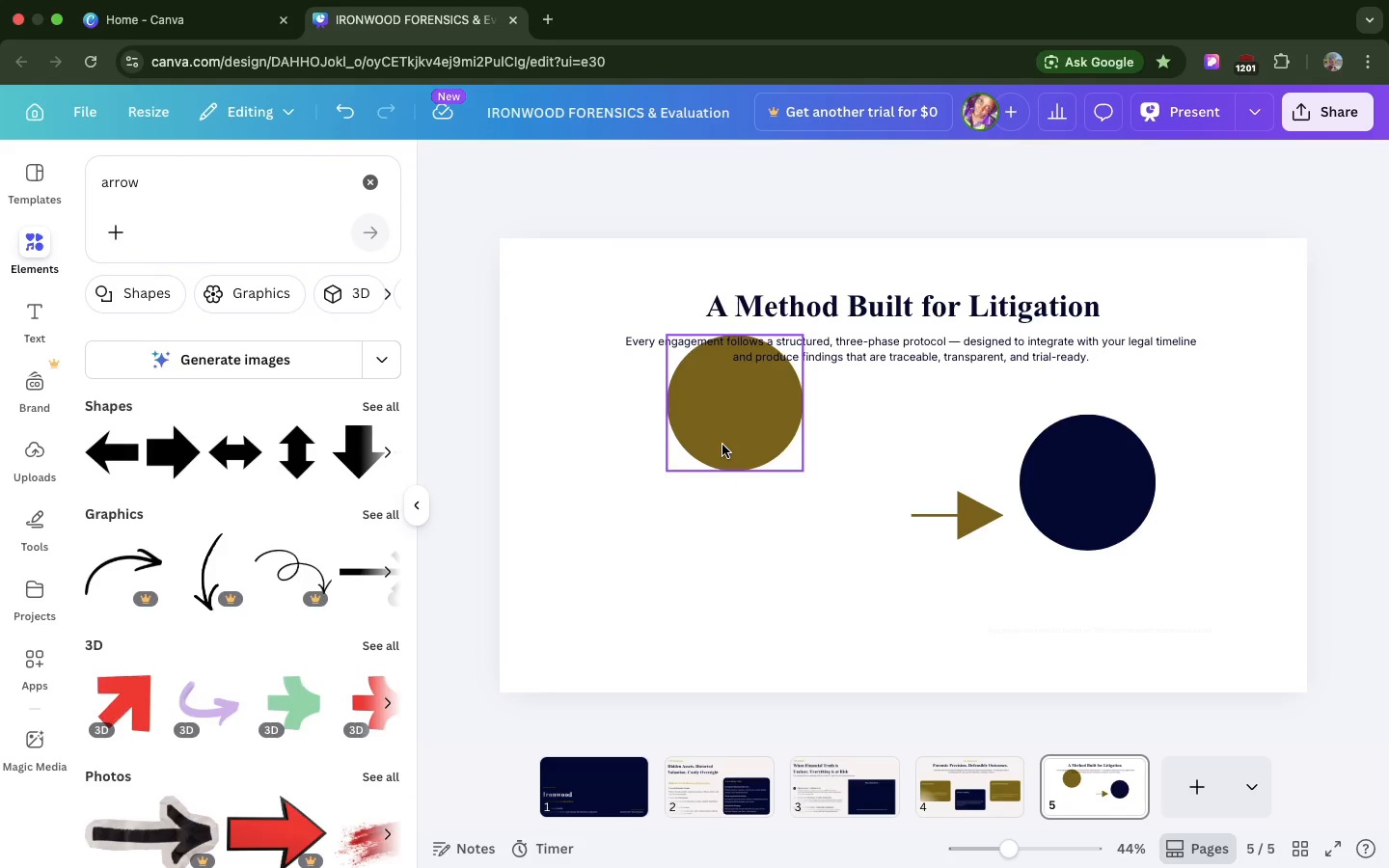 
left_click([722, 445])
 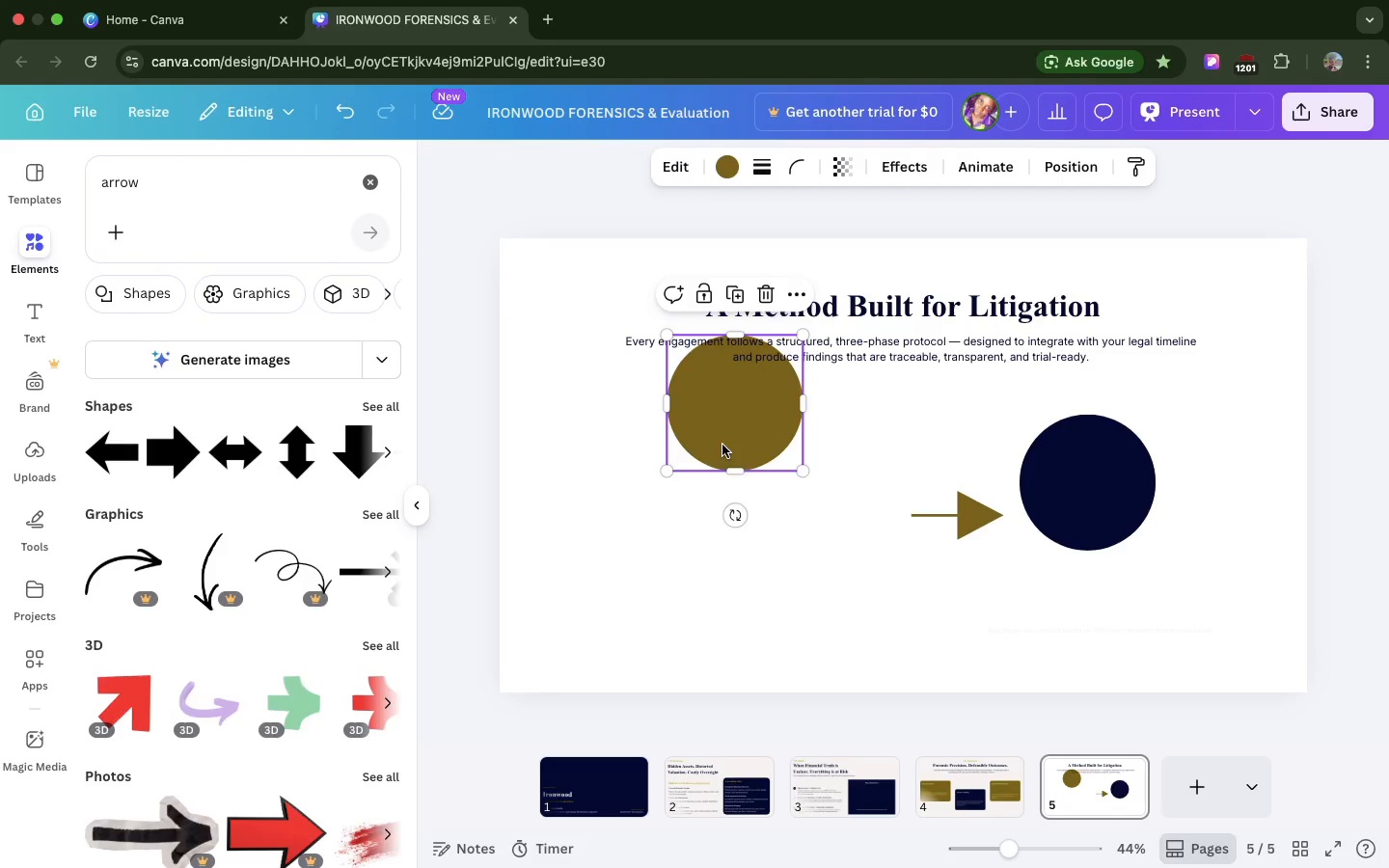 
left_click_drag(start_coordinate=[722, 445], to_coordinate=[615, 553])
 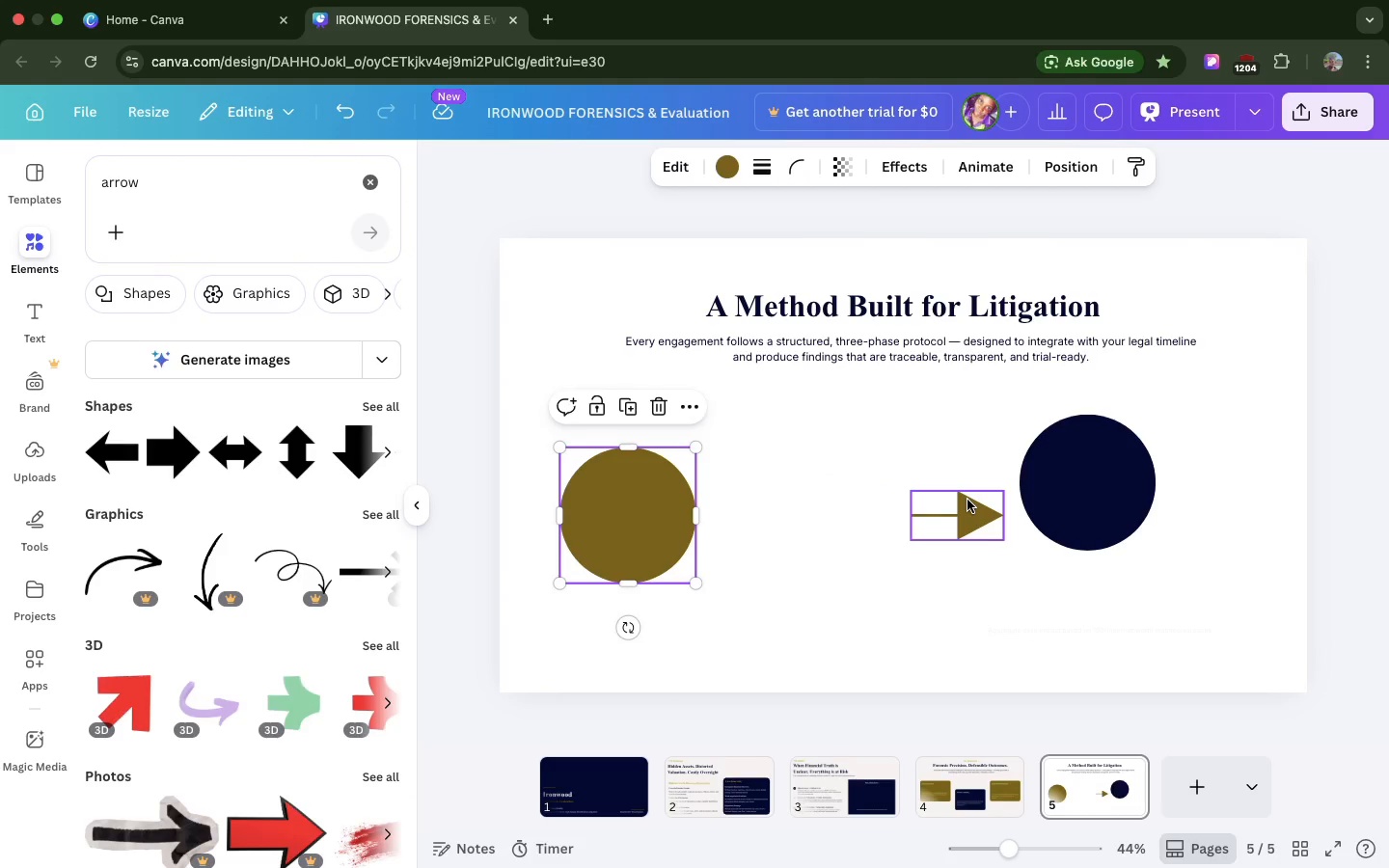 
left_click_drag(start_coordinate=[967, 500], to_coordinate=[750, 512])
 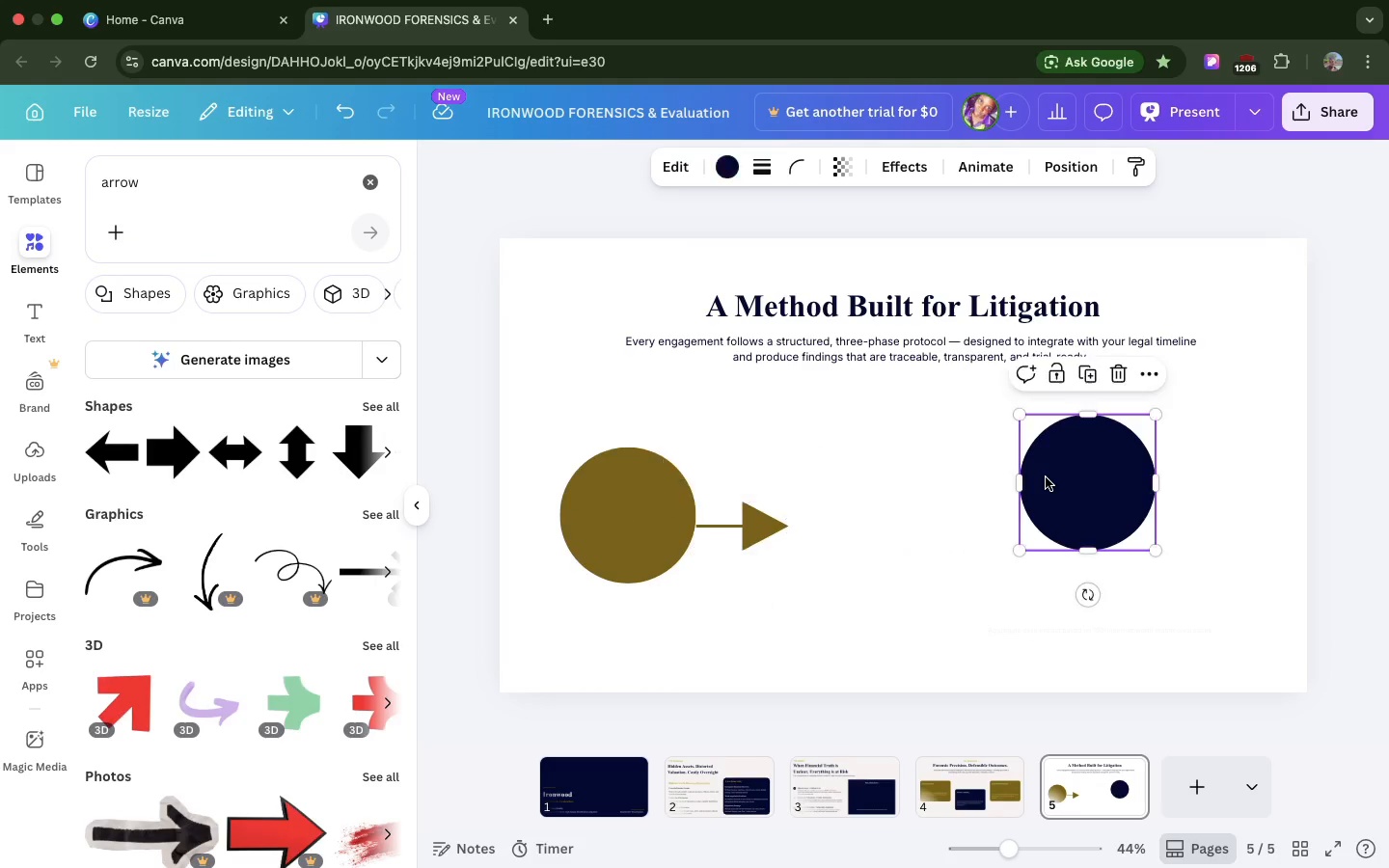 
left_click_drag(start_coordinate=[1046, 477], to_coordinate=[815, 521])
 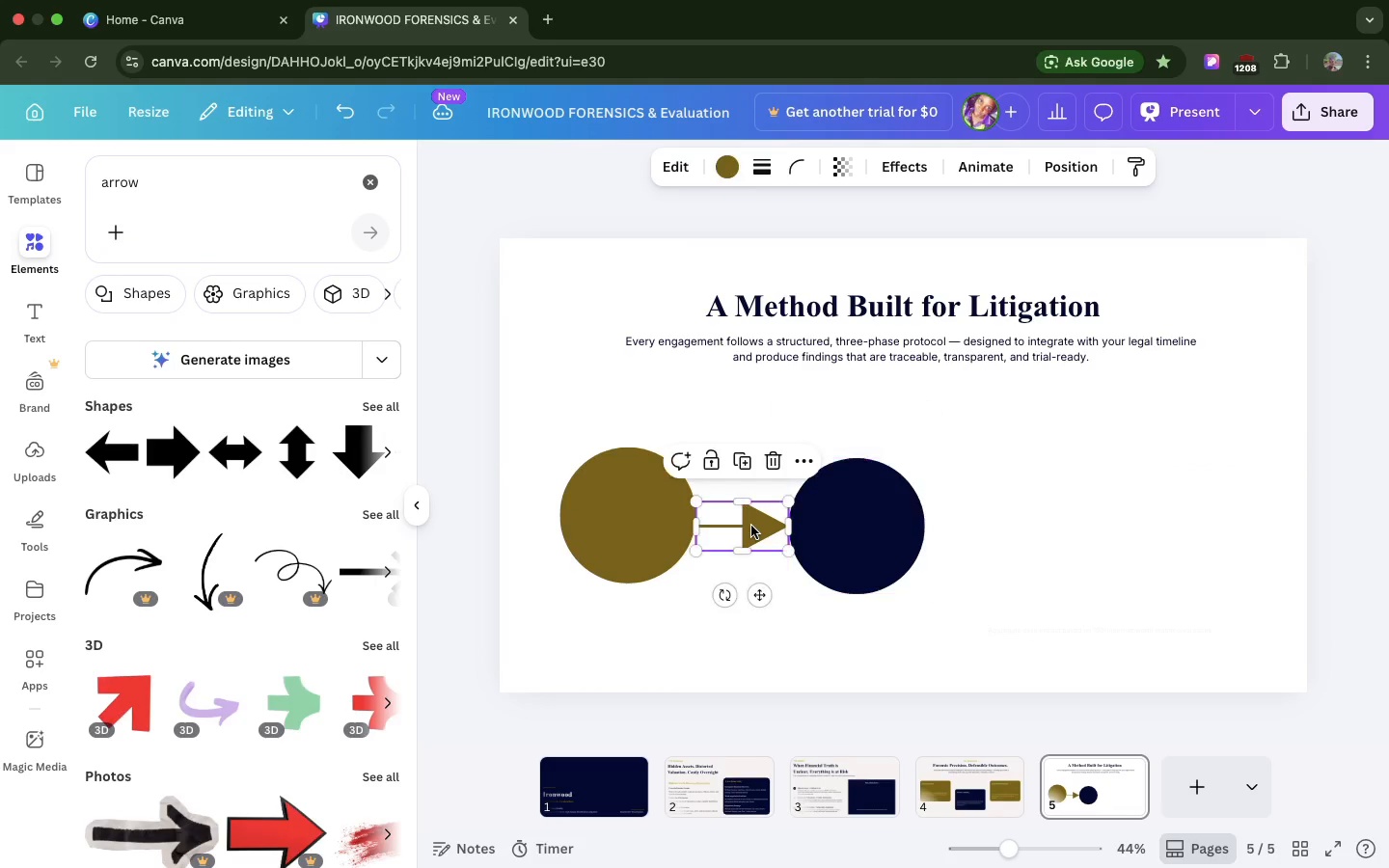 
left_click([751, 526])
 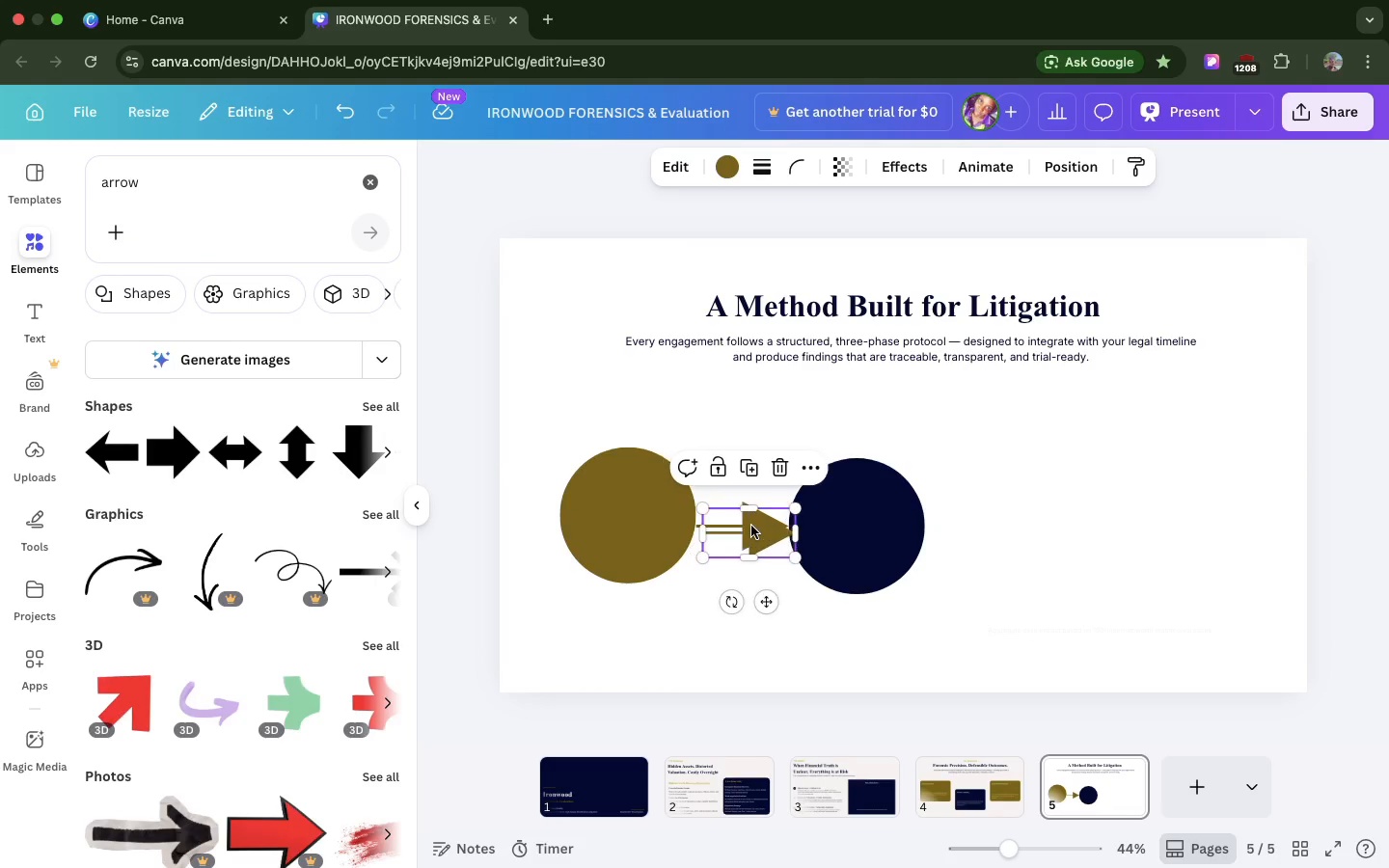 
key(Meta+CommandLeft)
 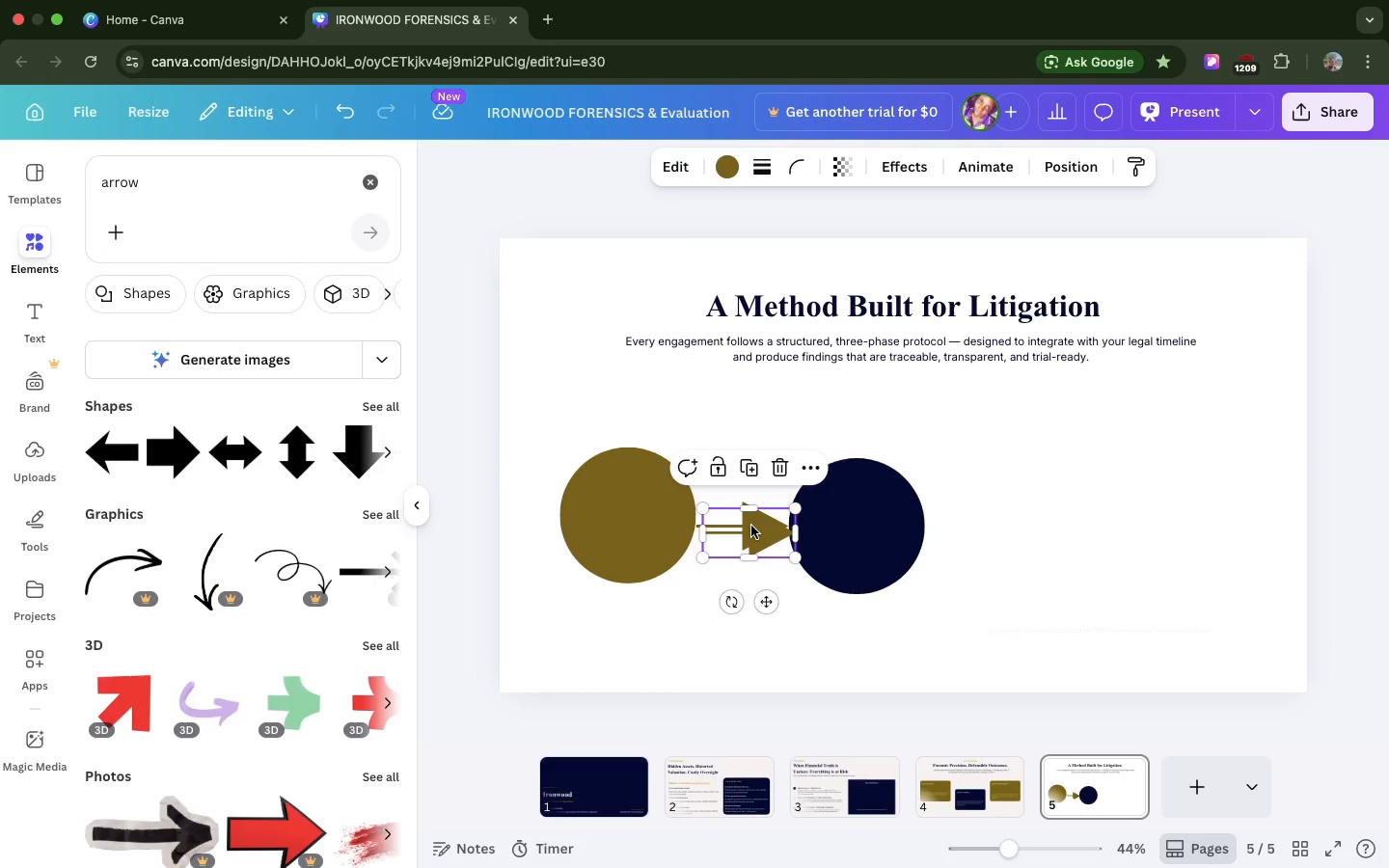 
key(Meta+D)
 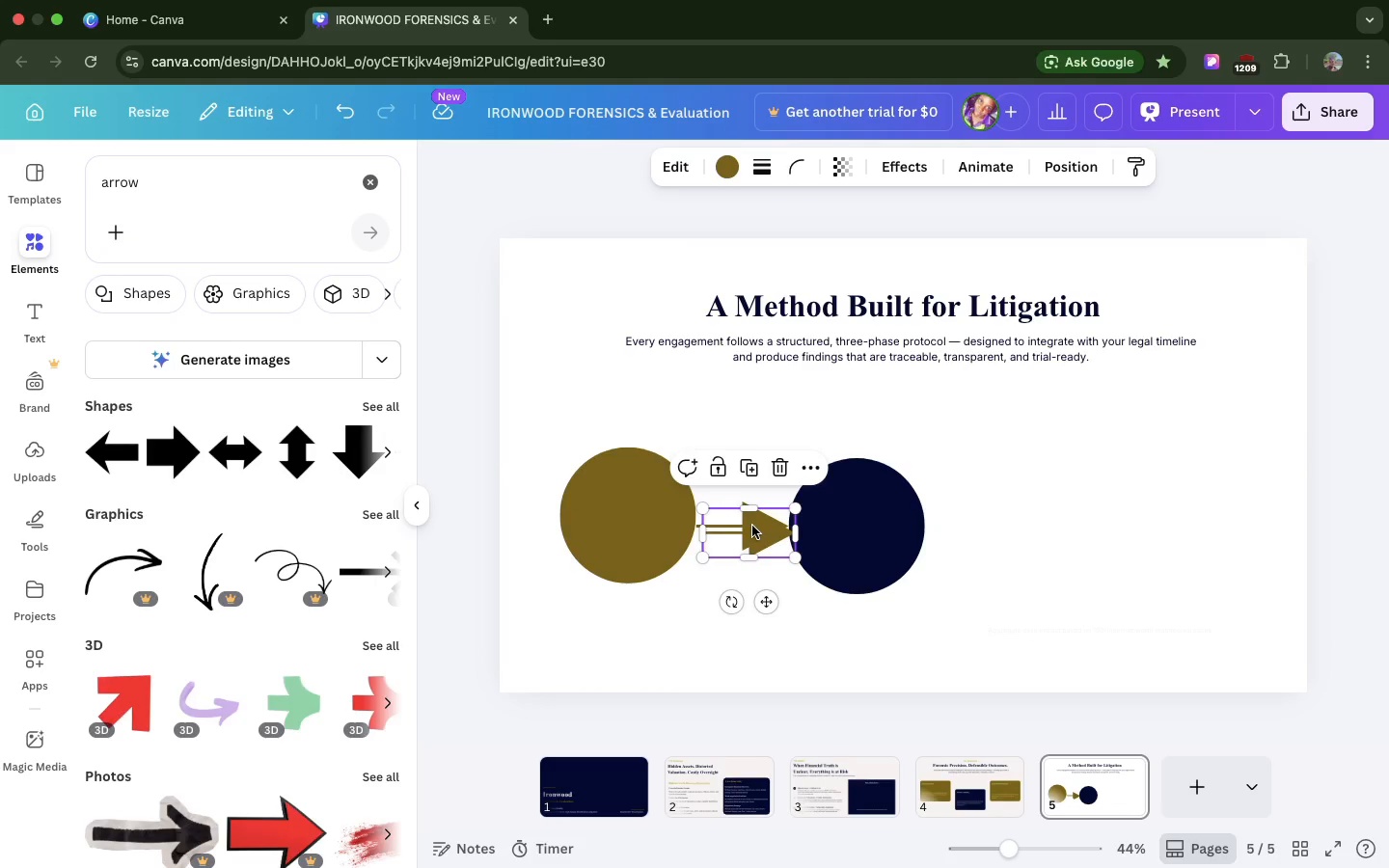 
left_click_drag(start_coordinate=[751, 526], to_coordinate=[973, 524])
 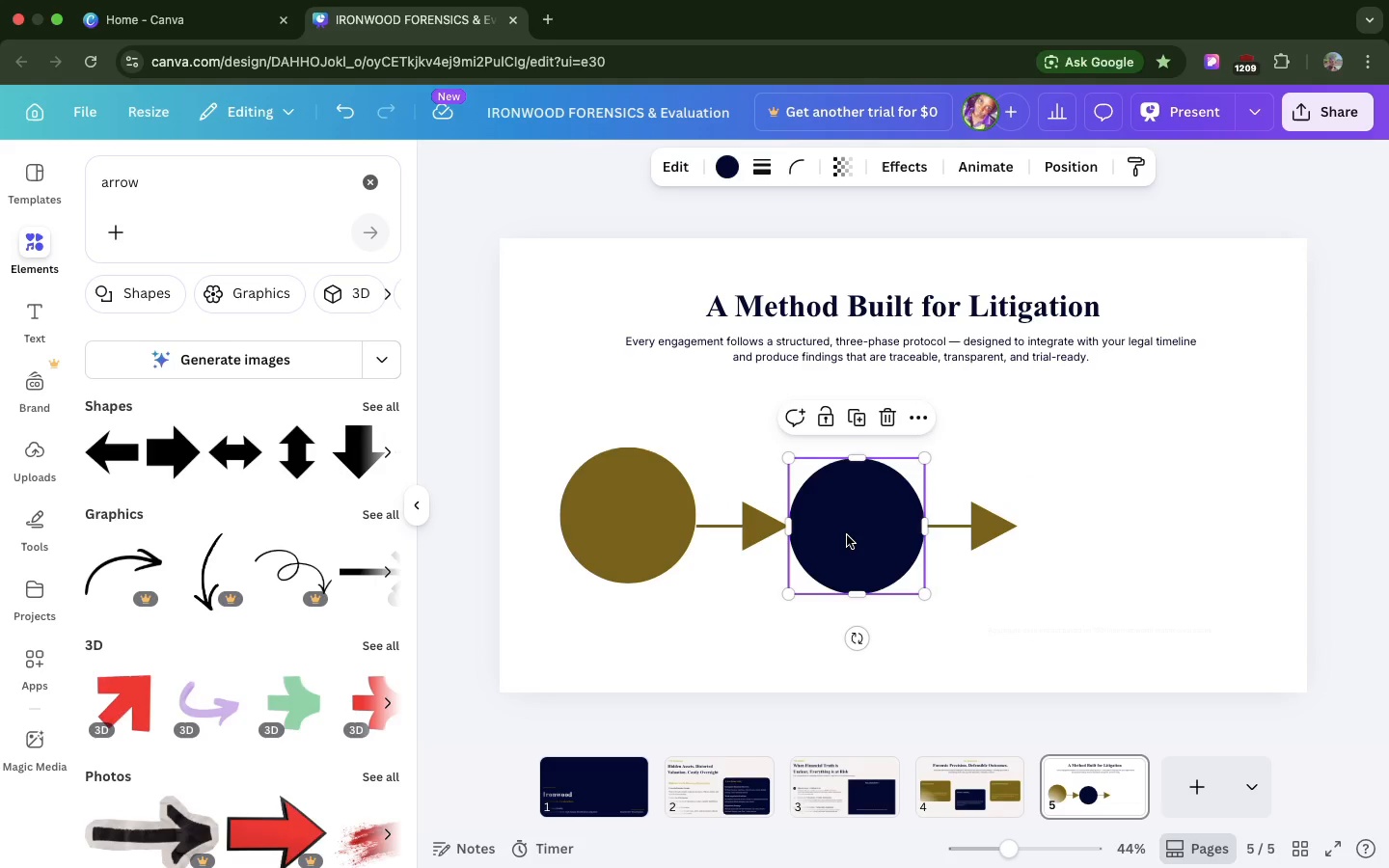 
left_click([847, 535])
 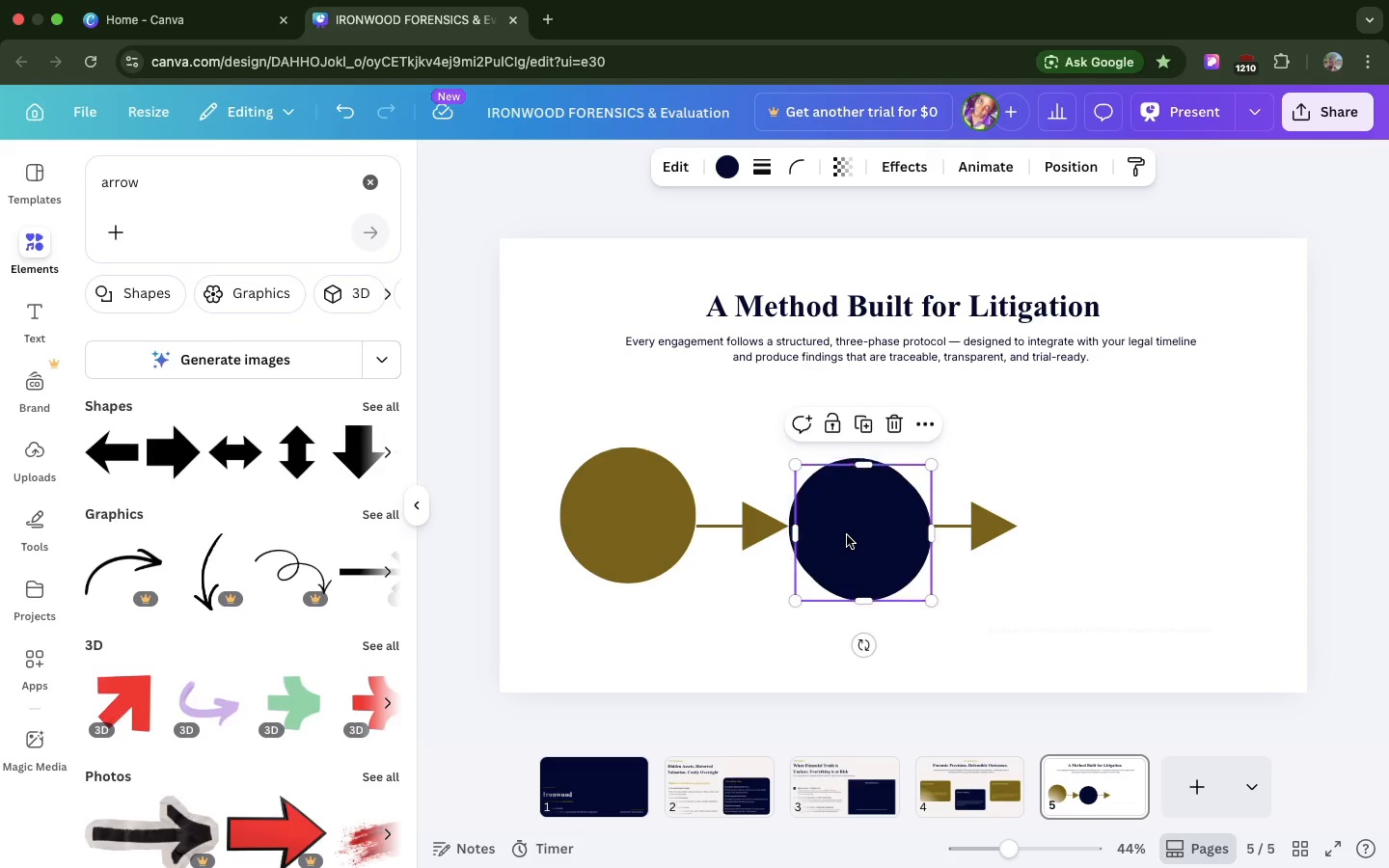 
key(Meta+D)
 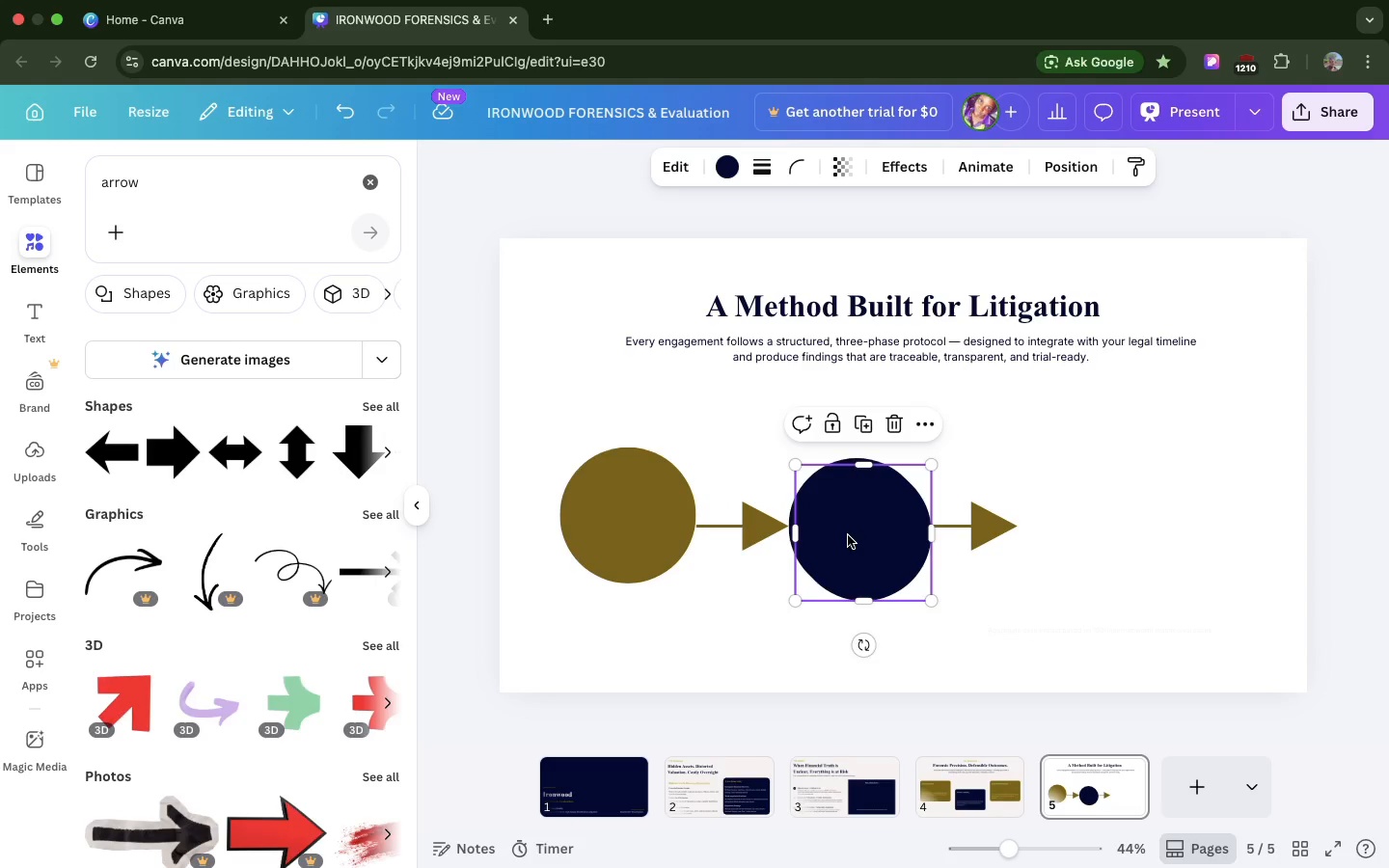 
left_click_drag(start_coordinate=[847, 535], to_coordinate=[1074, 529])
 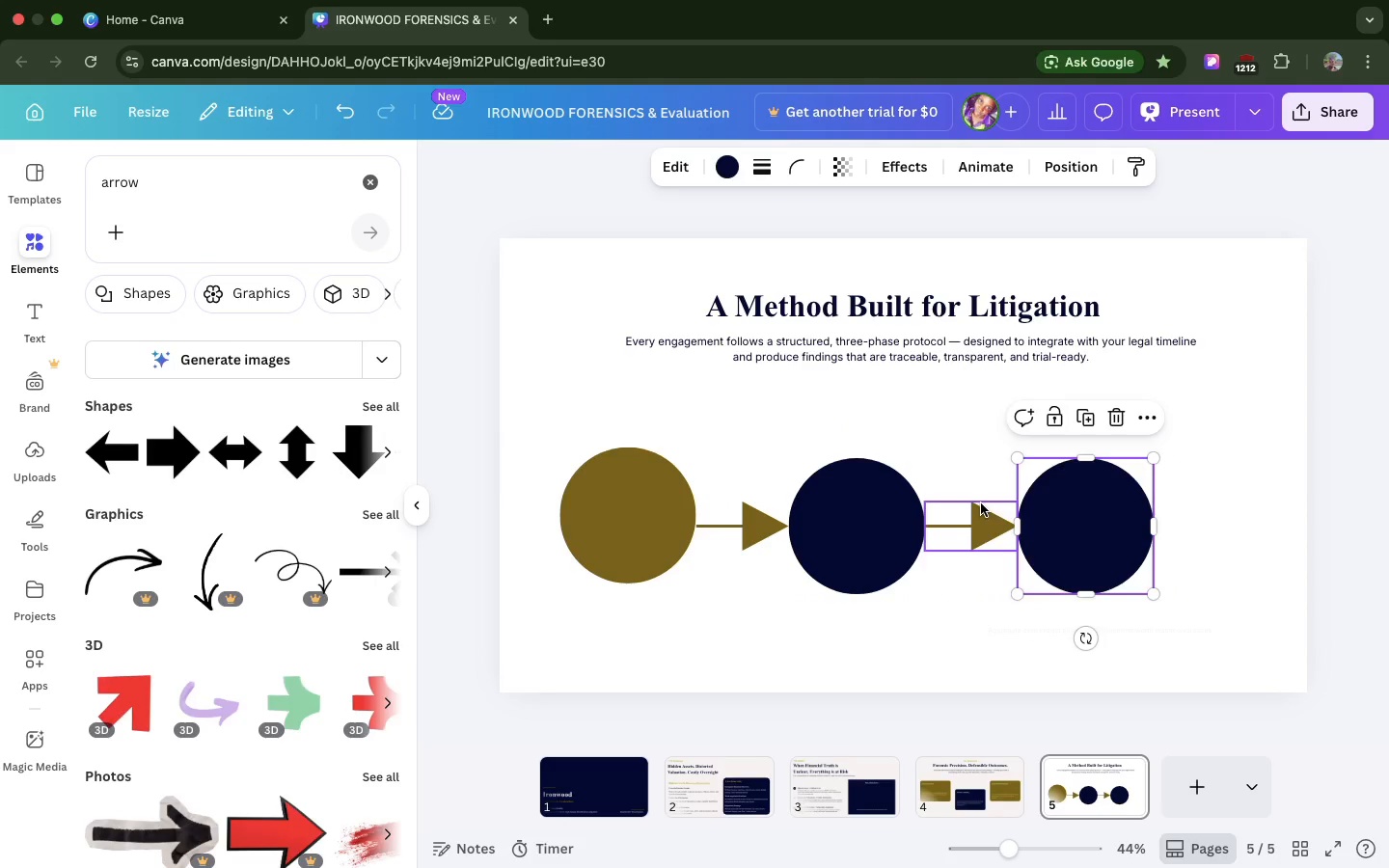 
left_click([981, 503])
 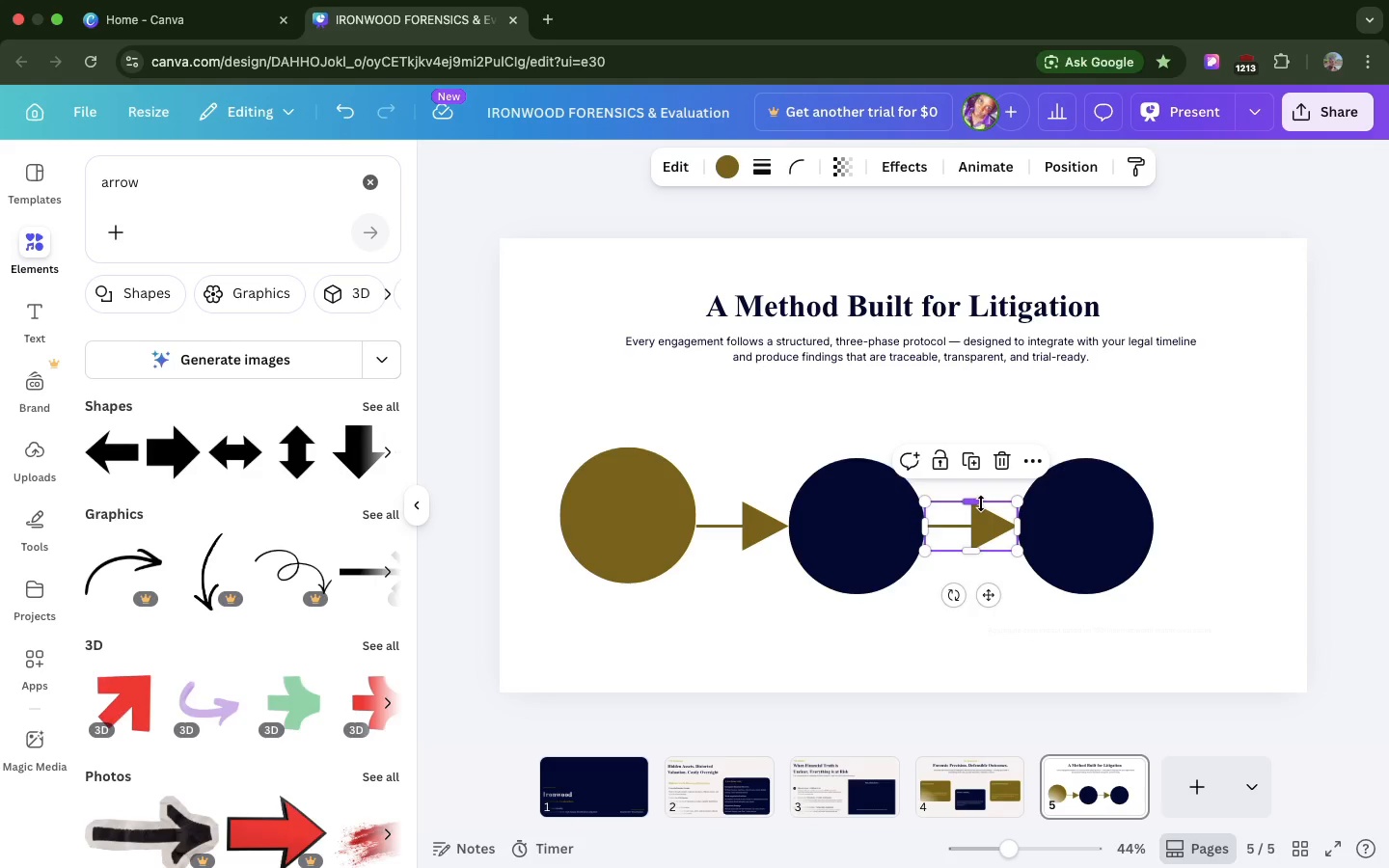 
wait(7.41)
 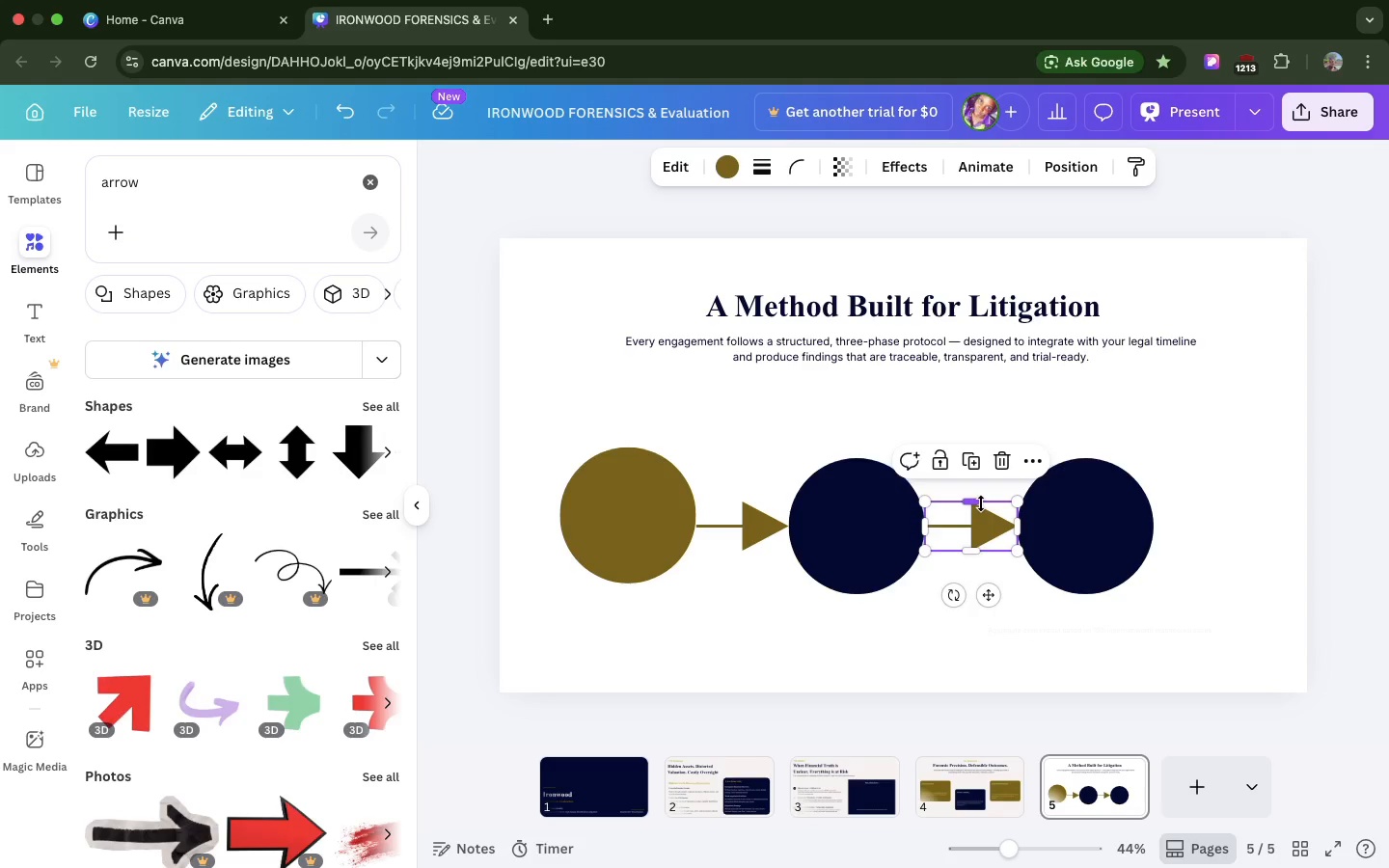 
left_click([1091, 514])
 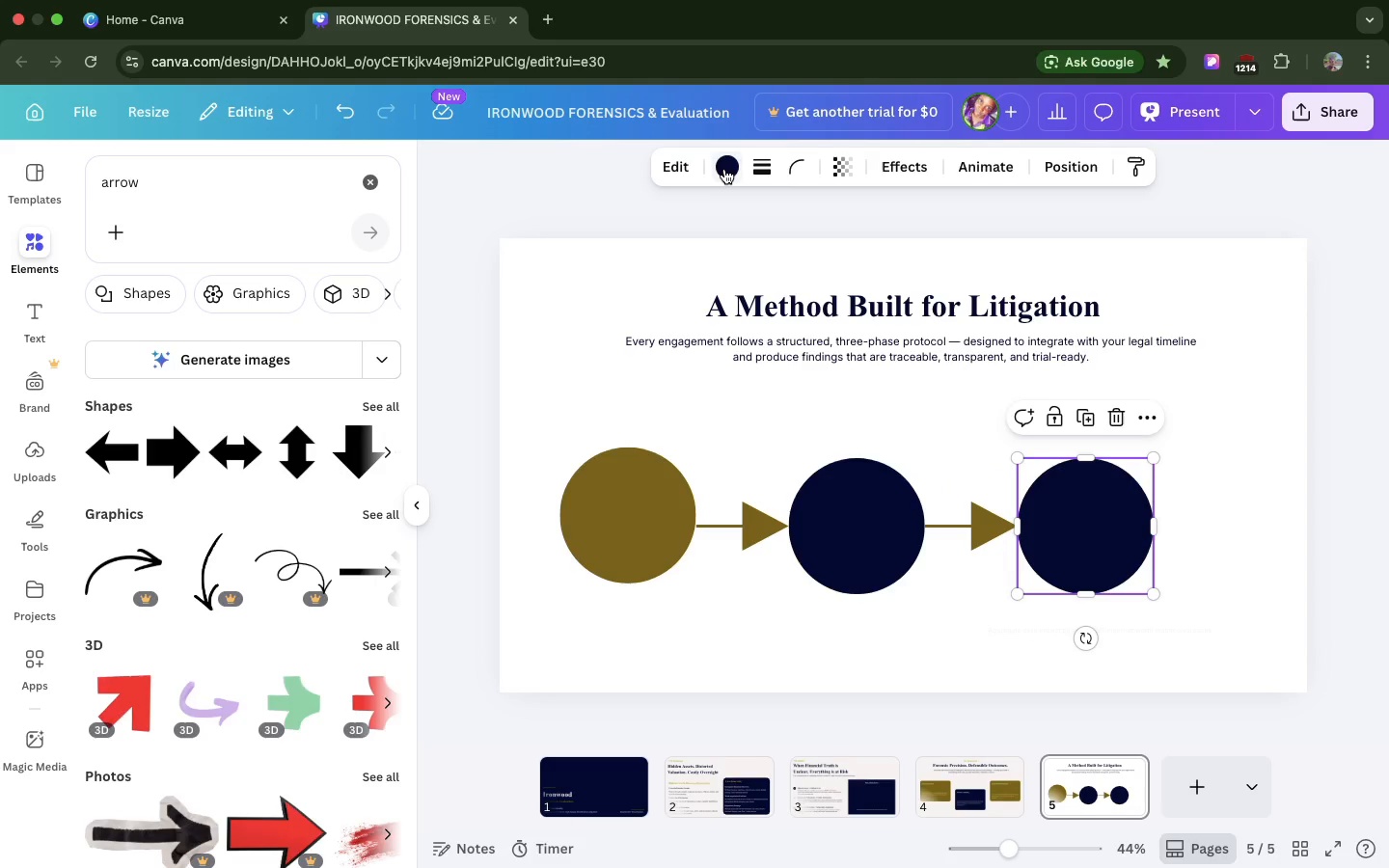 
left_click([724, 169])
 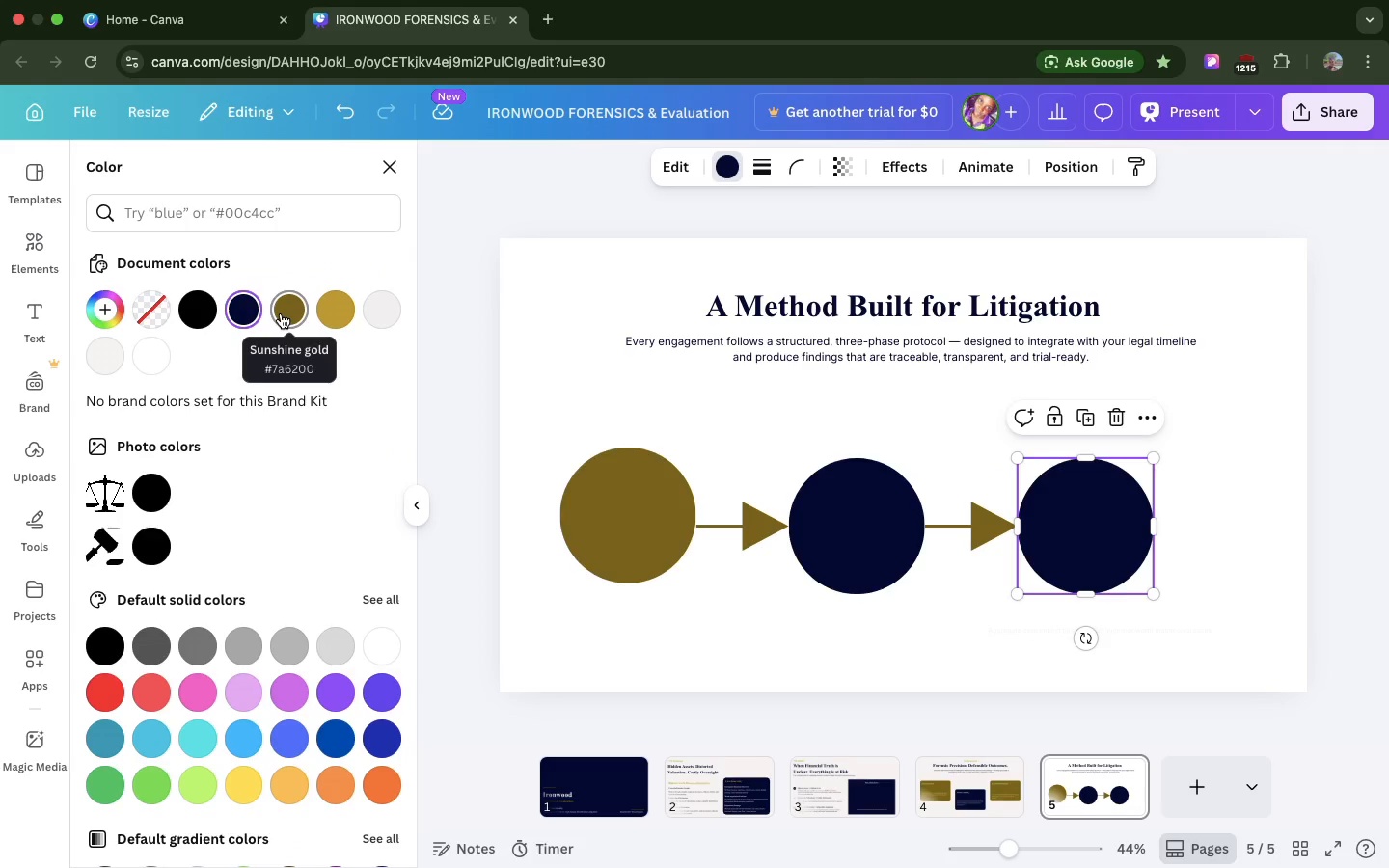 
left_click([281, 313])
 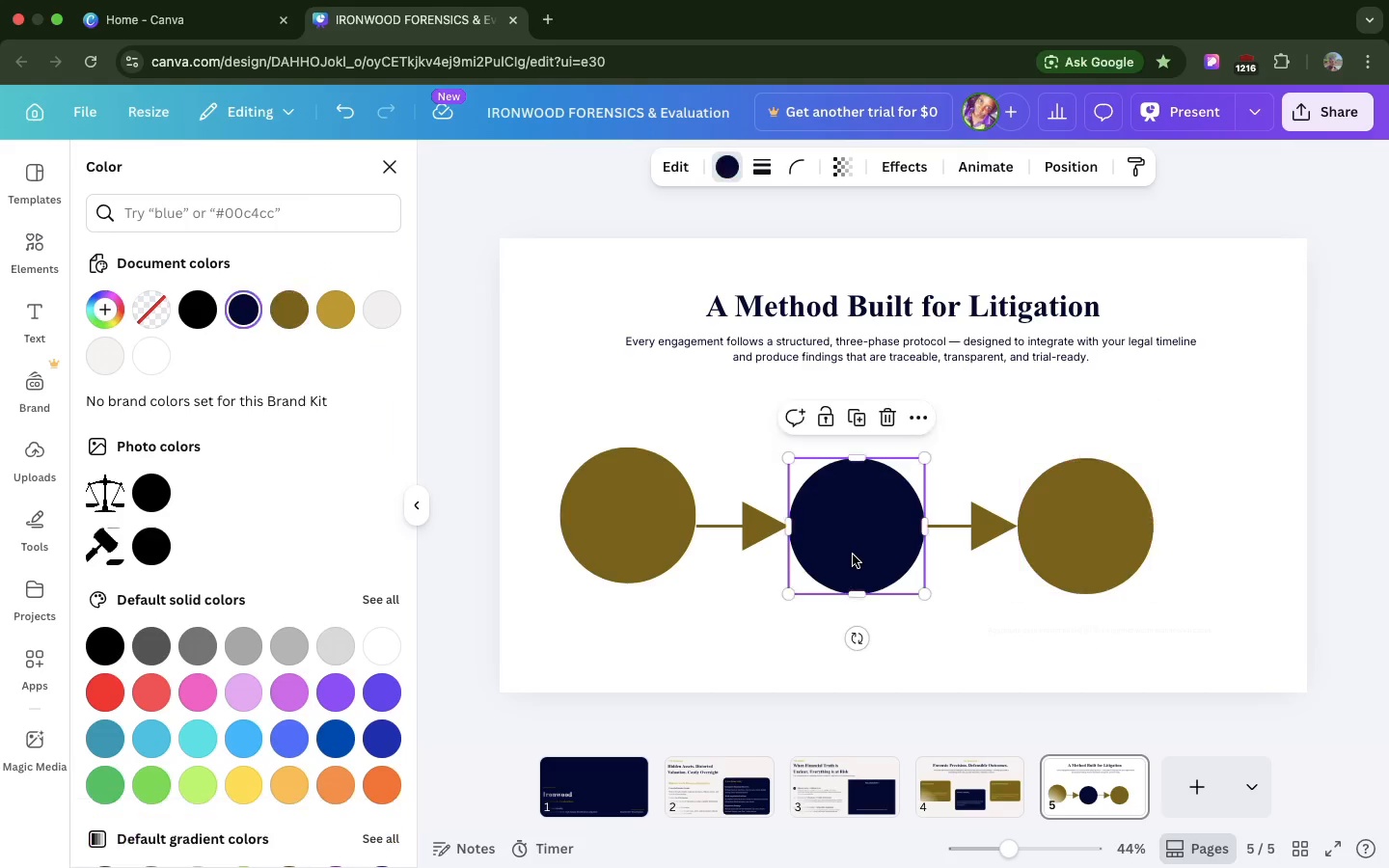 
left_click([853, 555])
 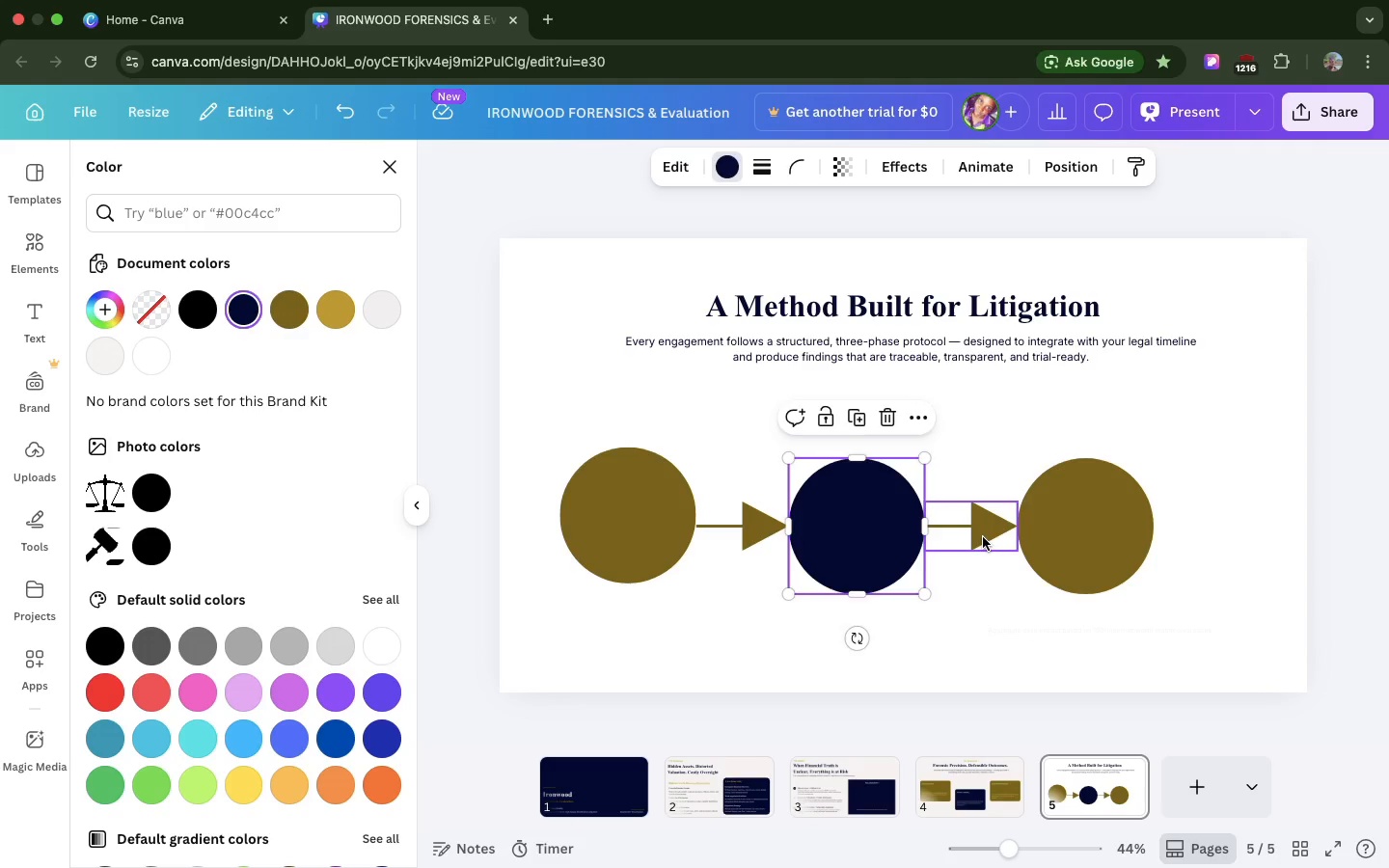 
left_click([983, 537])
 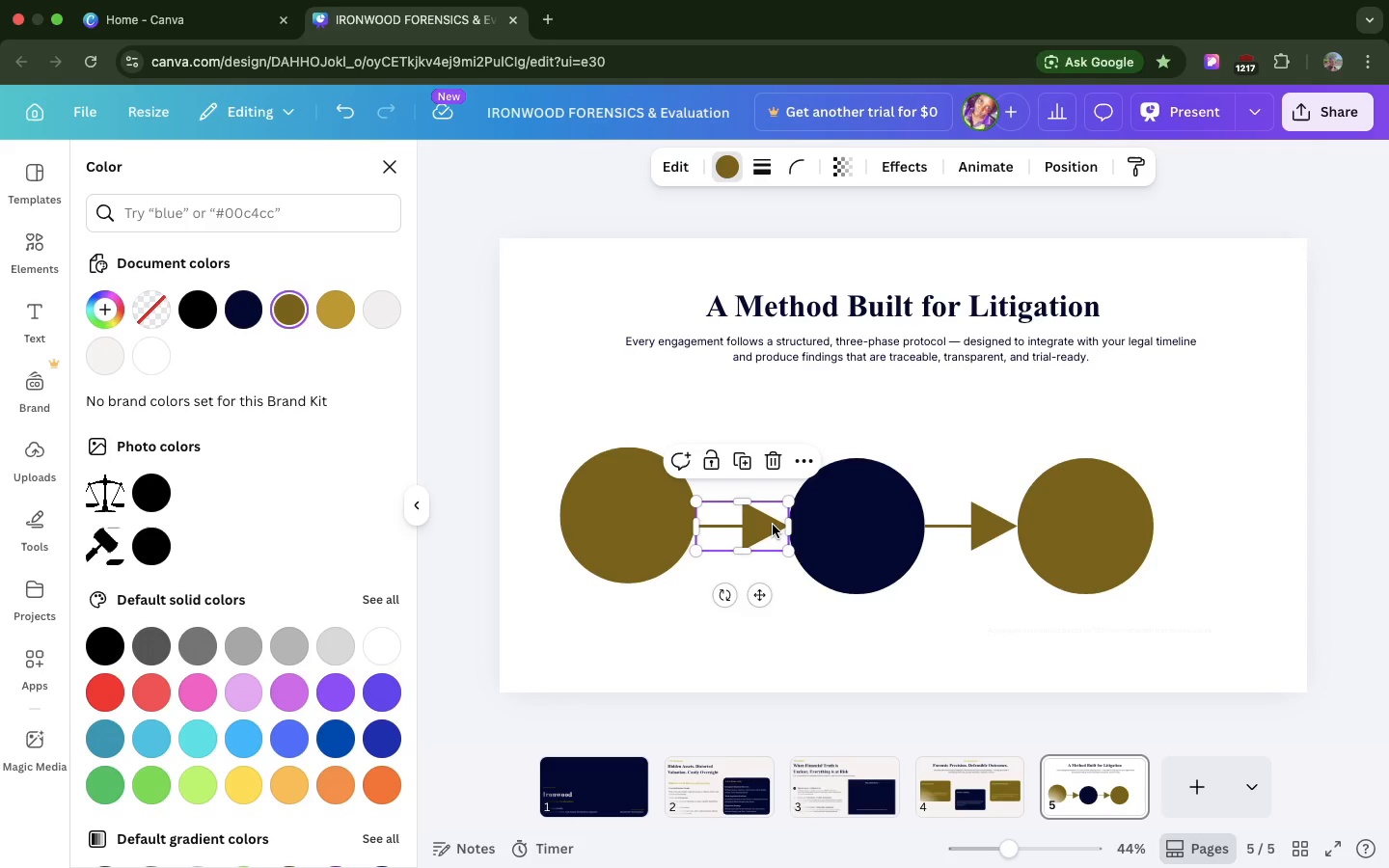 
left_click([773, 525])
 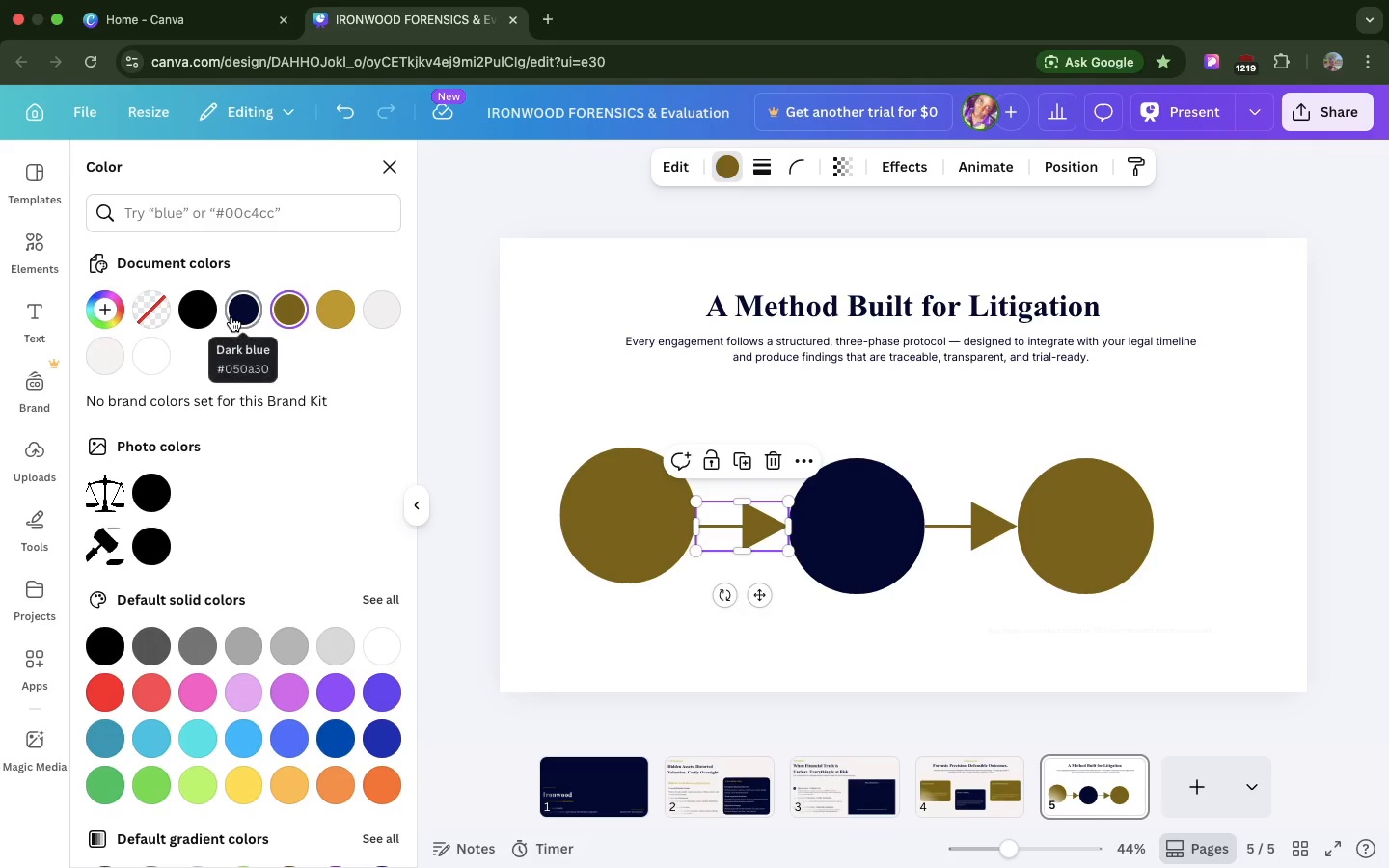 
left_click([232, 316])
 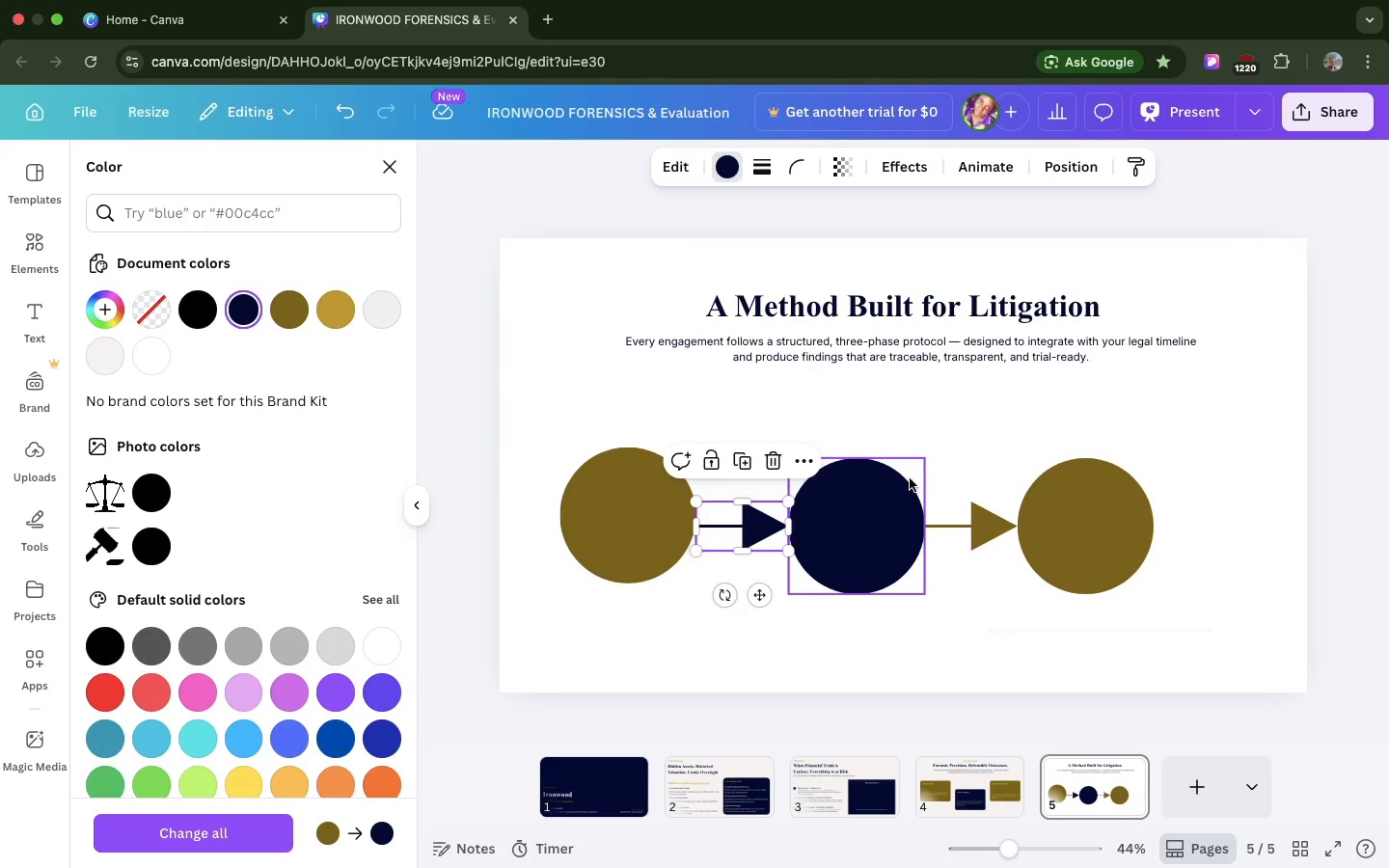 
left_click([910, 478])
 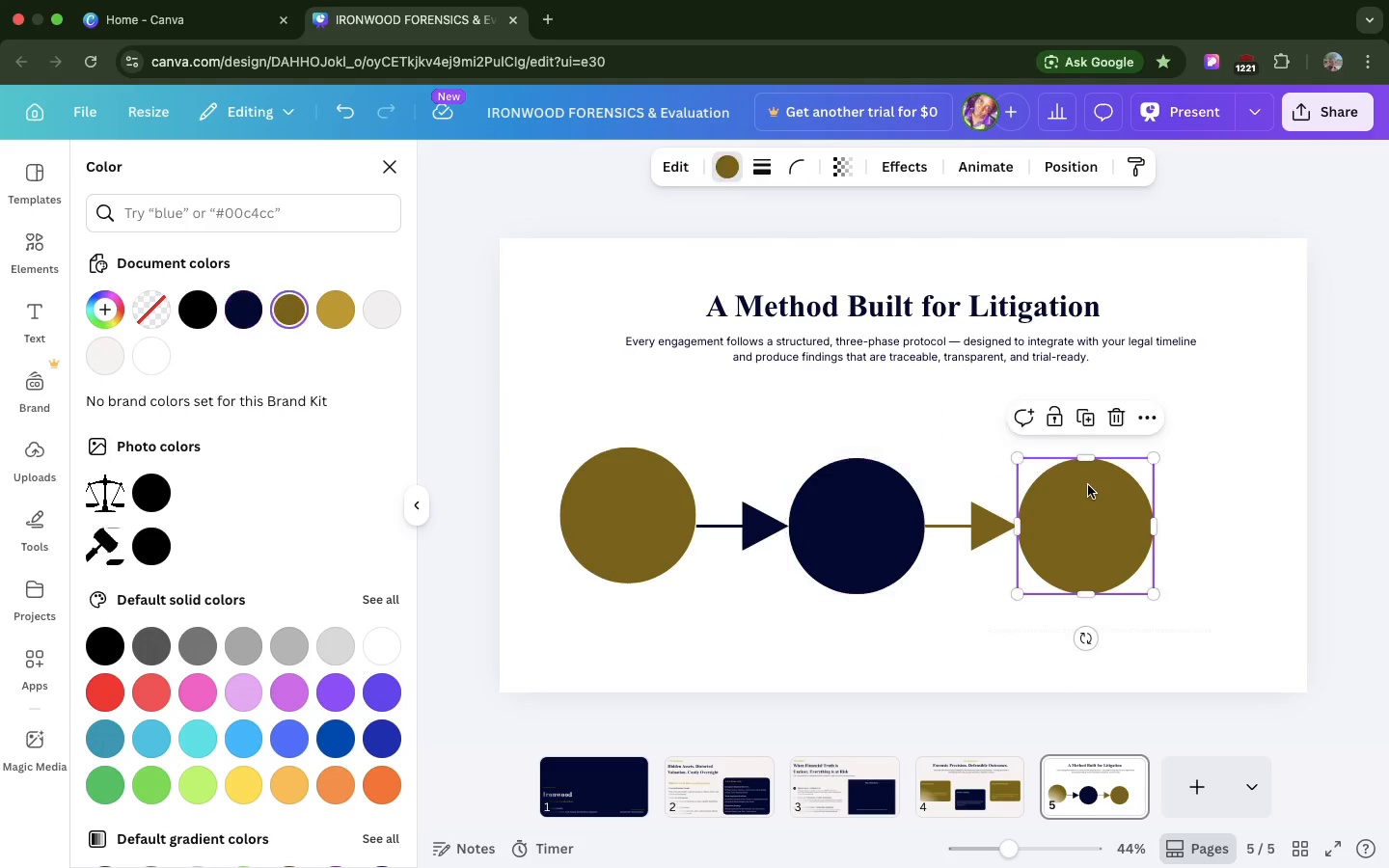 
left_click_drag(start_coordinate=[1088, 485], to_coordinate=[1101, 480])
 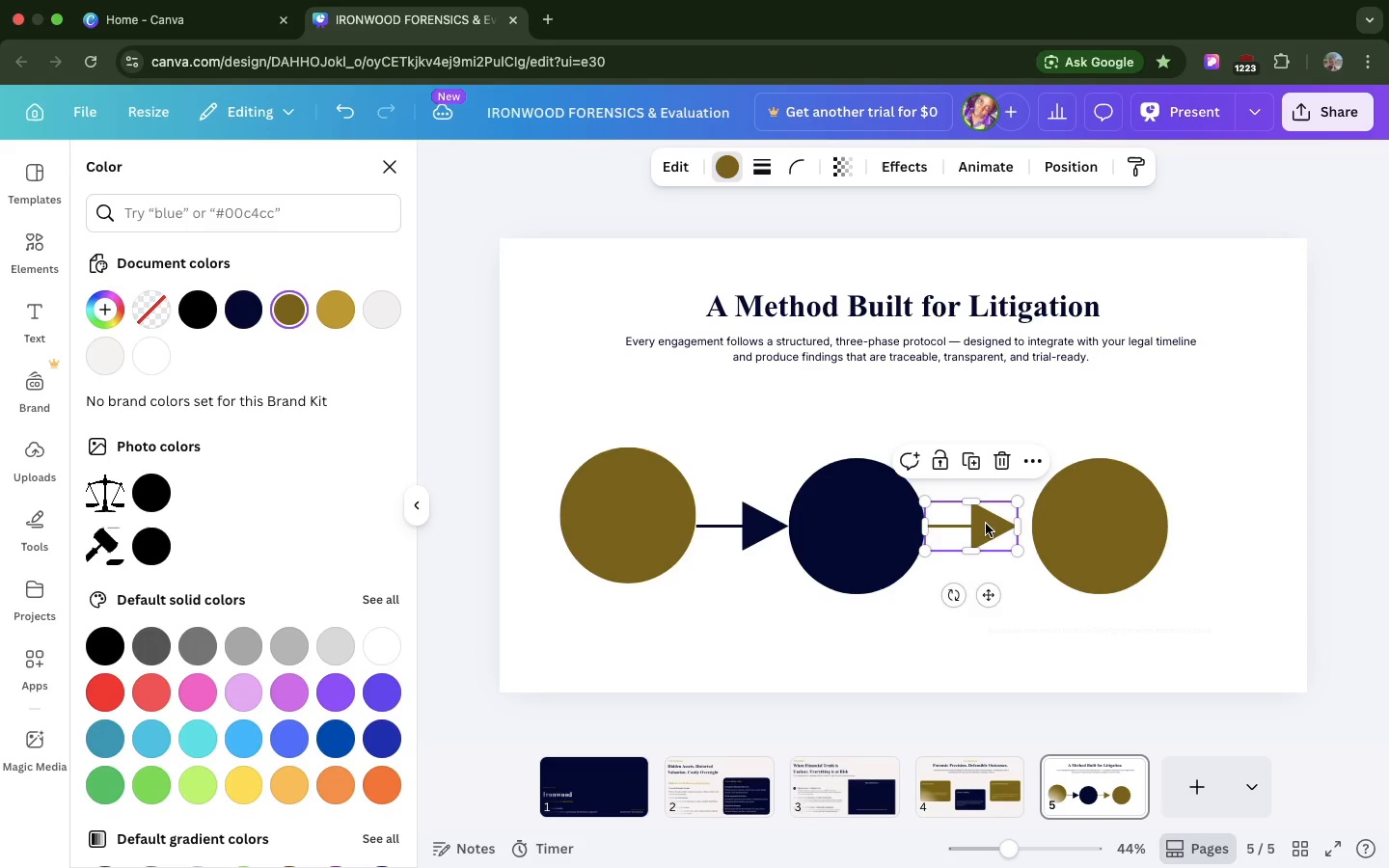 
left_click_drag(start_coordinate=[986, 524], to_coordinate=[997, 524])
 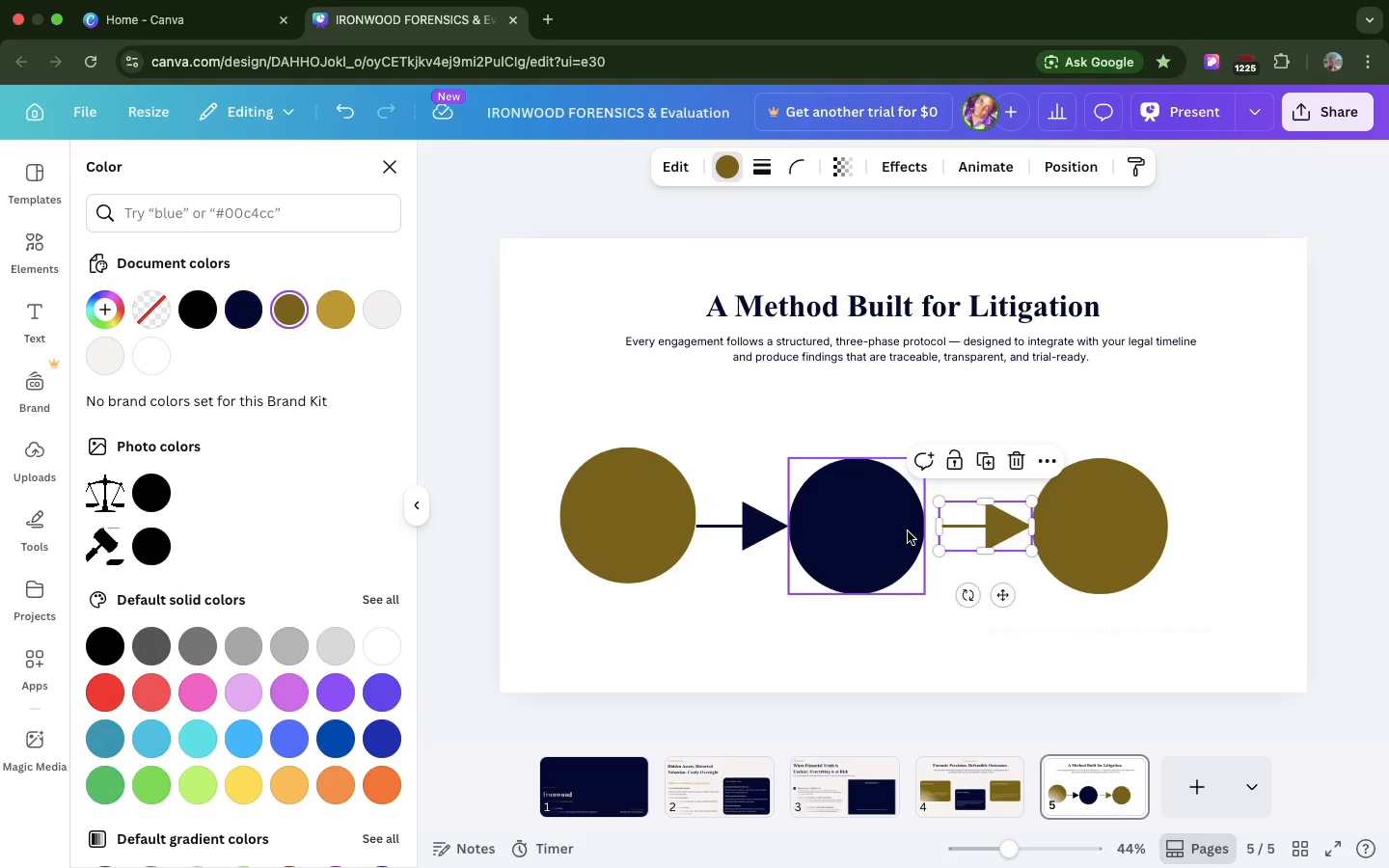 
left_click_drag(start_coordinate=[908, 531], to_coordinate=[922, 531])
 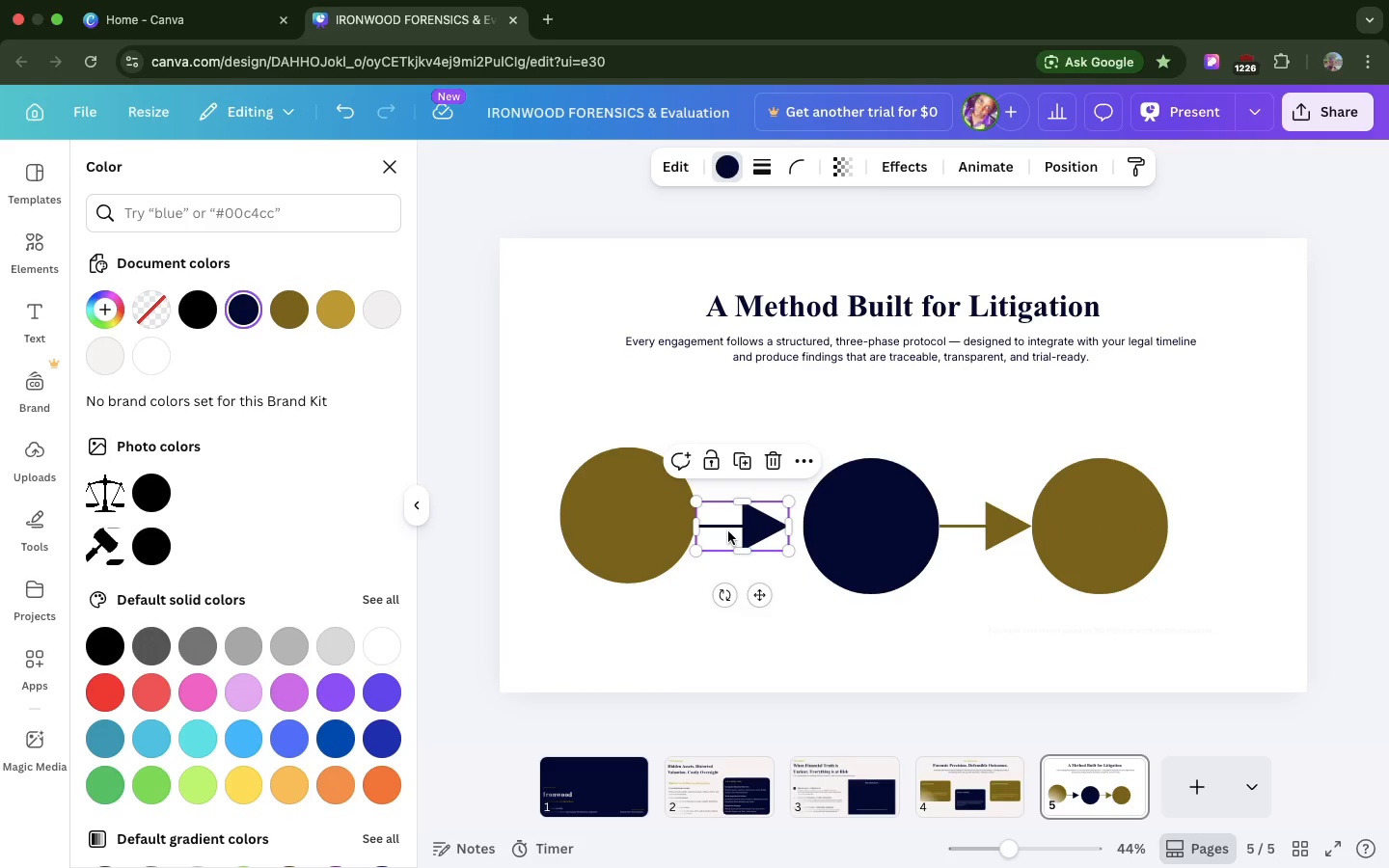 
left_click_drag(start_coordinate=[728, 531], to_coordinate=[737, 531])
 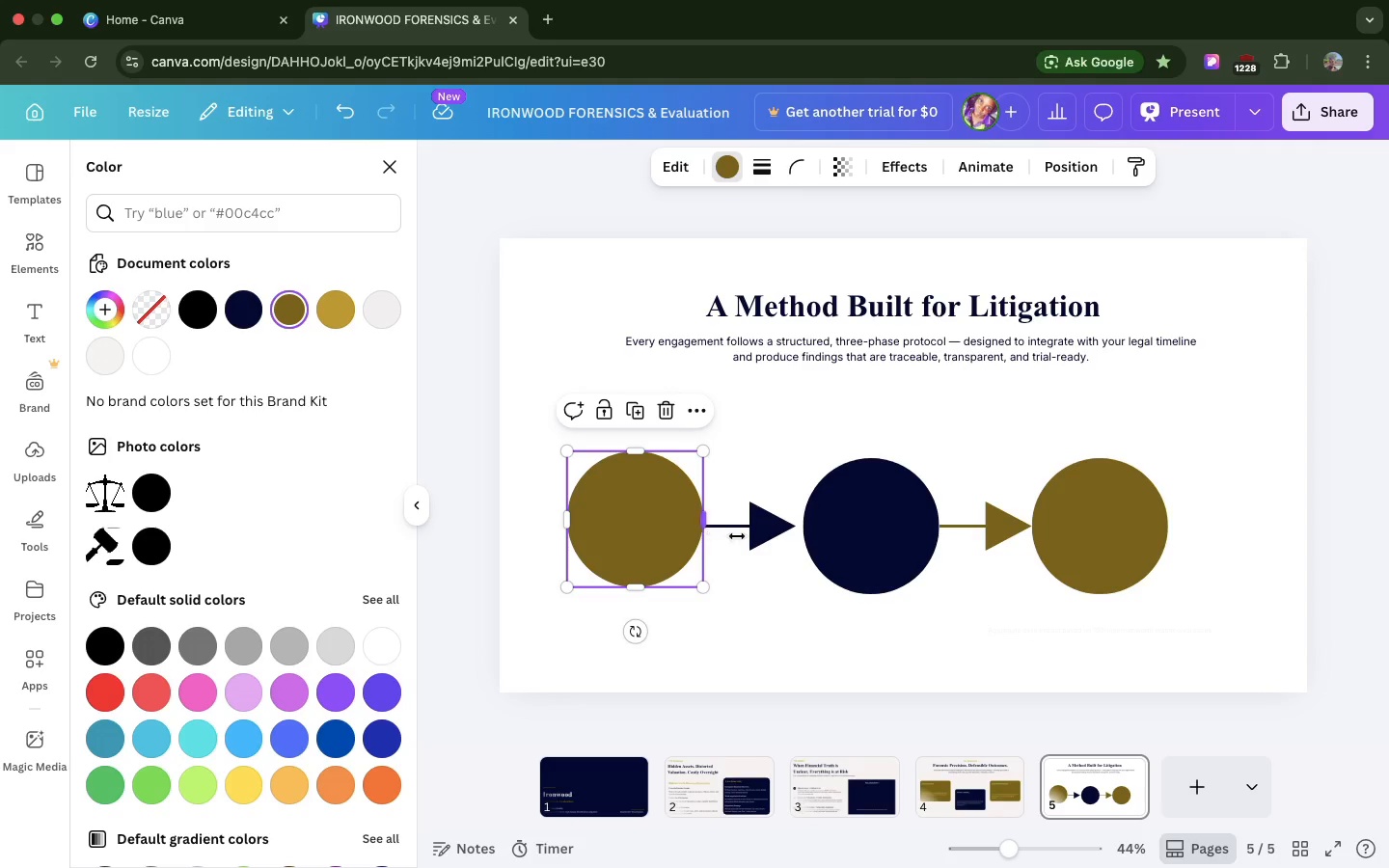 
left_click([756, 540])
 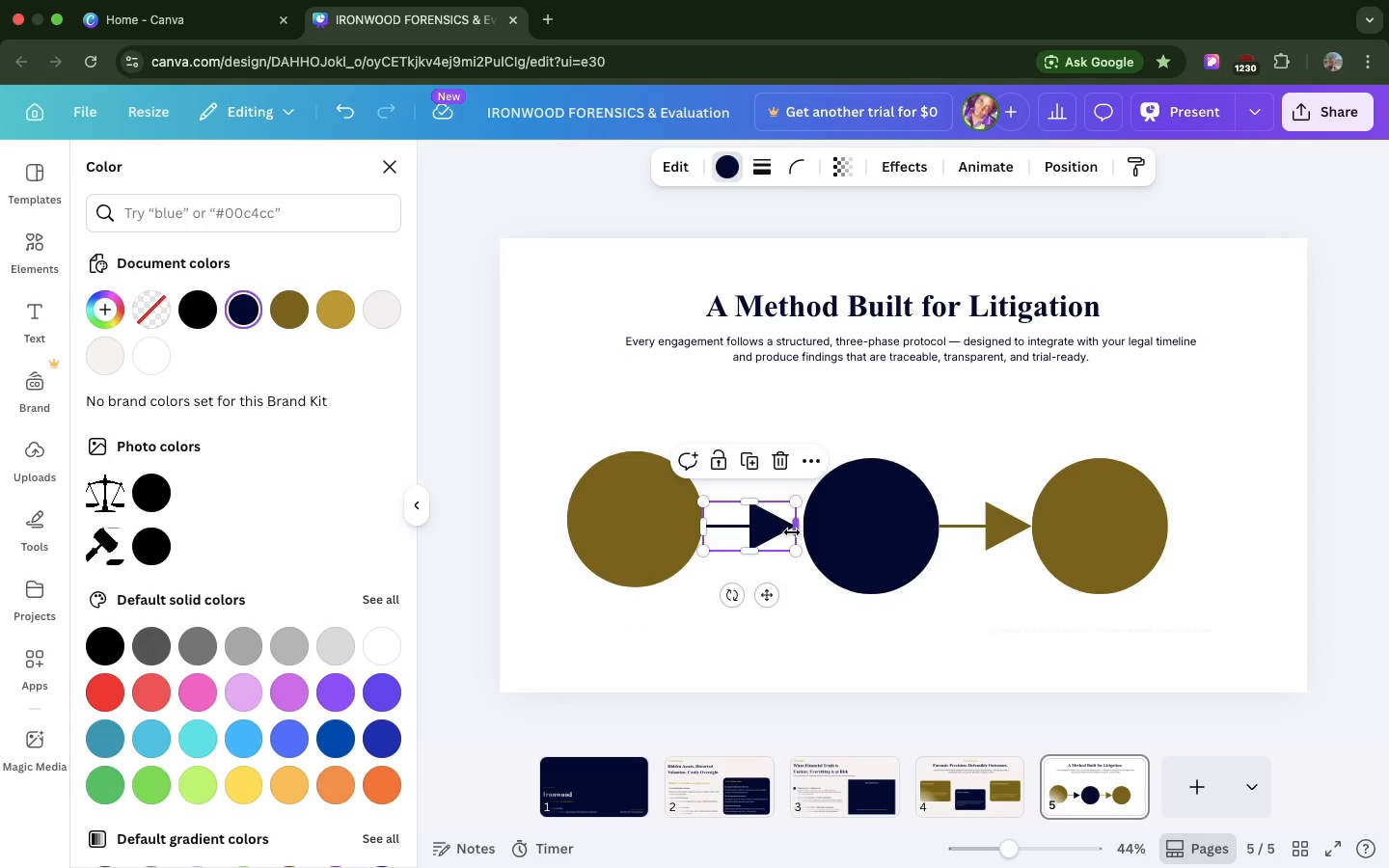 
left_click_drag(start_coordinate=[792, 531], to_coordinate=[800, 531])
 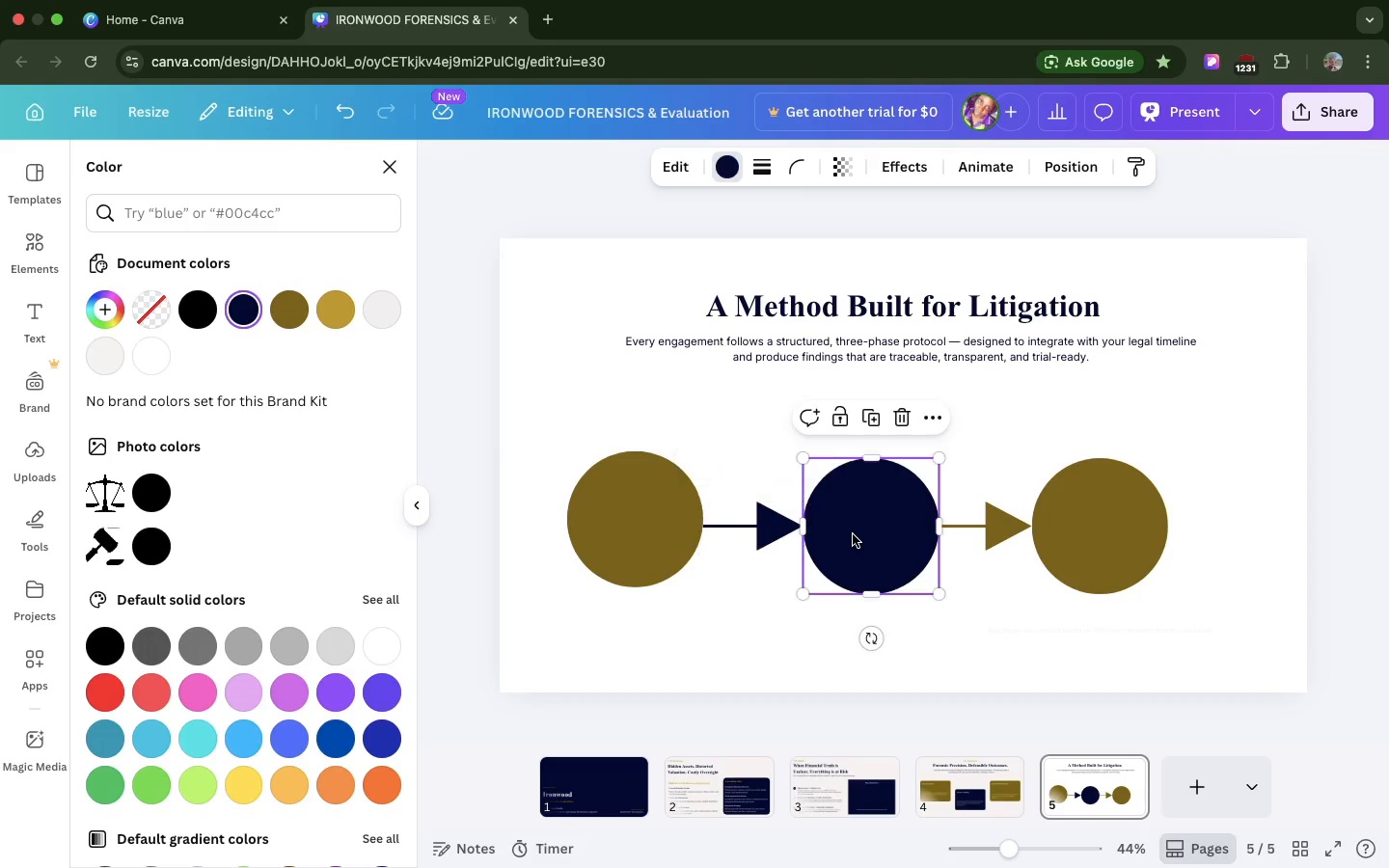 
left_click([853, 534])
 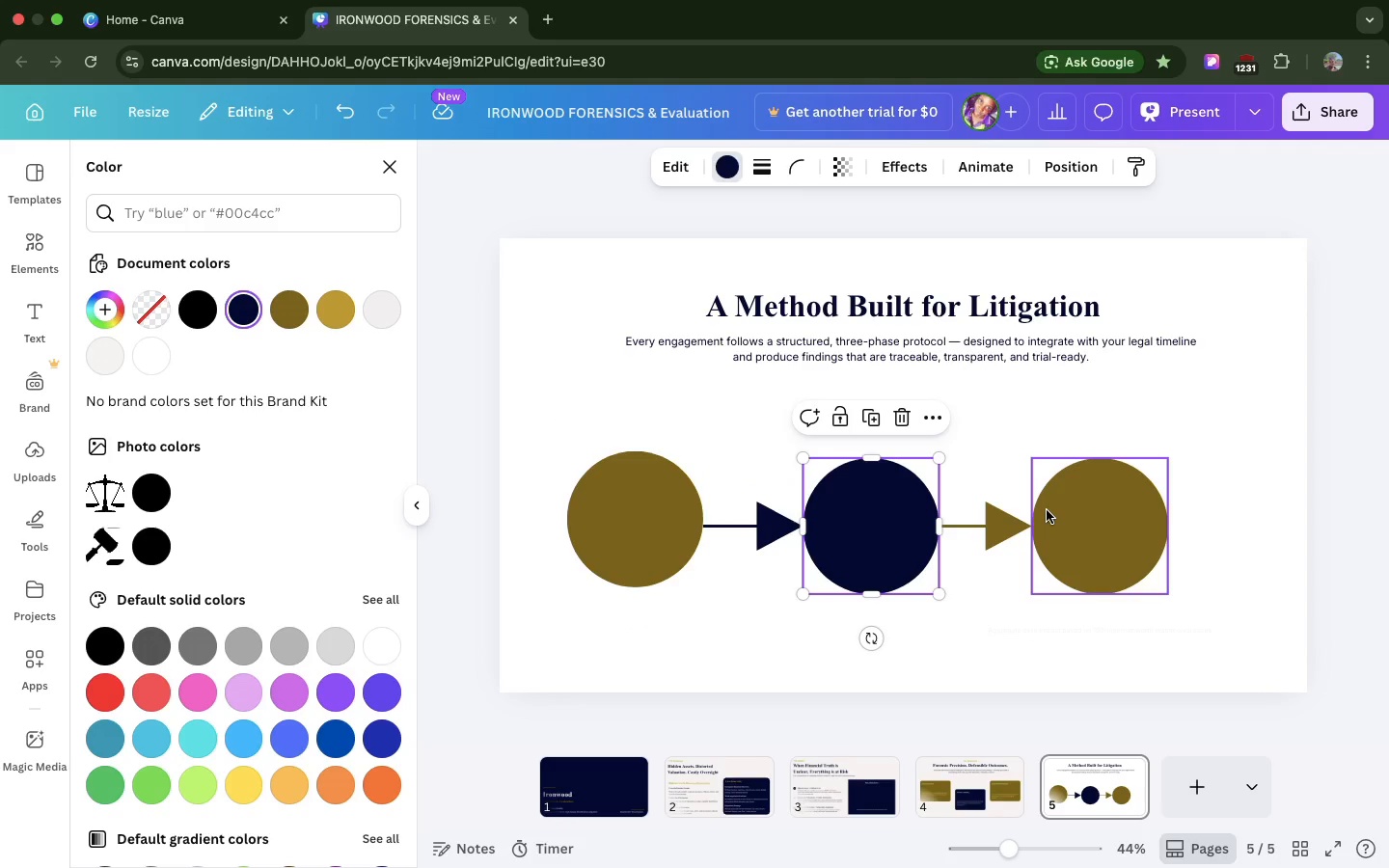 
left_click([1047, 510])
 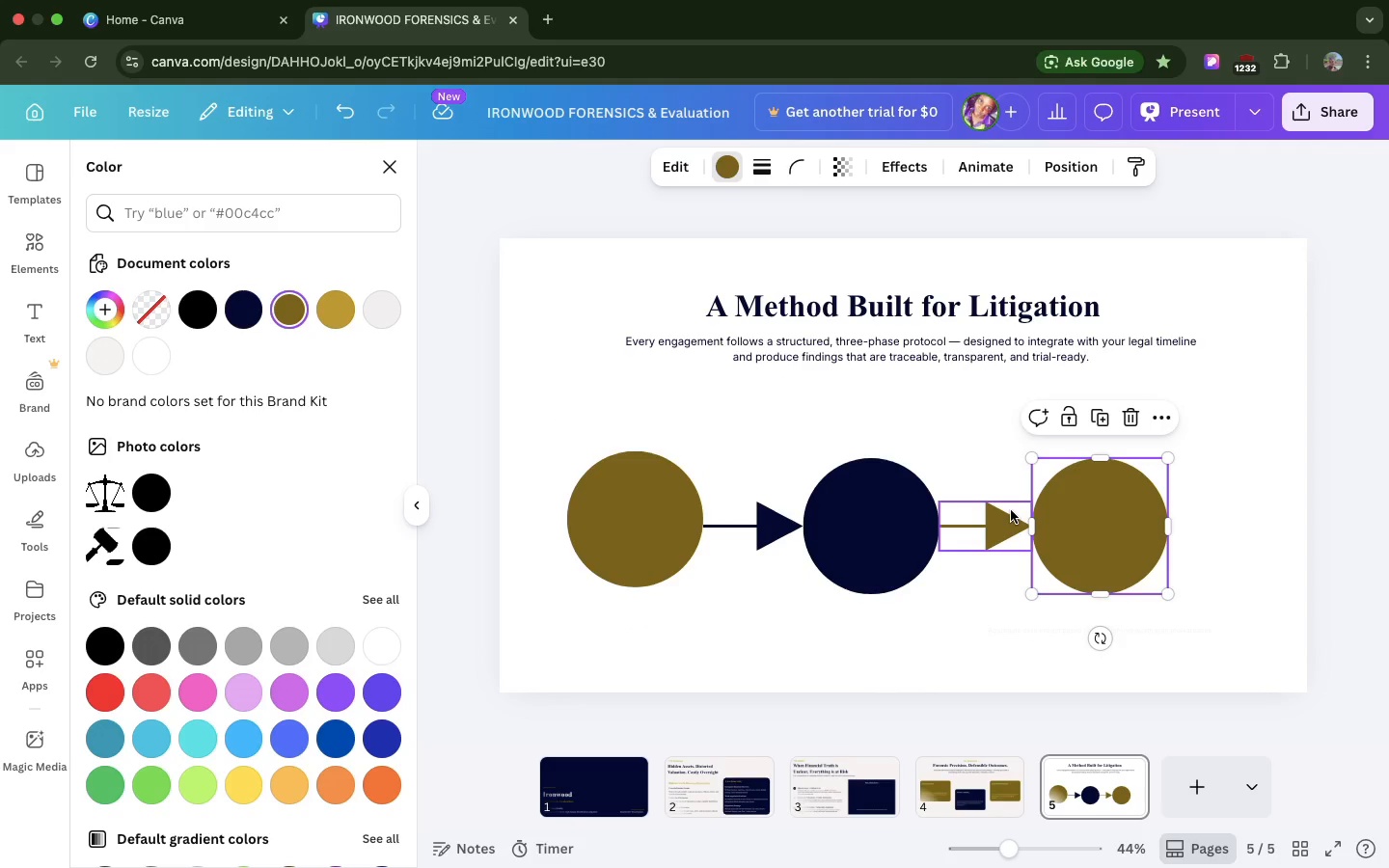 
hold_key(key=ShiftLeft, duration=3.04)
left_click([1011, 510])
 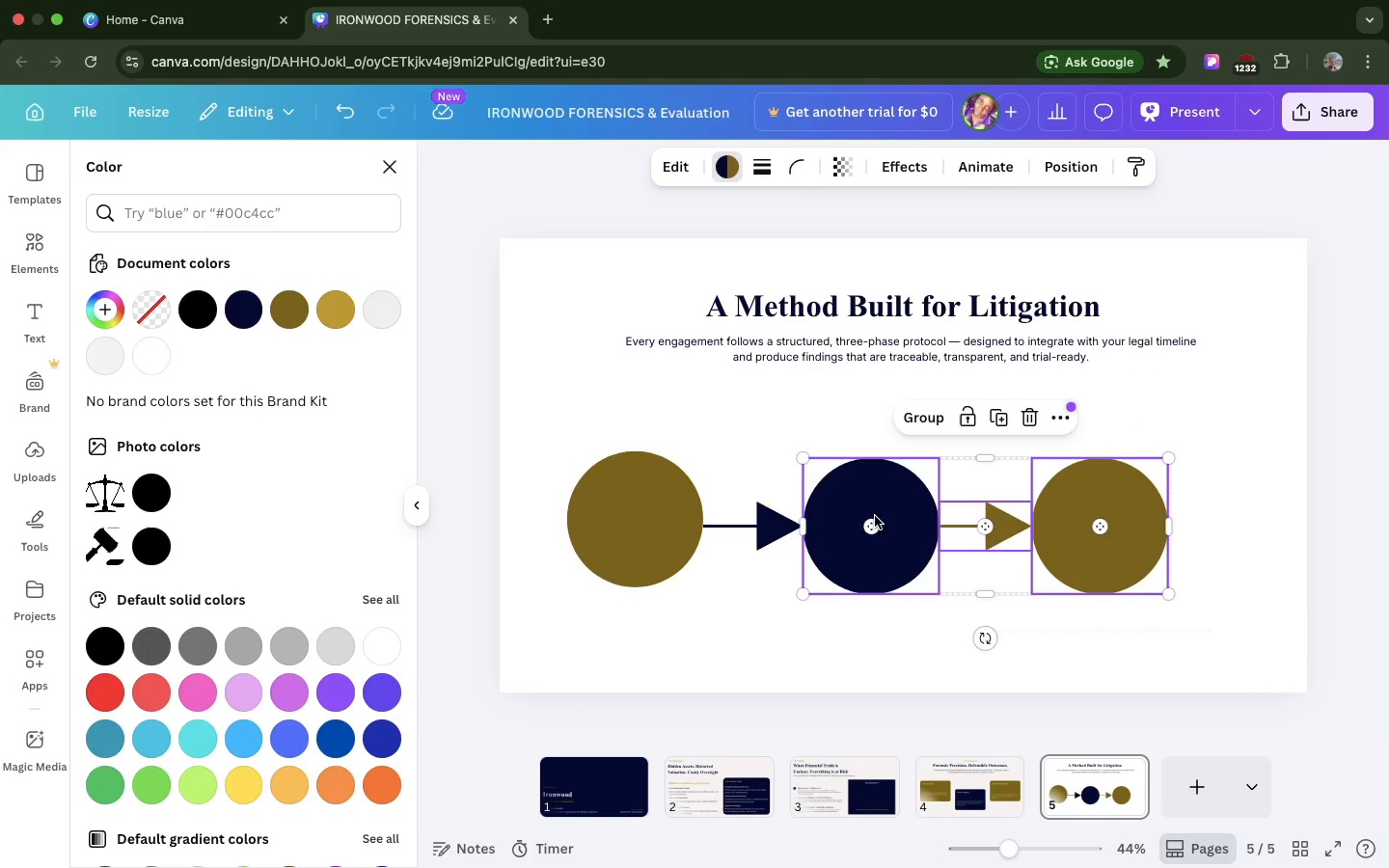 
left_click([875, 516])
 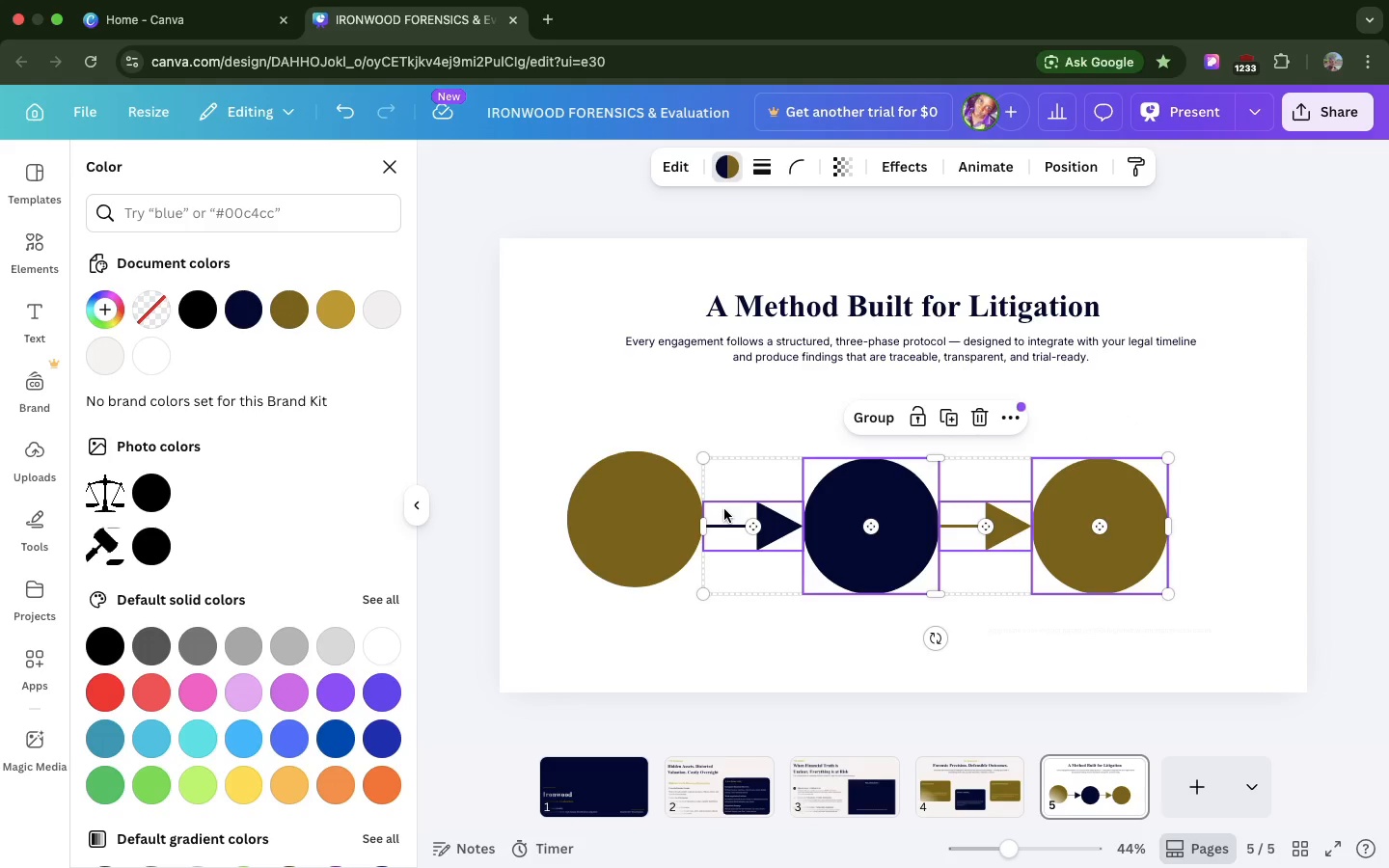 
left_click([724, 509])
 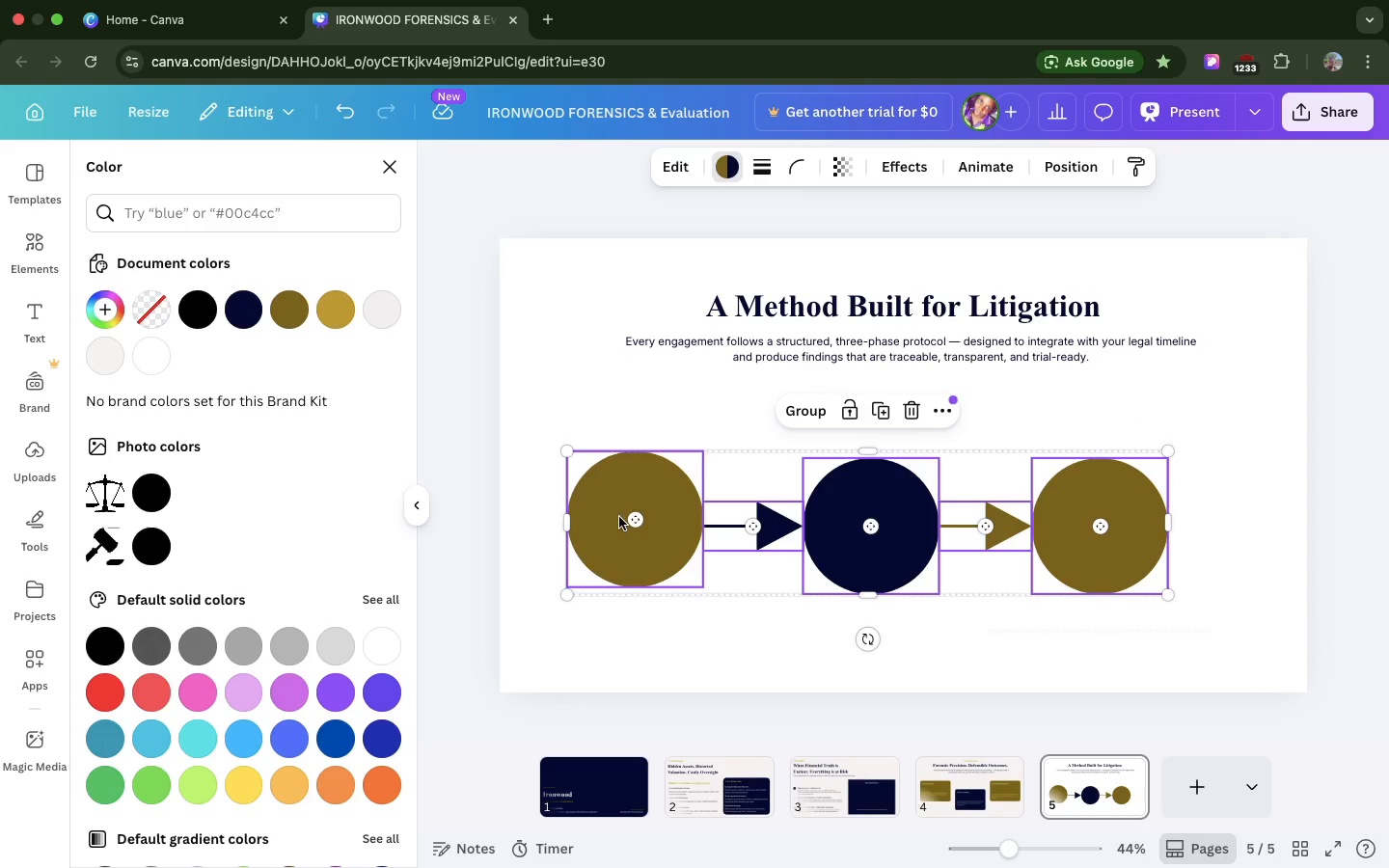 
left_click([619, 517])
 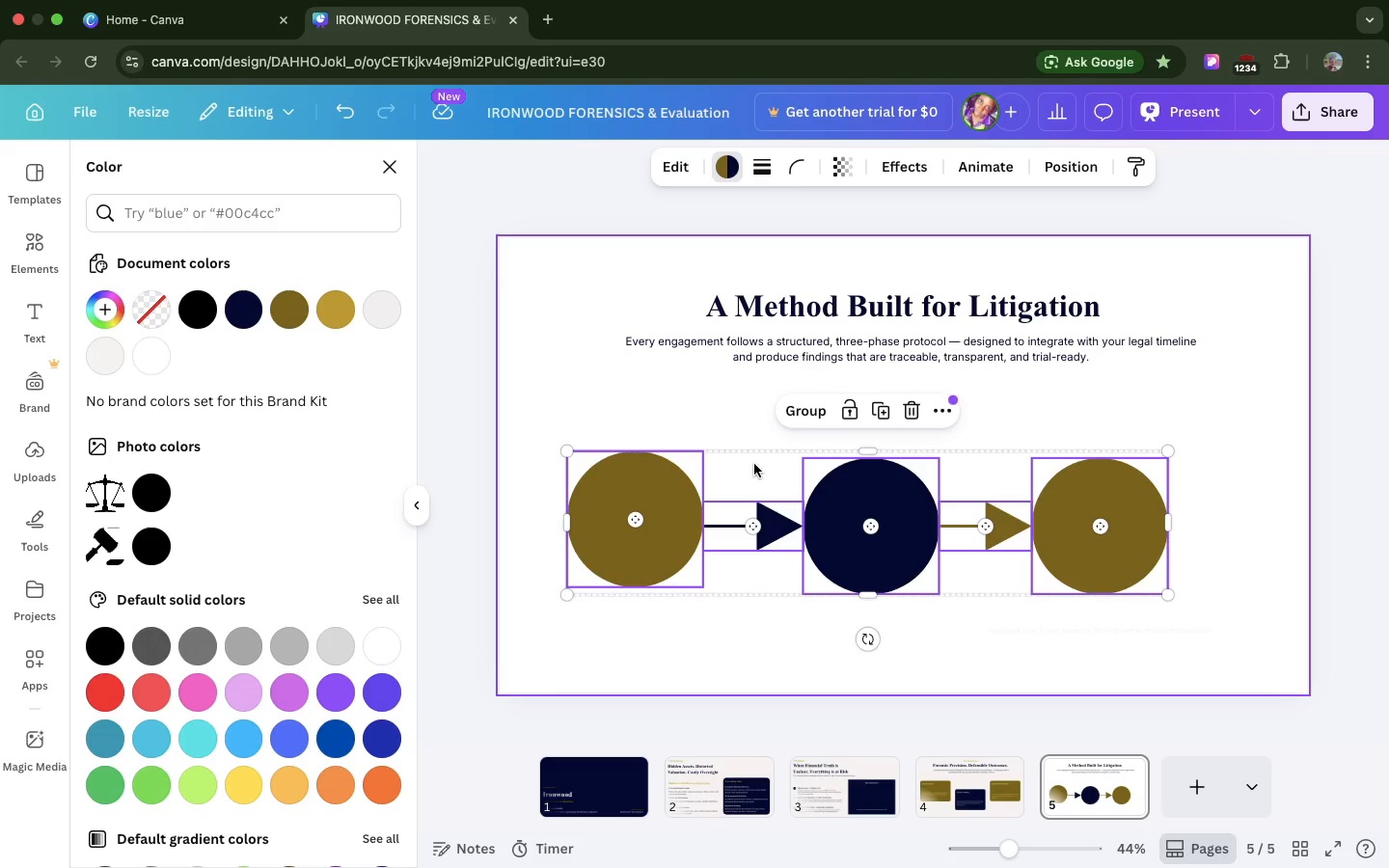 
left_click_drag(start_coordinate=[754, 464], to_coordinate=[791, 453])
 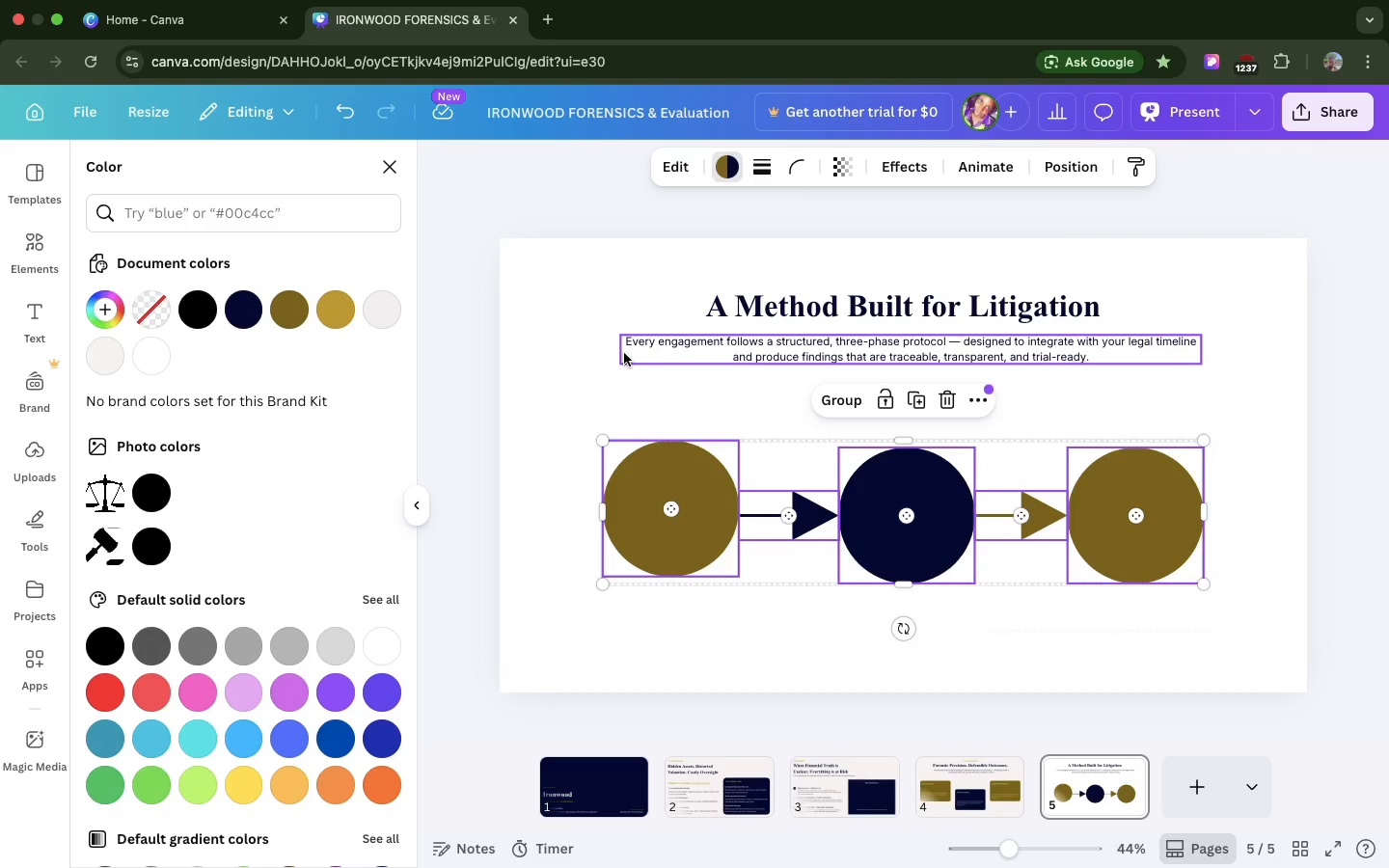 
left_click([623, 354])
 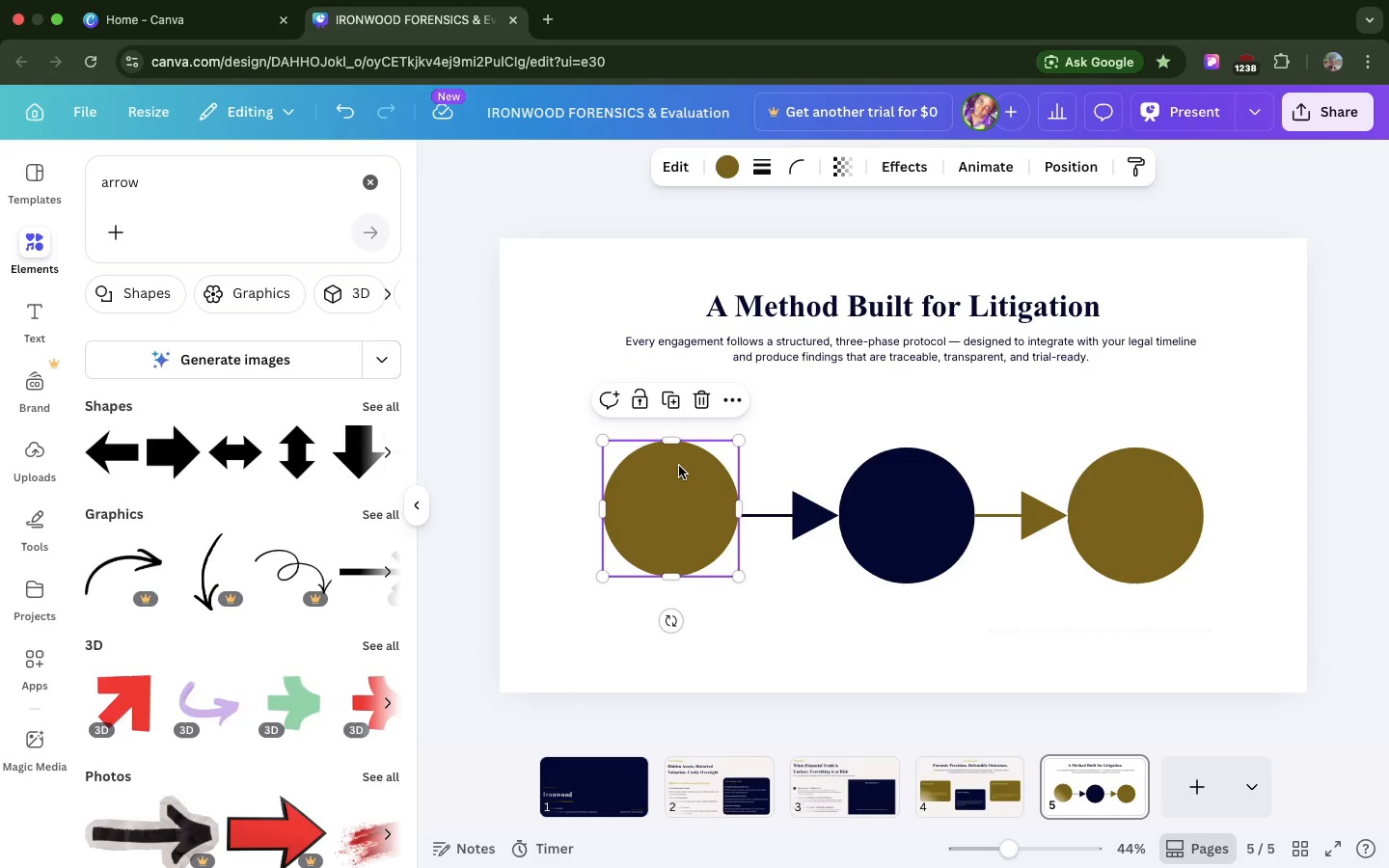 
left_click([679, 466])
 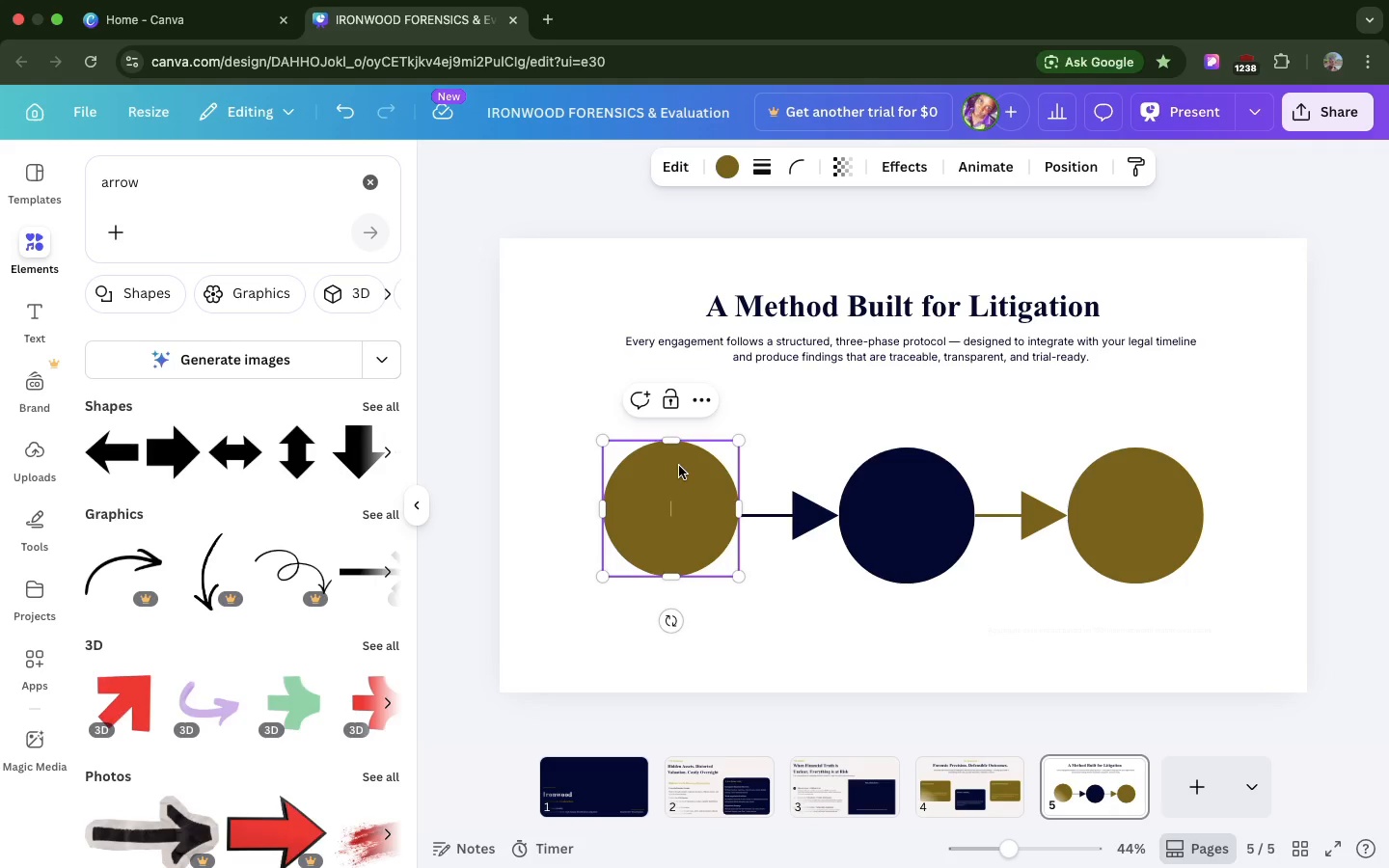 
left_click([679, 466])
 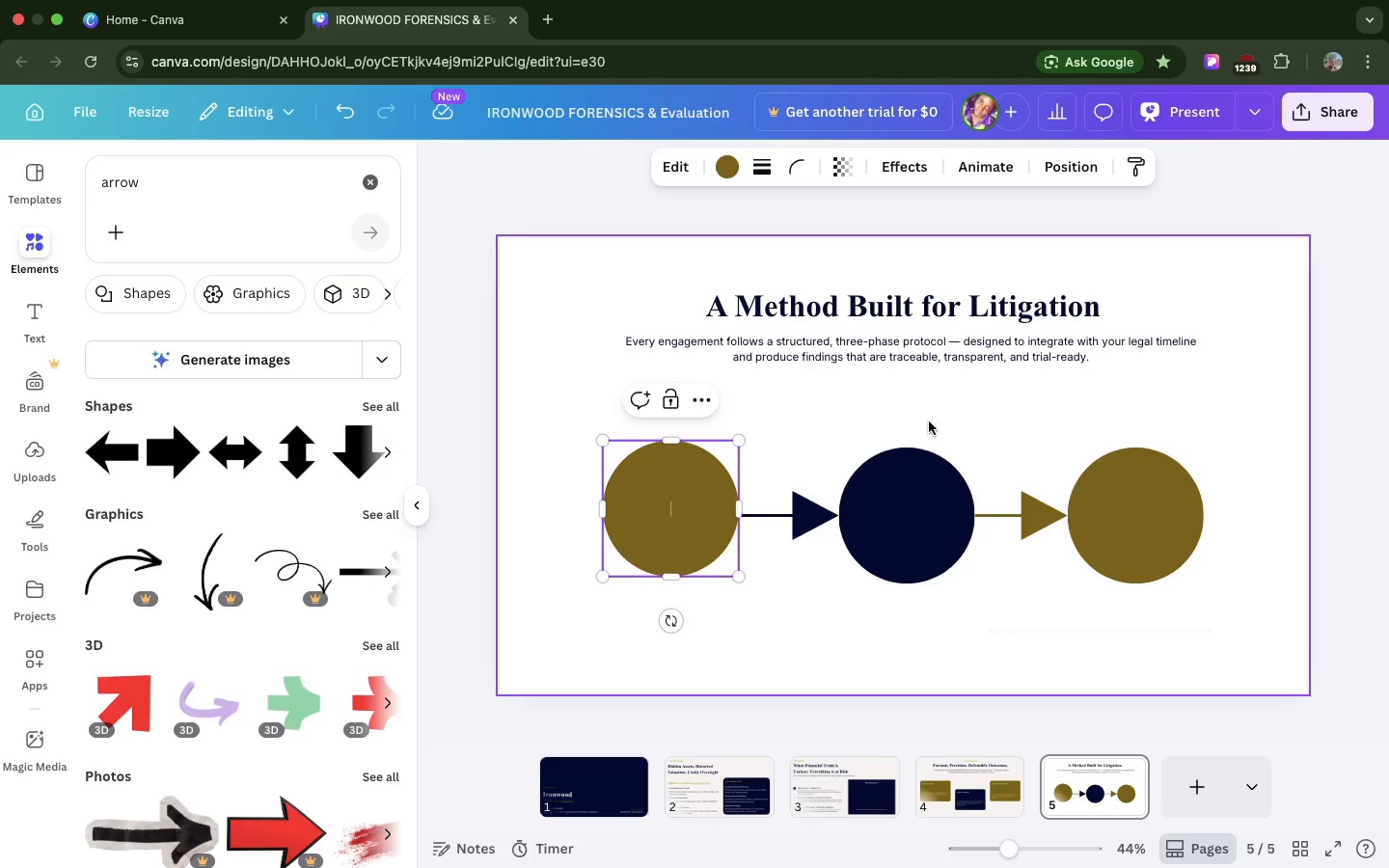 
wait(16.06)
 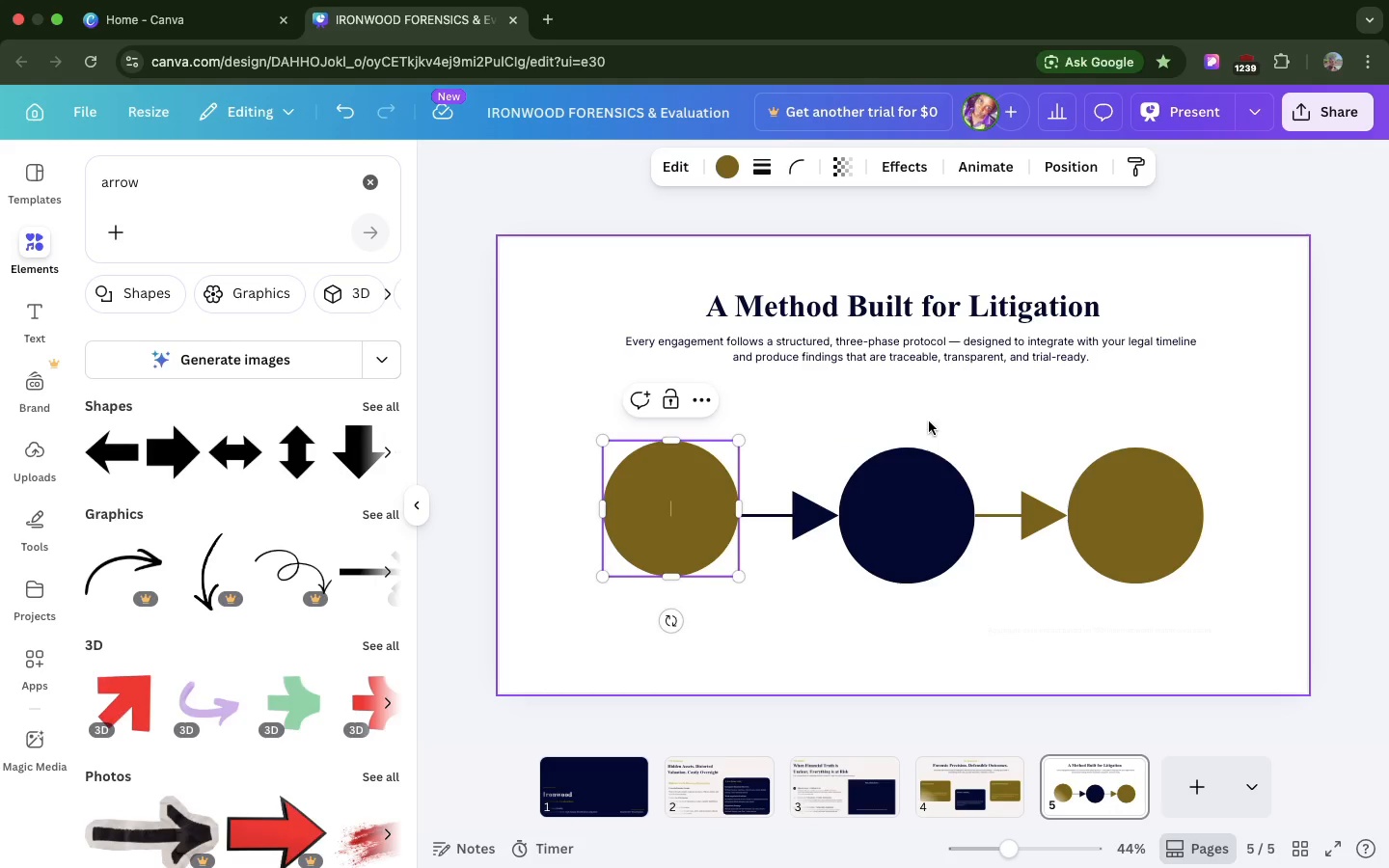 
left_click([1076, 526])
 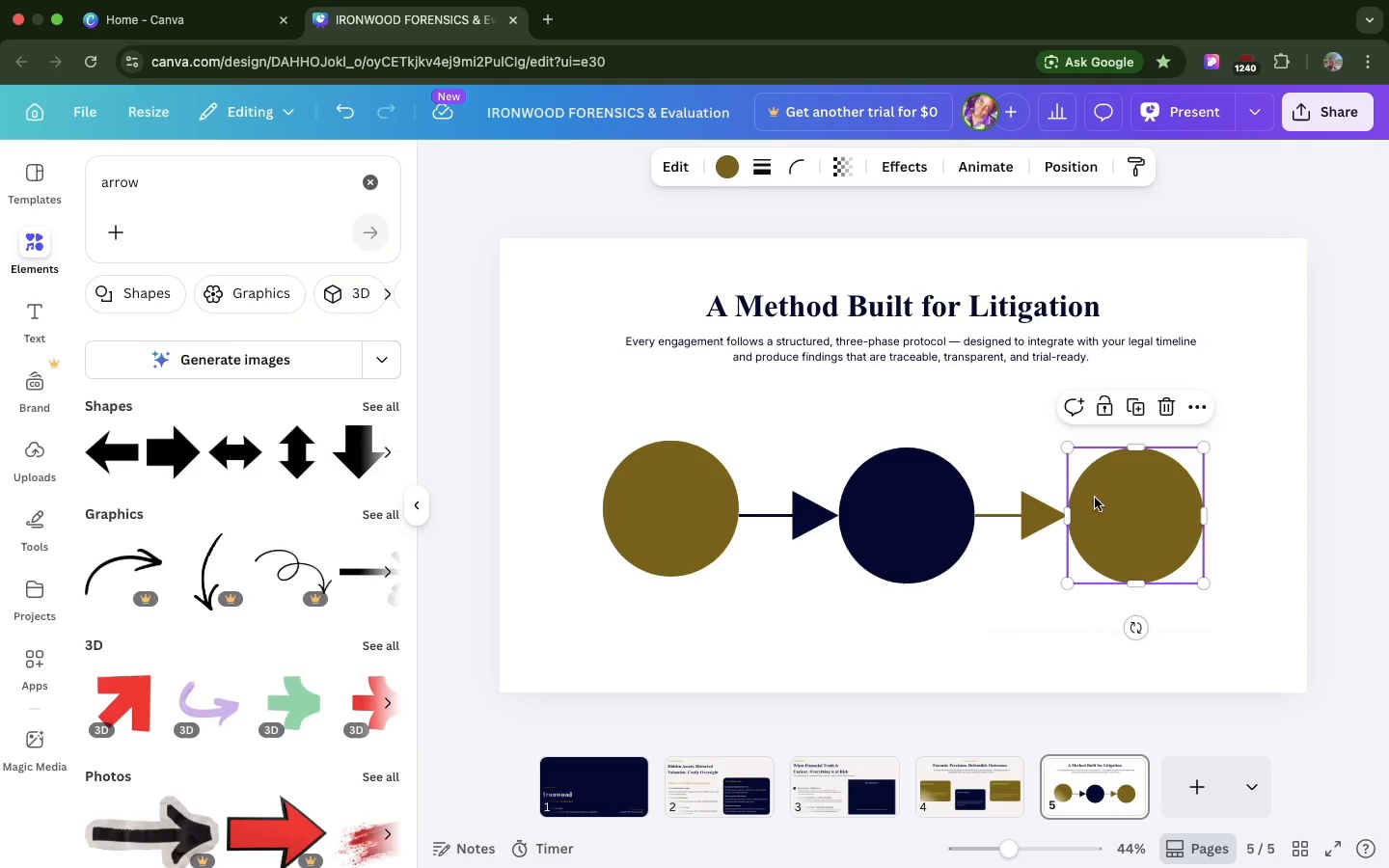 
wait(9.68)
 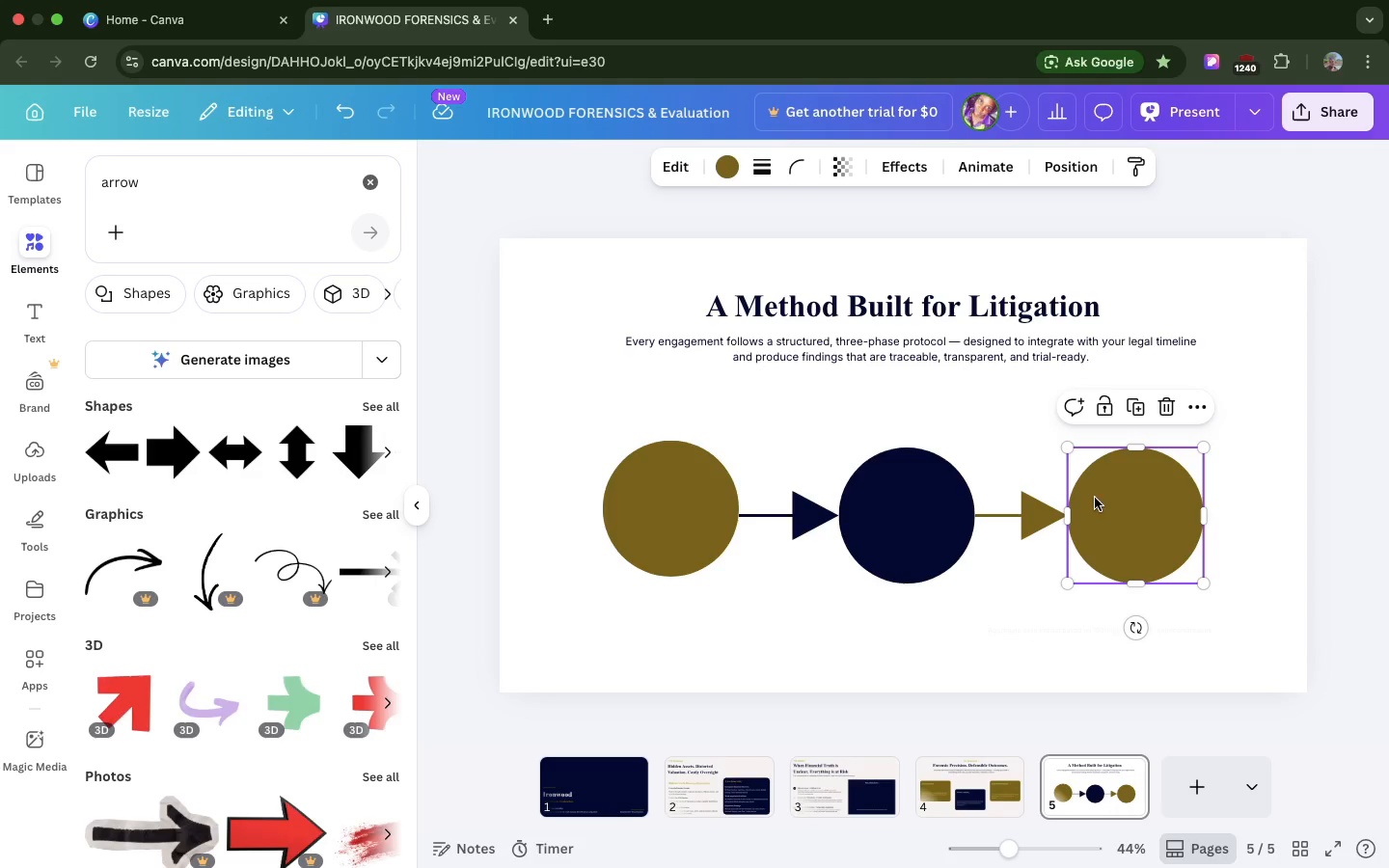 
left_click([711, 521])
 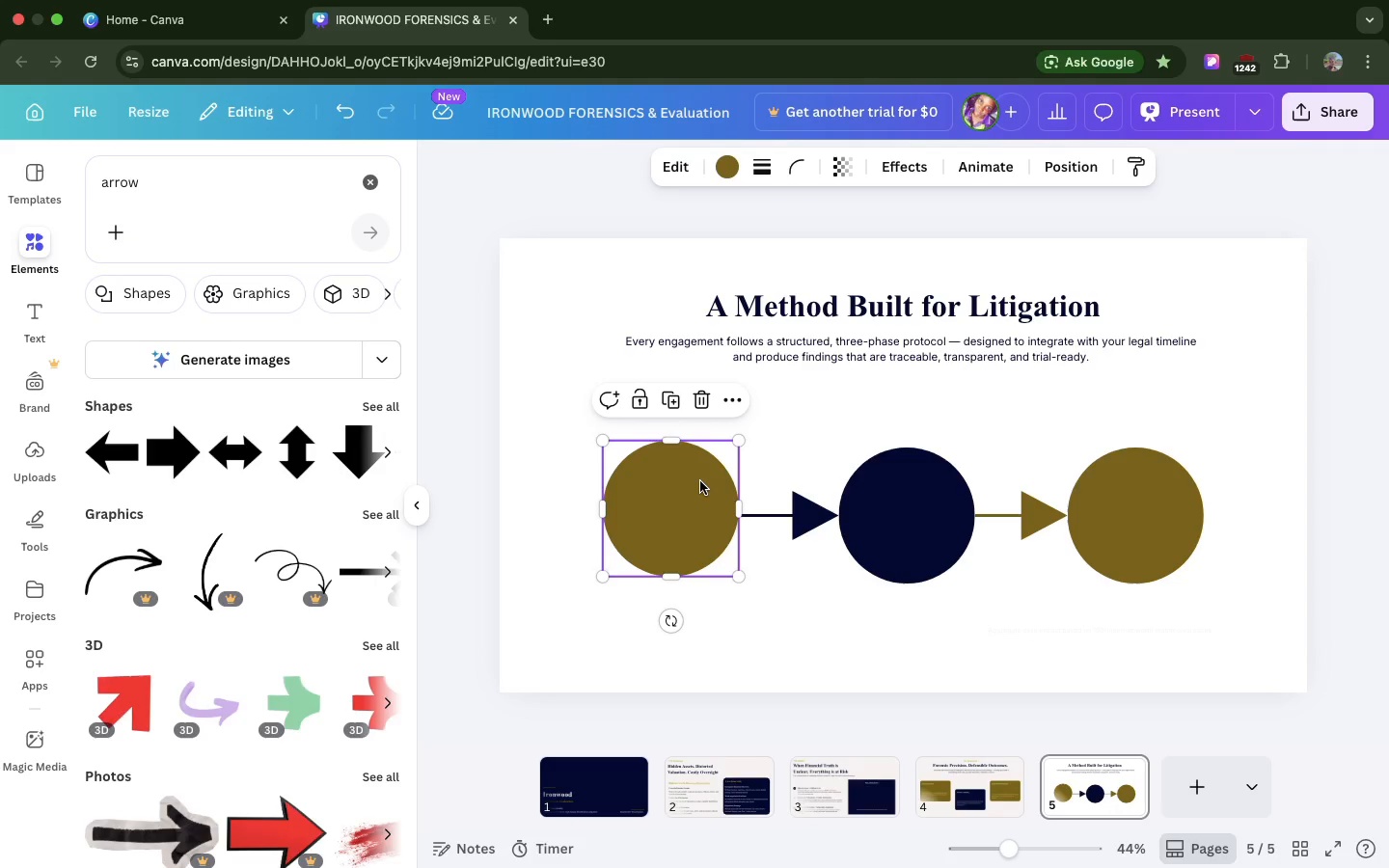 
wait(16.16)
 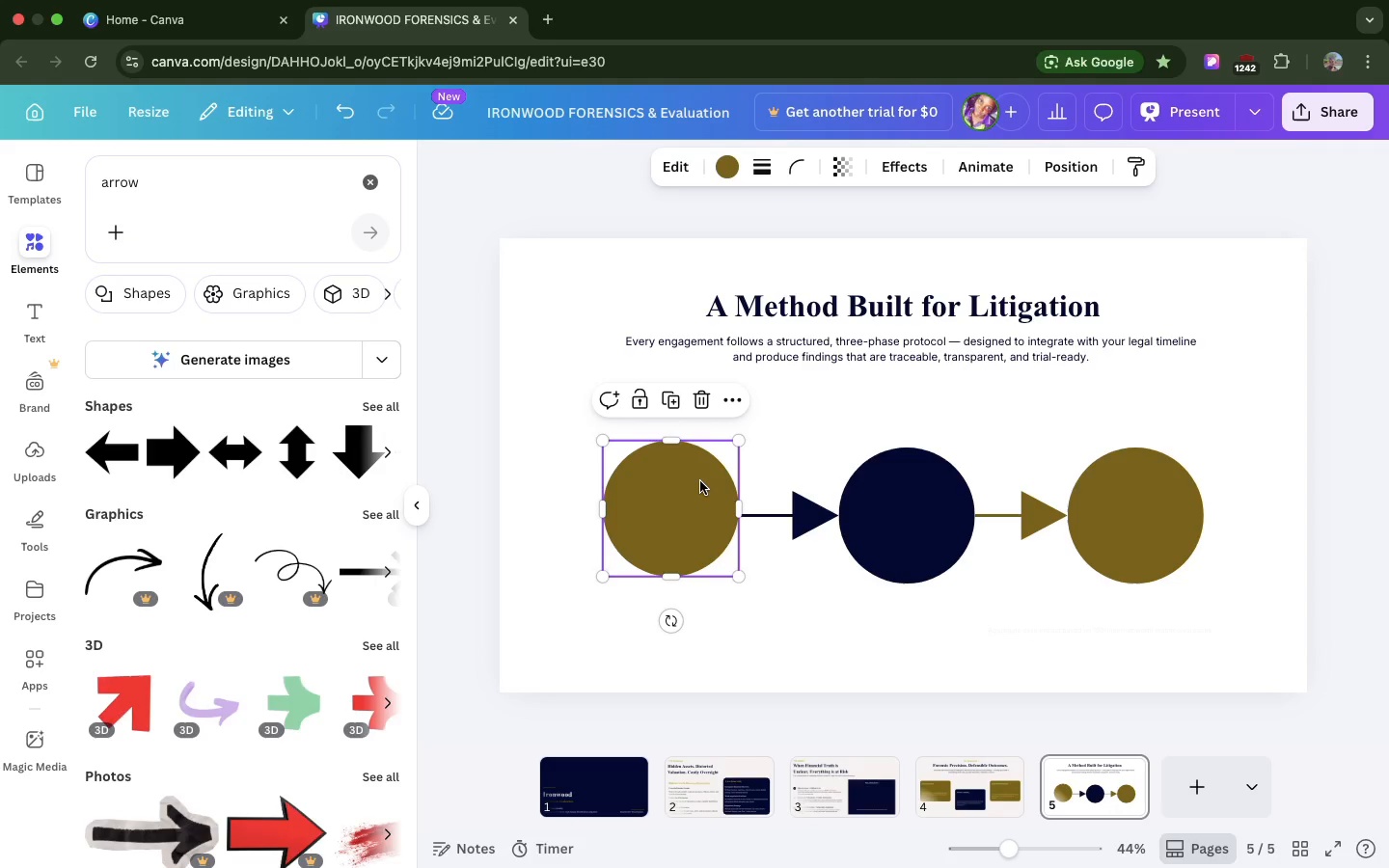 
left_click([665, 336])
 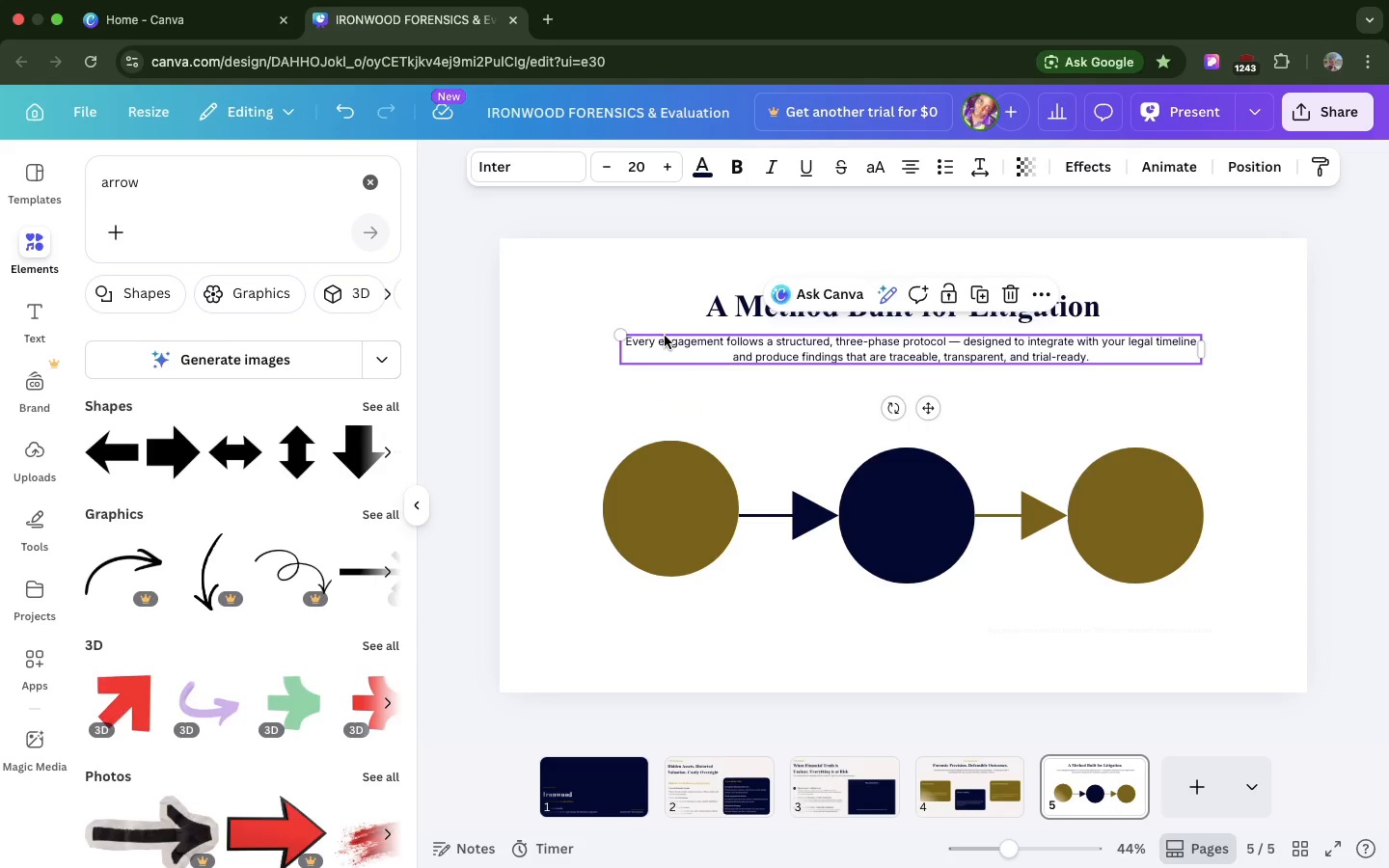 
key(Meta+D)
 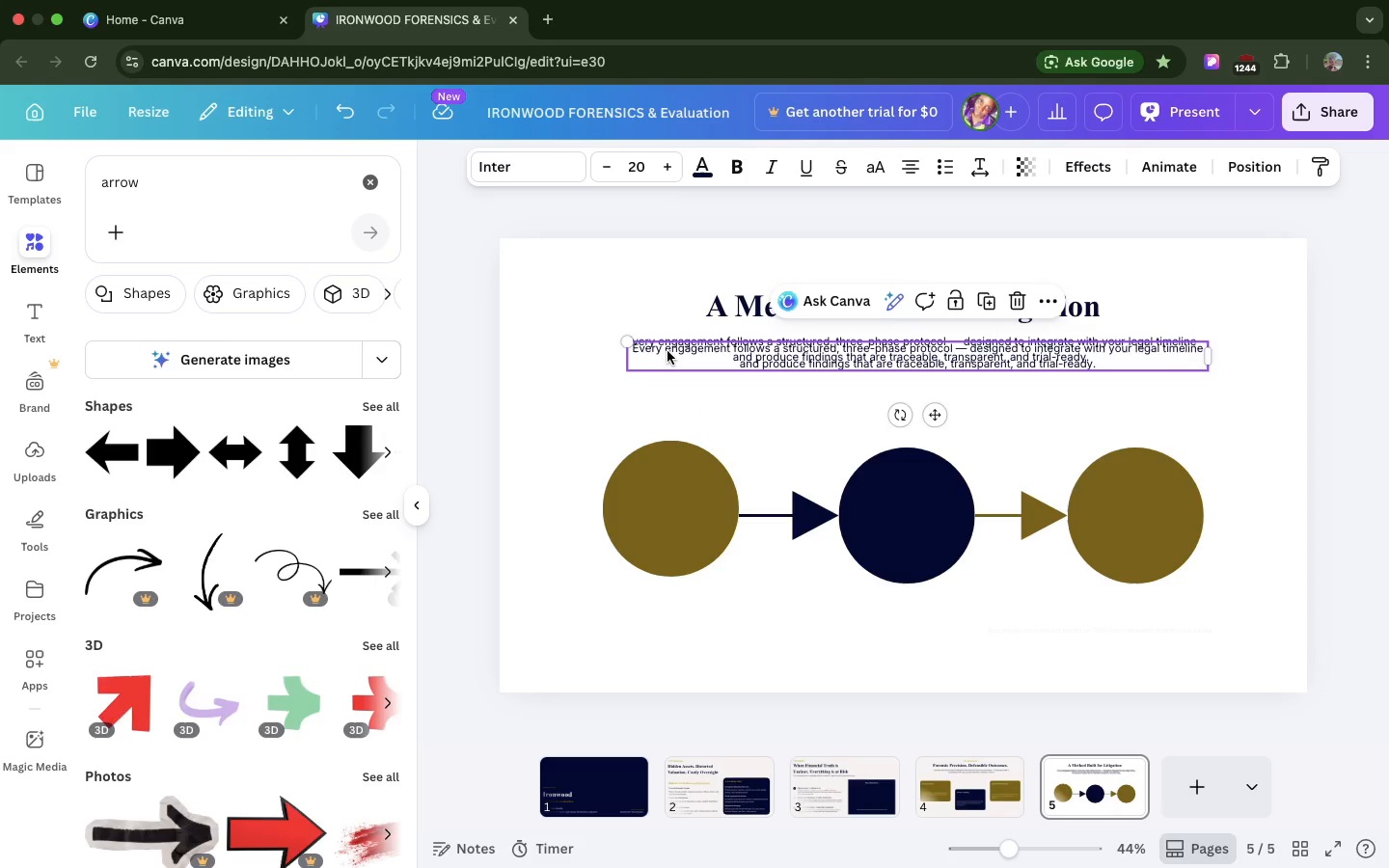 
left_click_drag(start_coordinate=[667, 351], to_coordinate=[616, 385])
 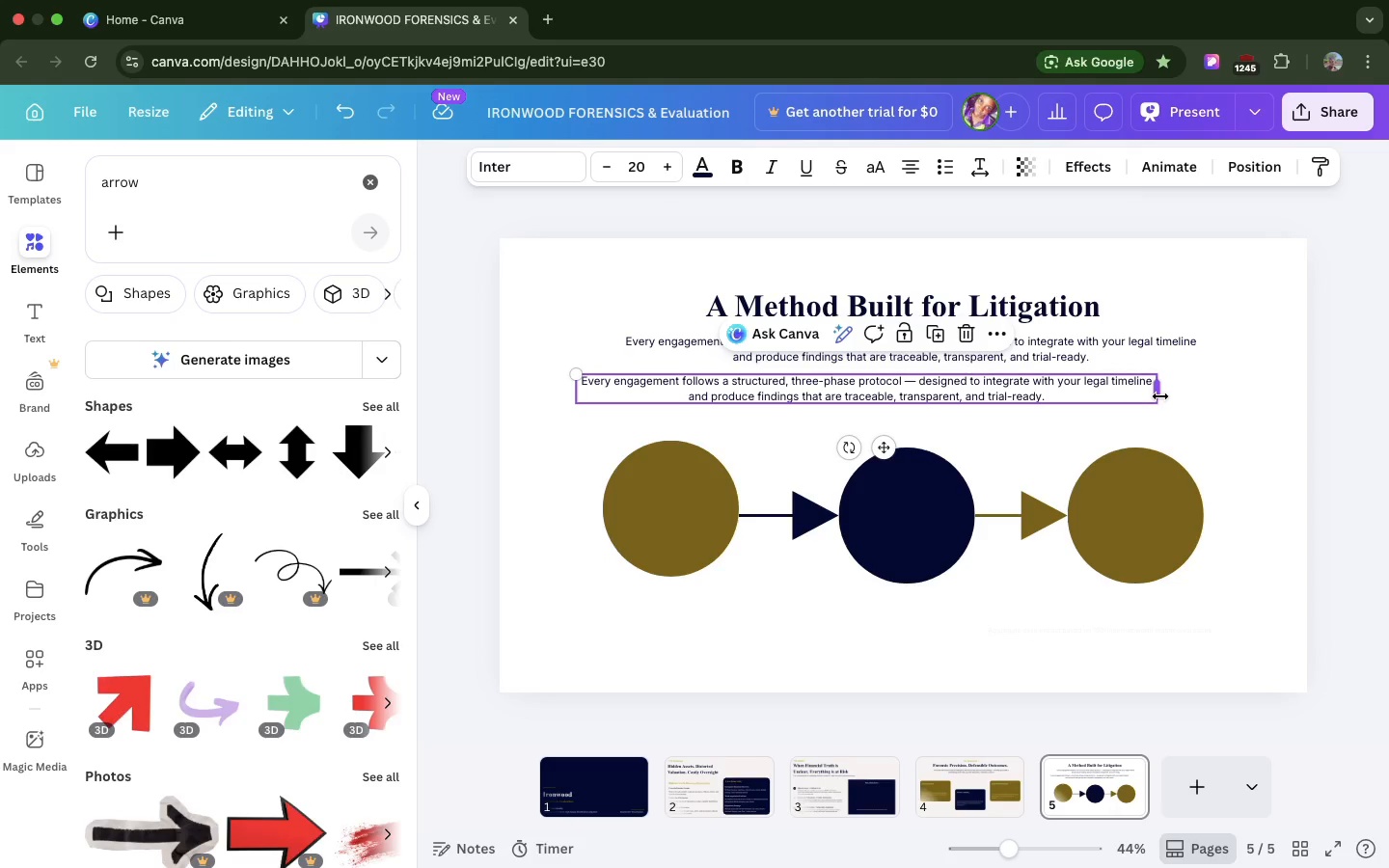 
left_click_drag(start_coordinate=[1160, 396], to_coordinate=[817, 428])
 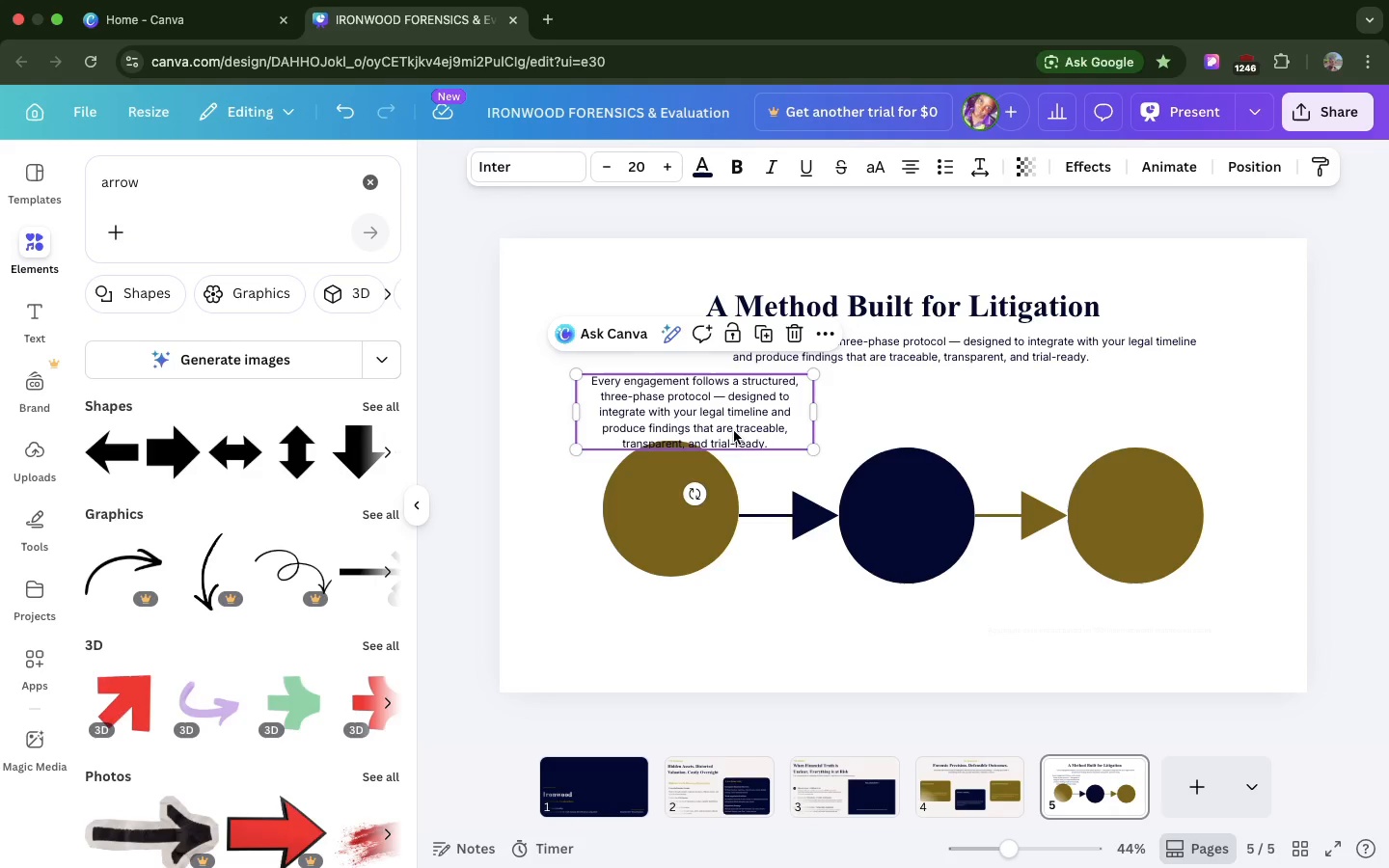 
left_click_drag(start_coordinate=[734, 431], to_coordinate=[735, 532])
 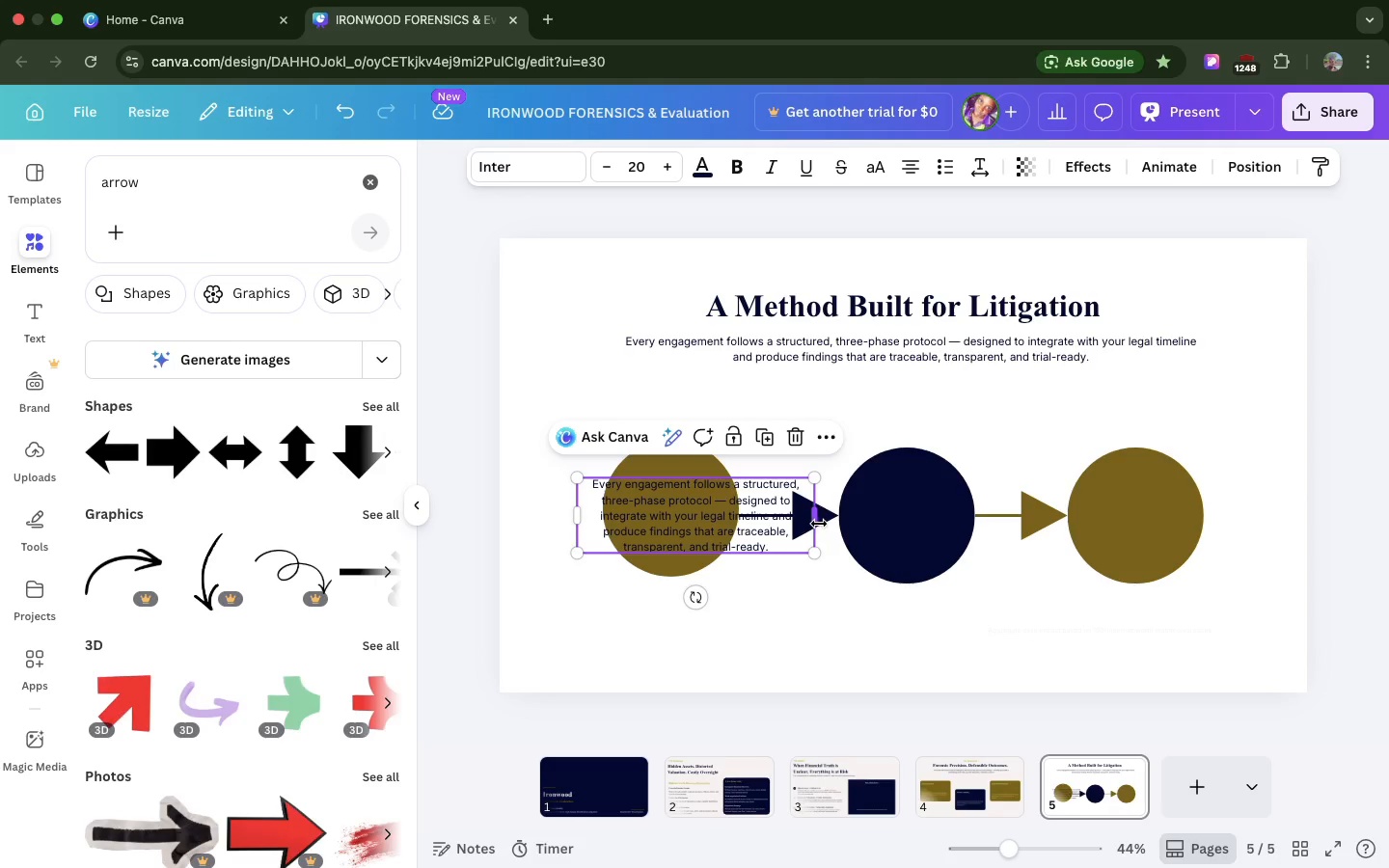 
left_click_drag(start_coordinate=[819, 524], to_coordinate=[694, 525])
 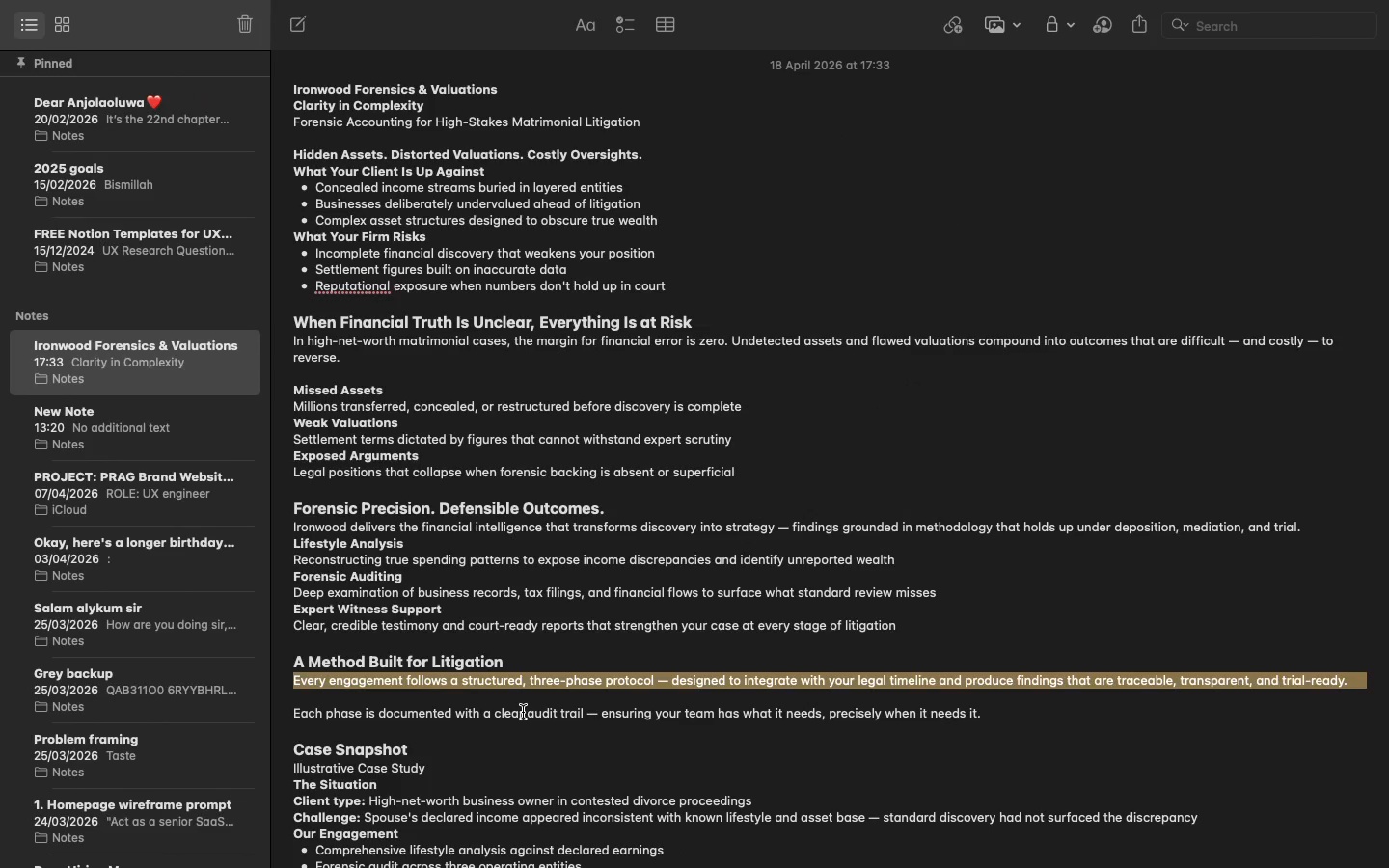 
double_click([523, 712])
 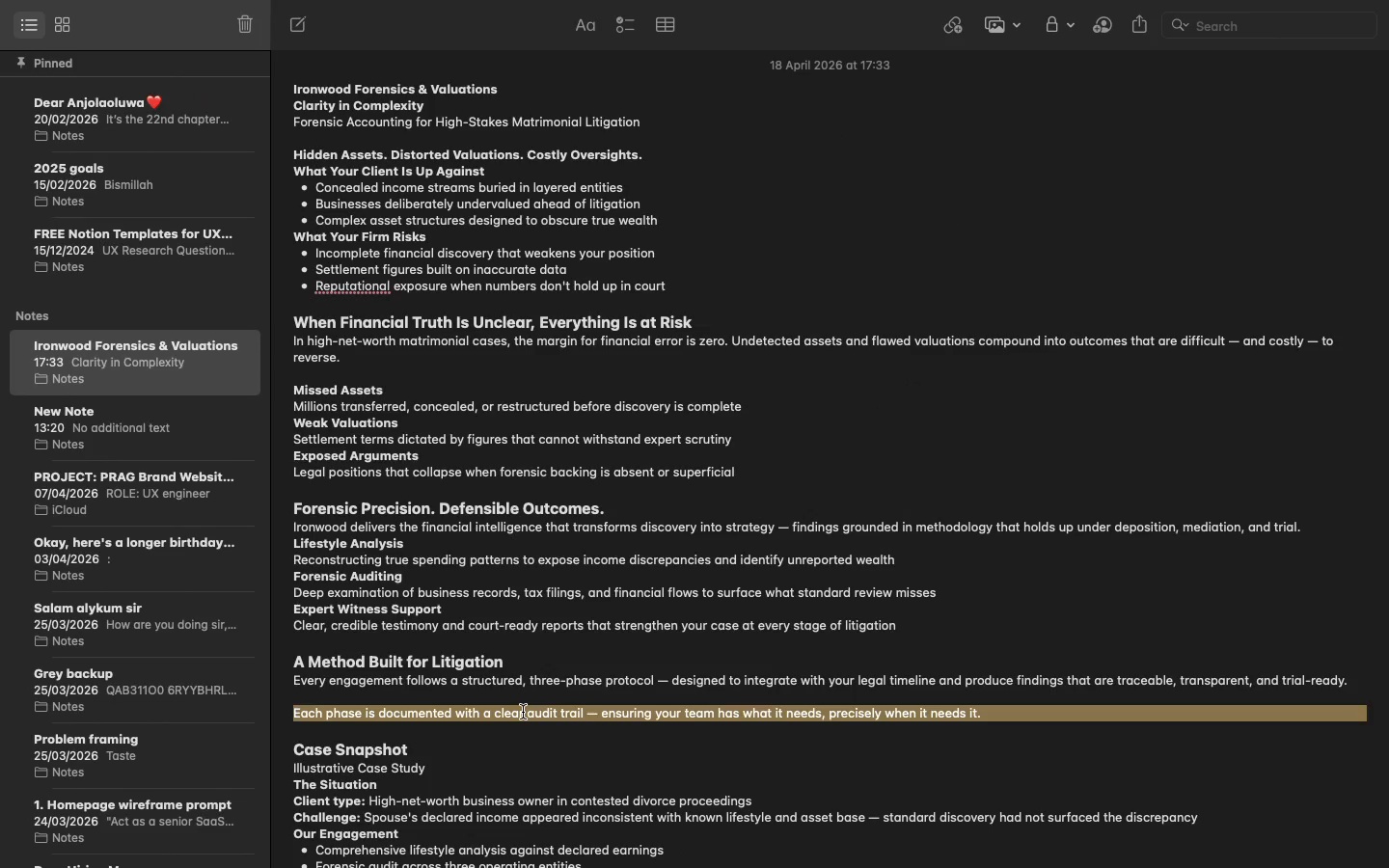 
triple_click([523, 712])
 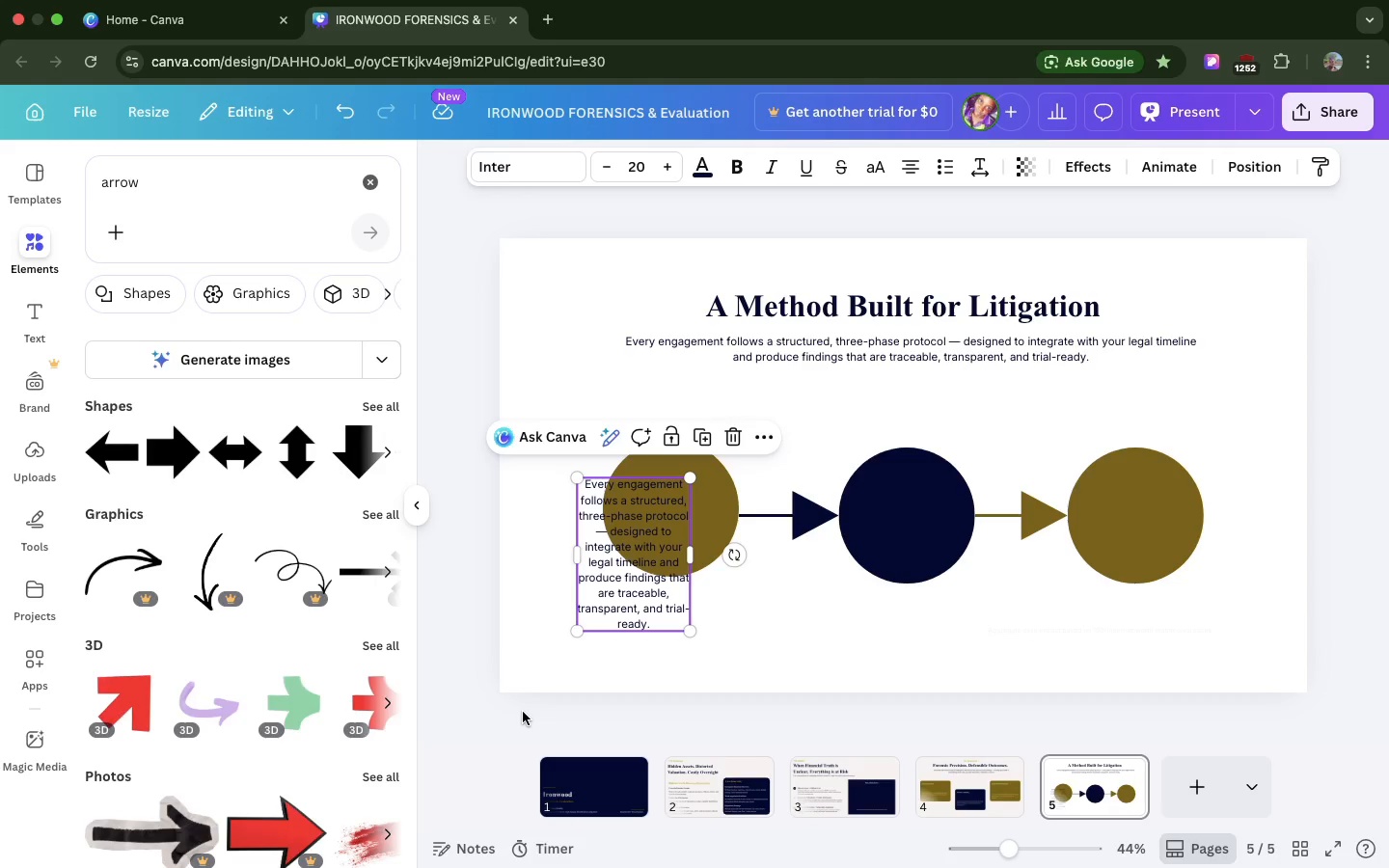 
wait(33.23)
 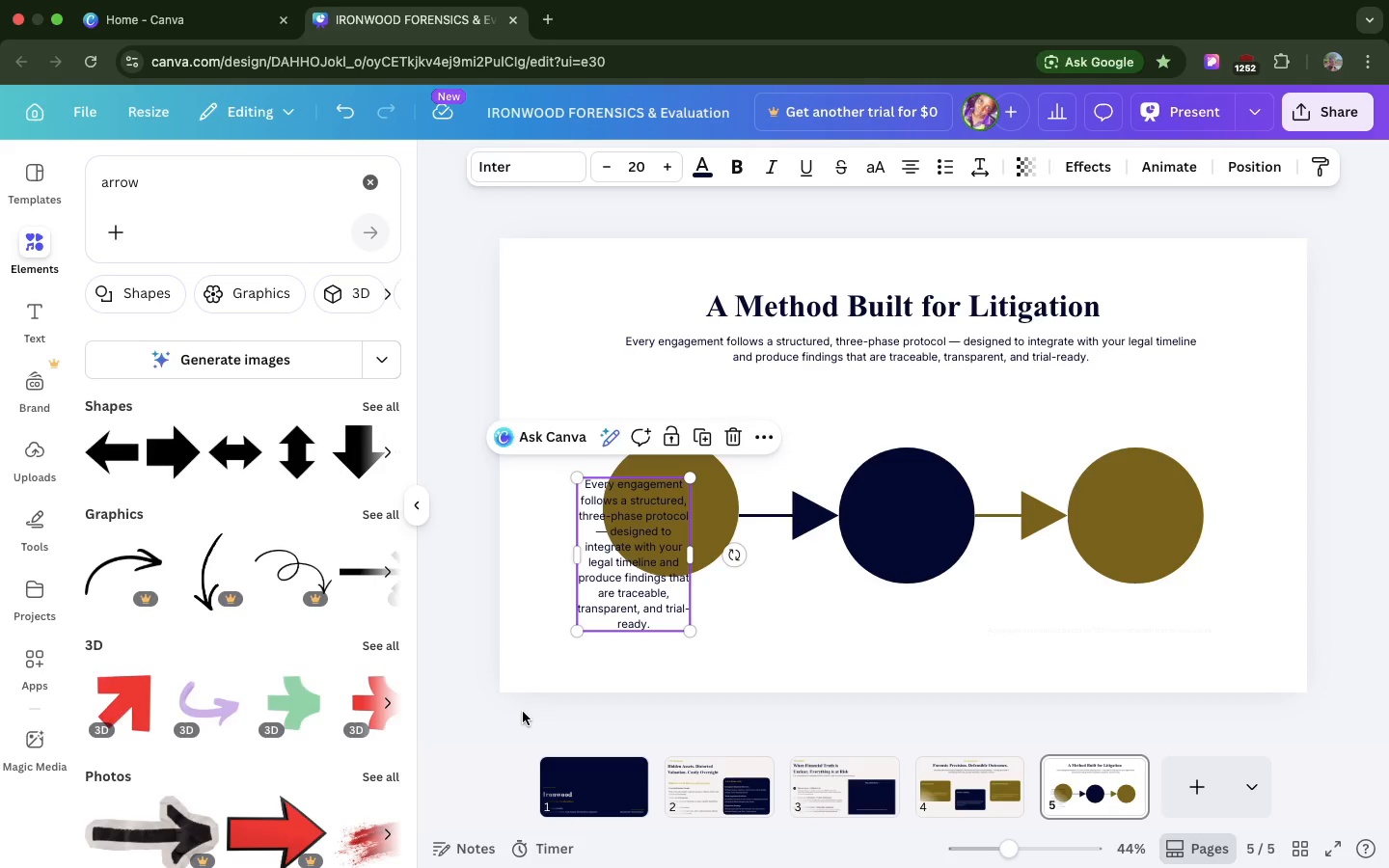 
left_click([529, 704])
 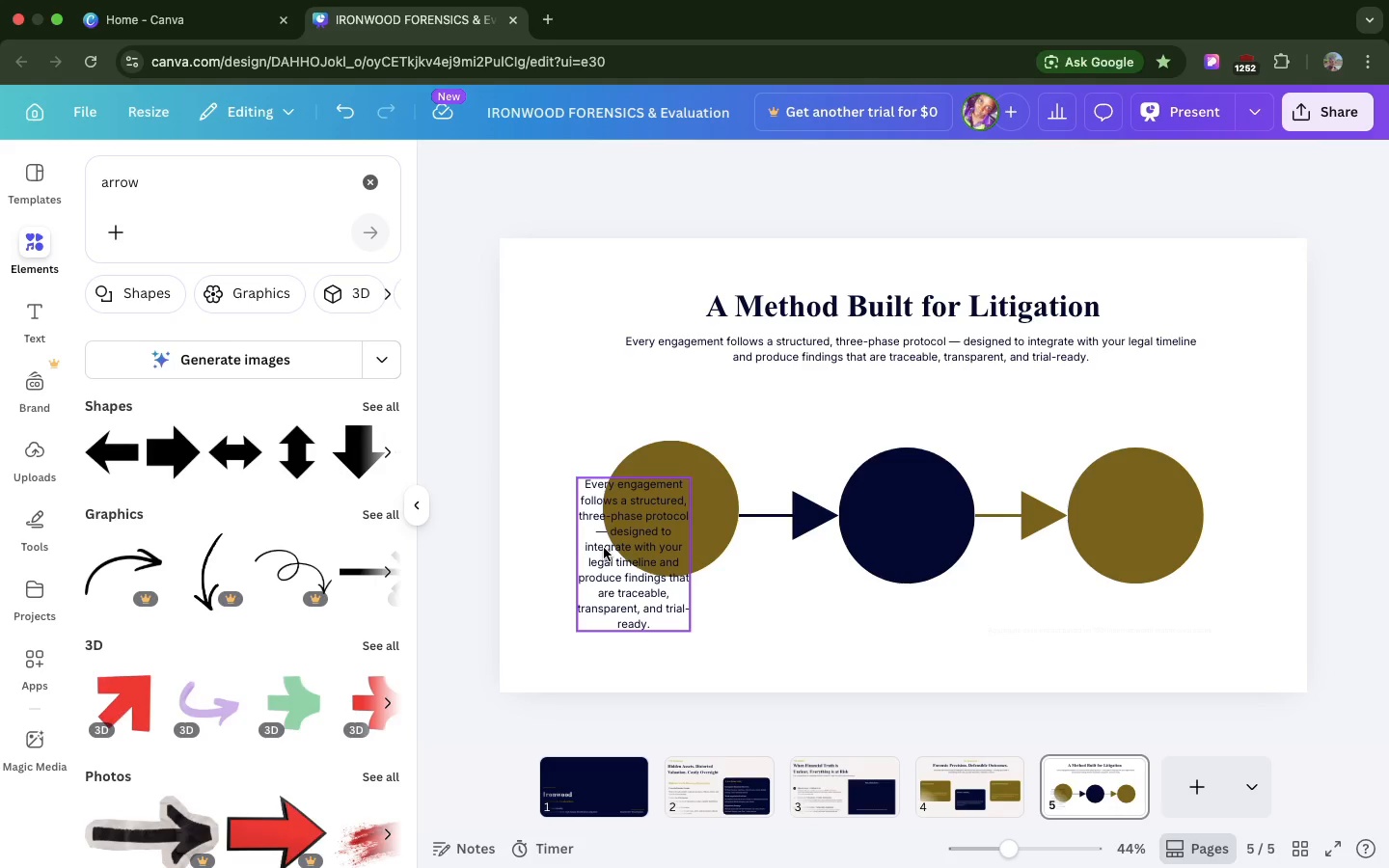 
left_click([604, 548])
 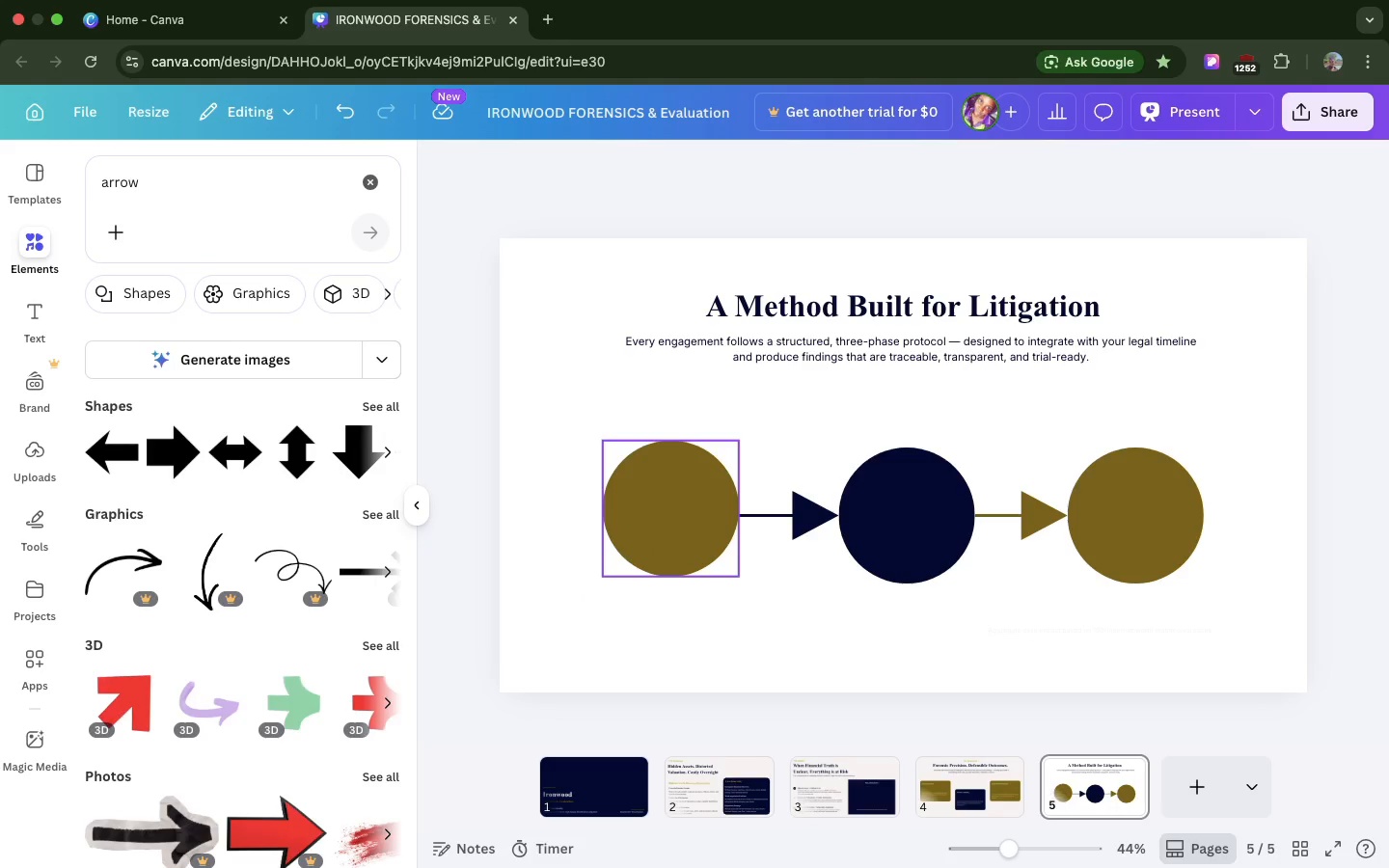 
key(Backspace)
 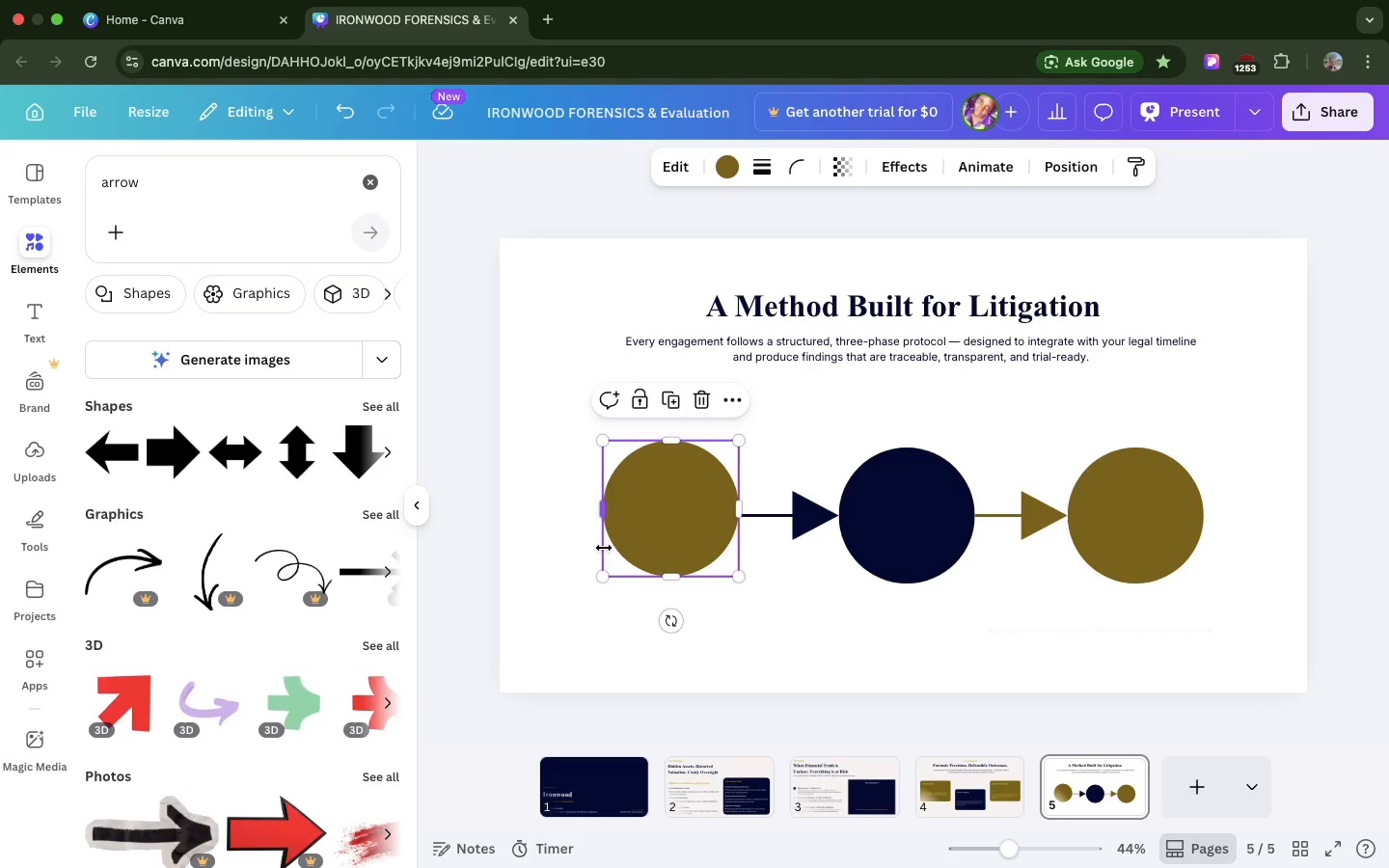 
left_click([604, 548])
 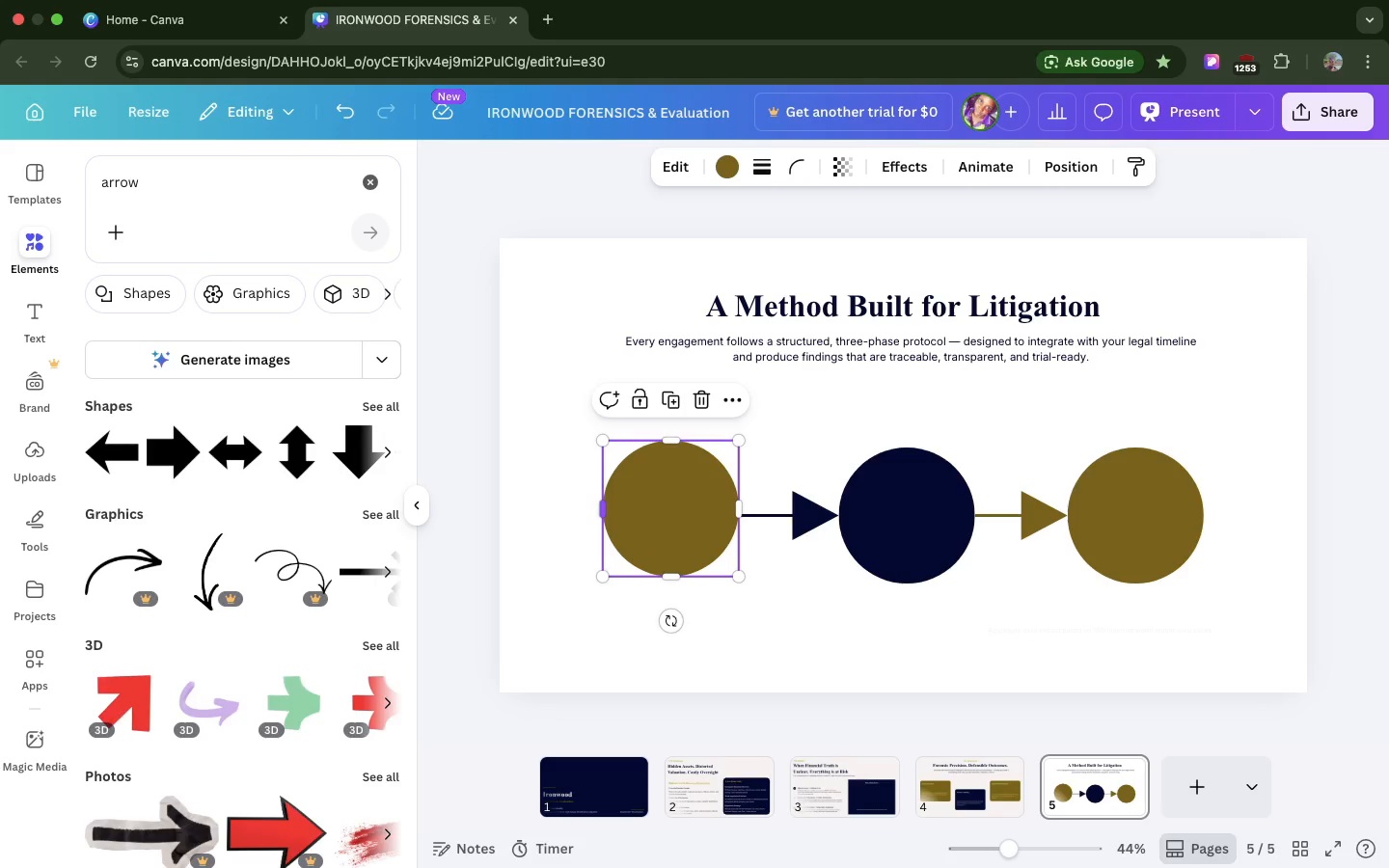 
key(Backspace)
 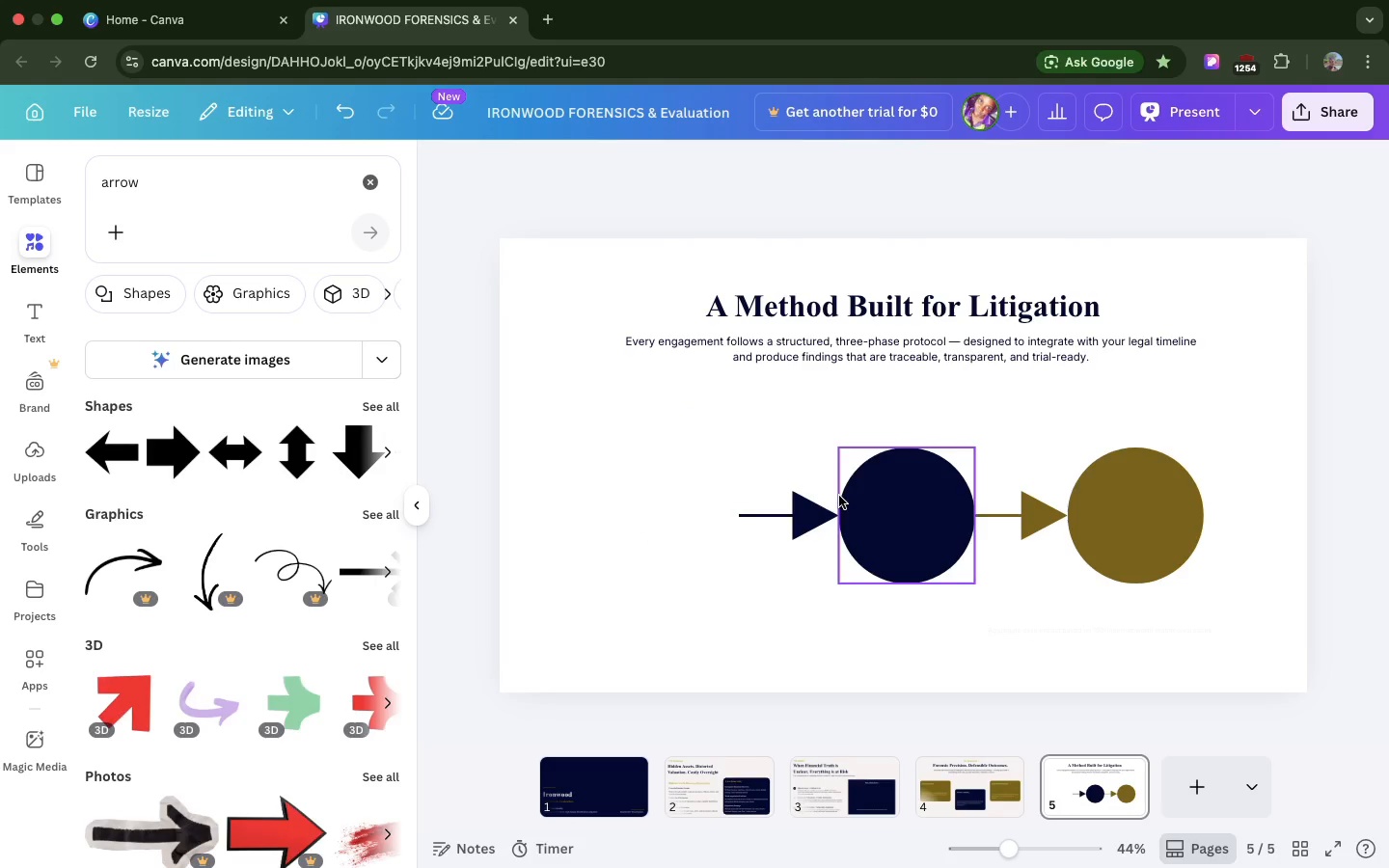 
left_click([839, 496])
 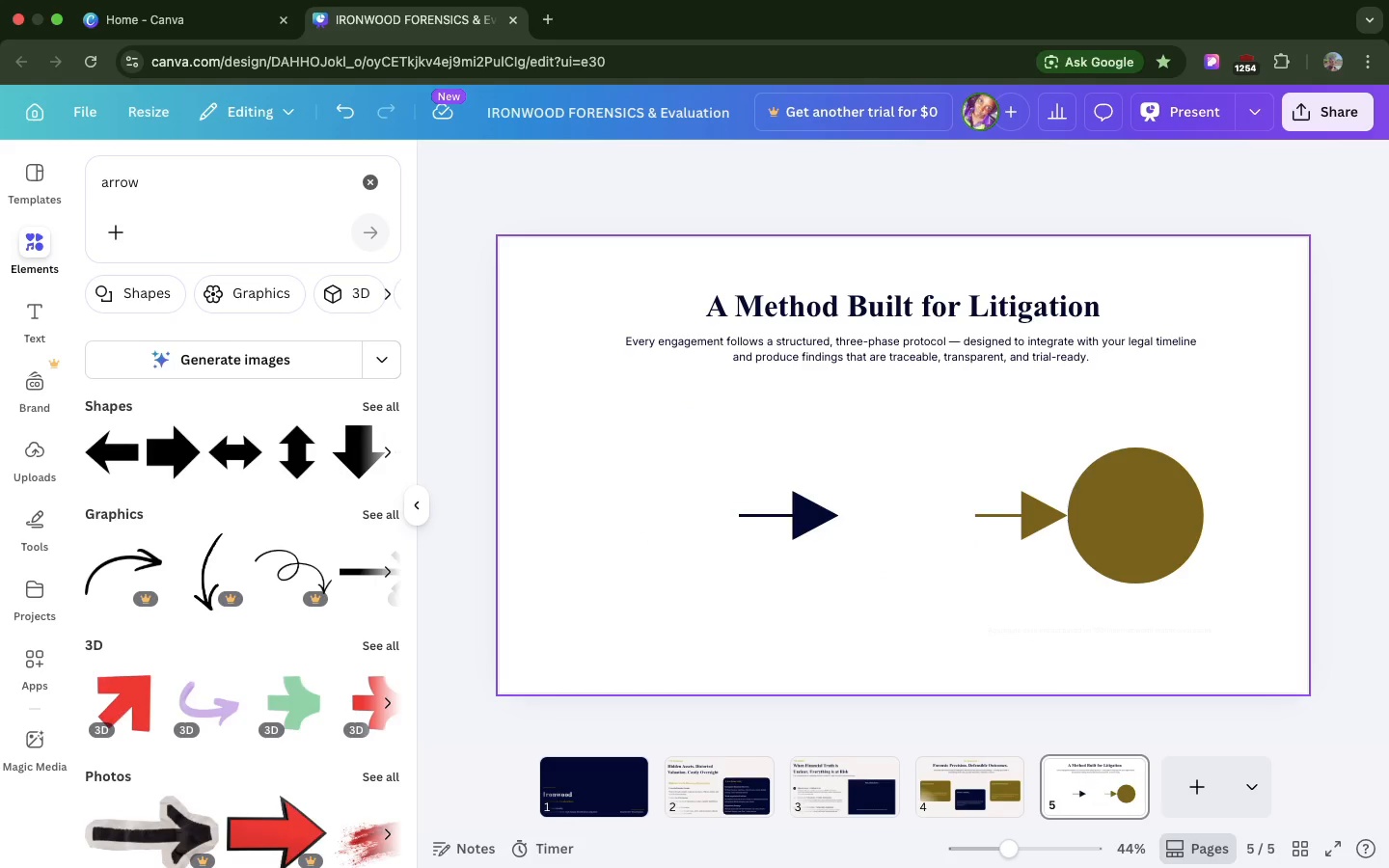 
key(Backspace)
 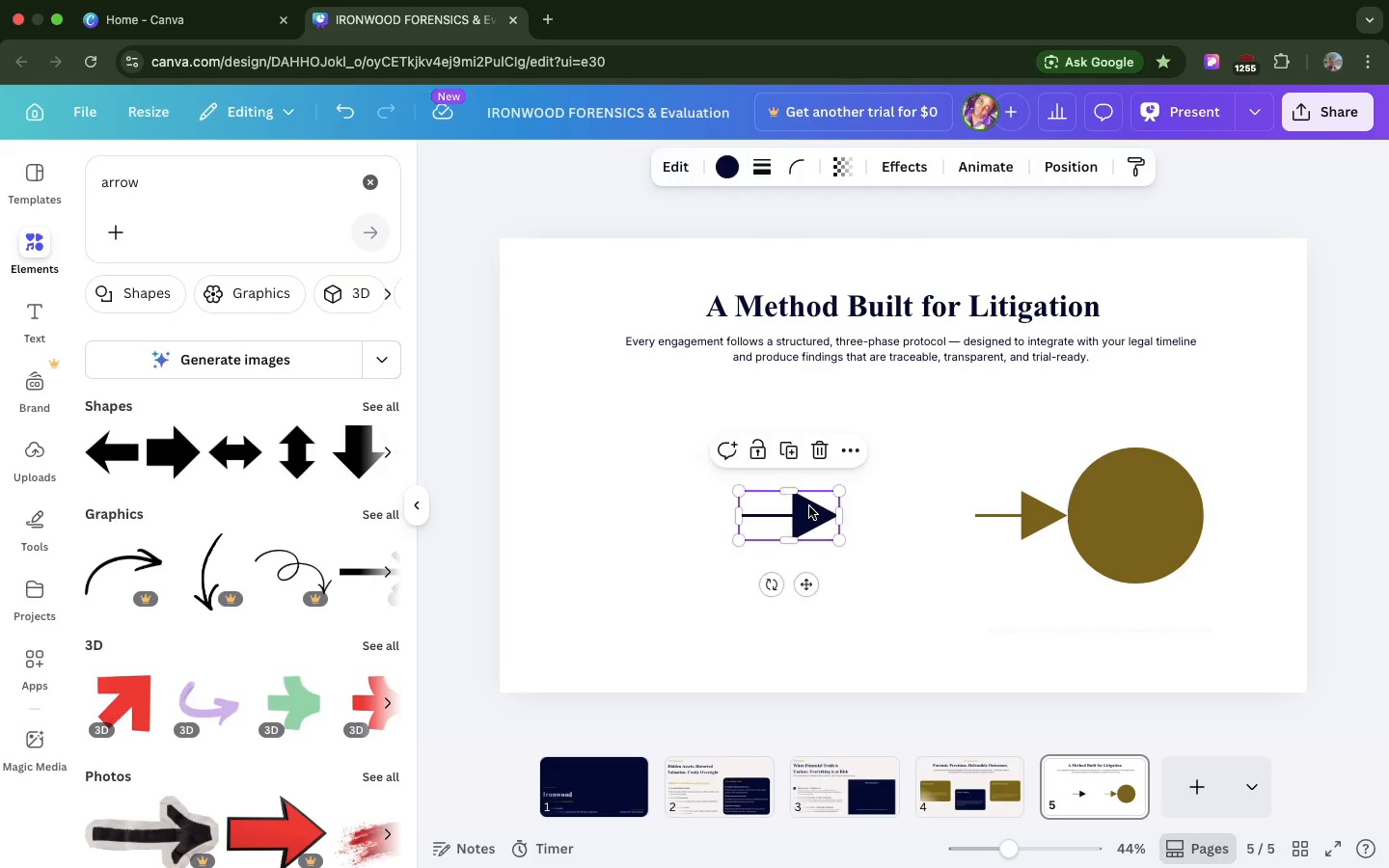 
left_click([809, 506])
 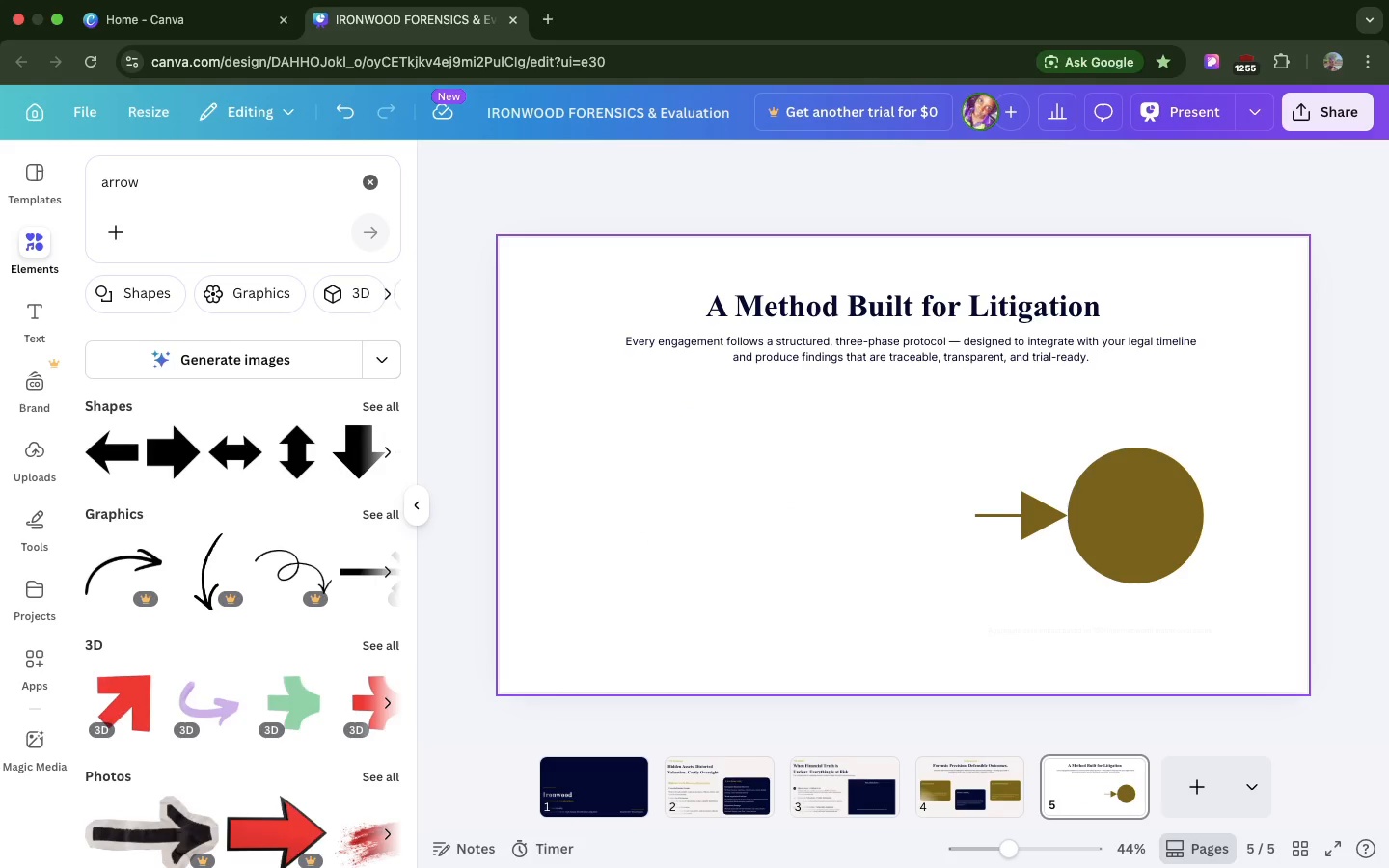 
key(Backspace)
 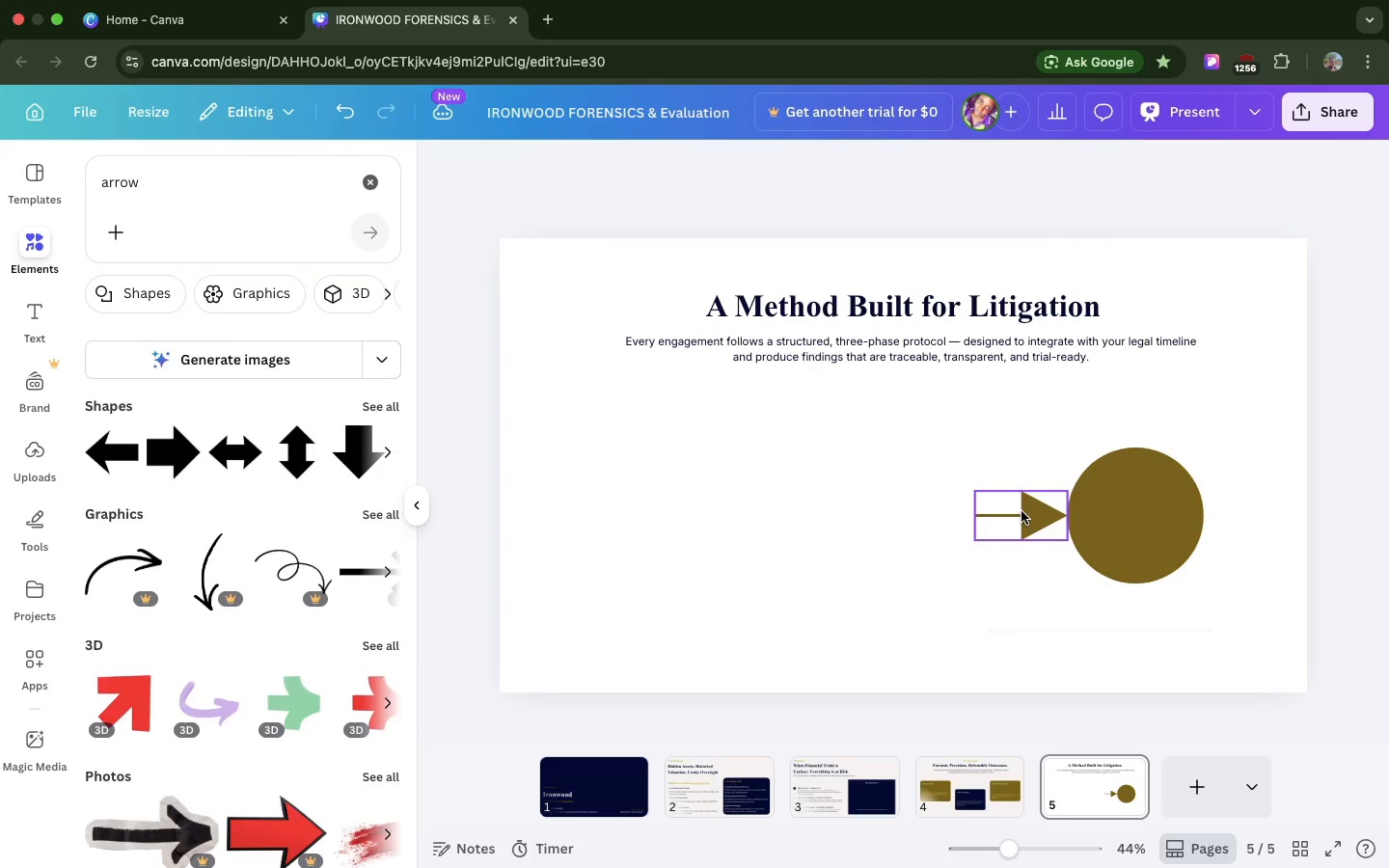 
left_click([1021, 511])
 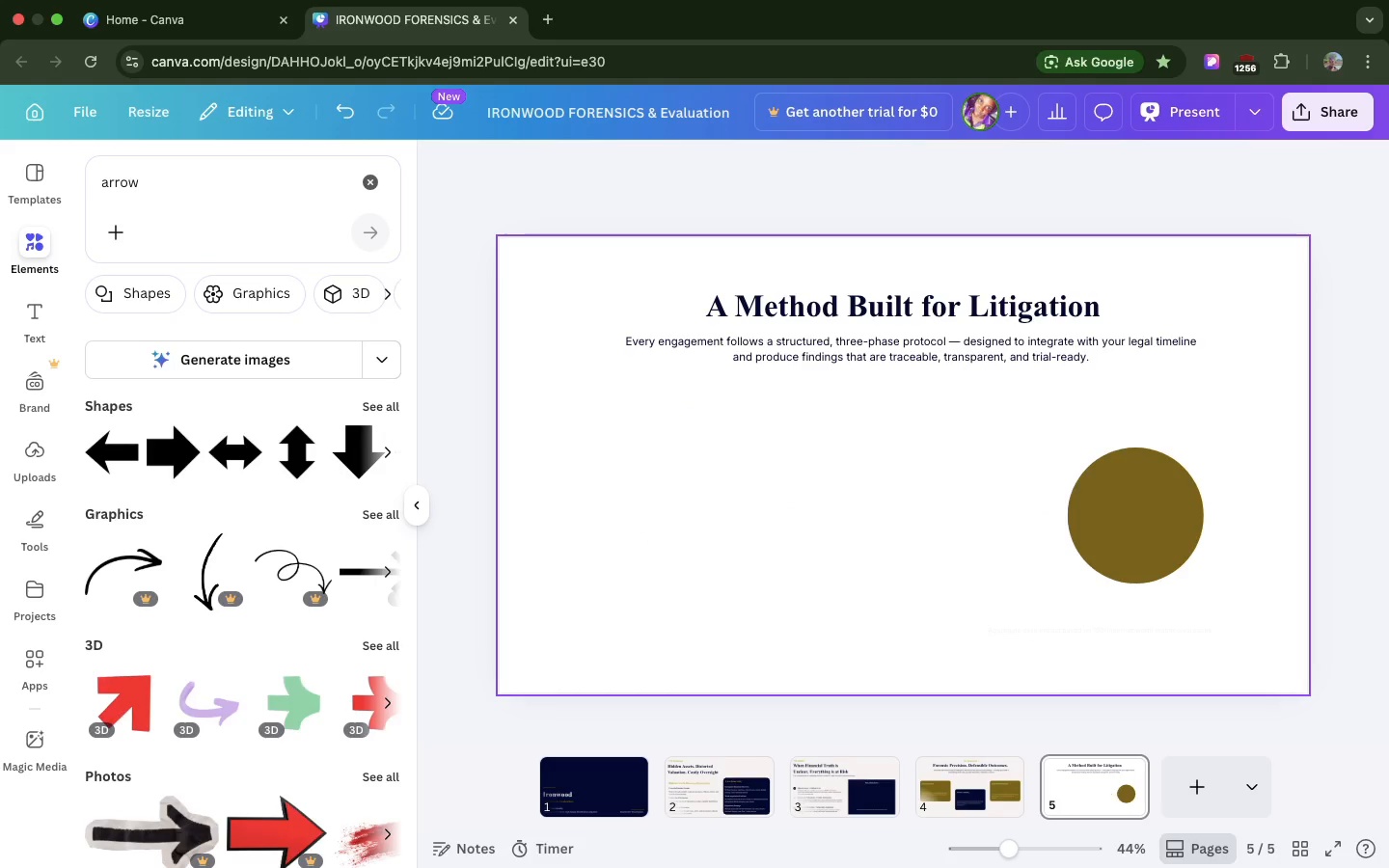 
key(Backspace)
 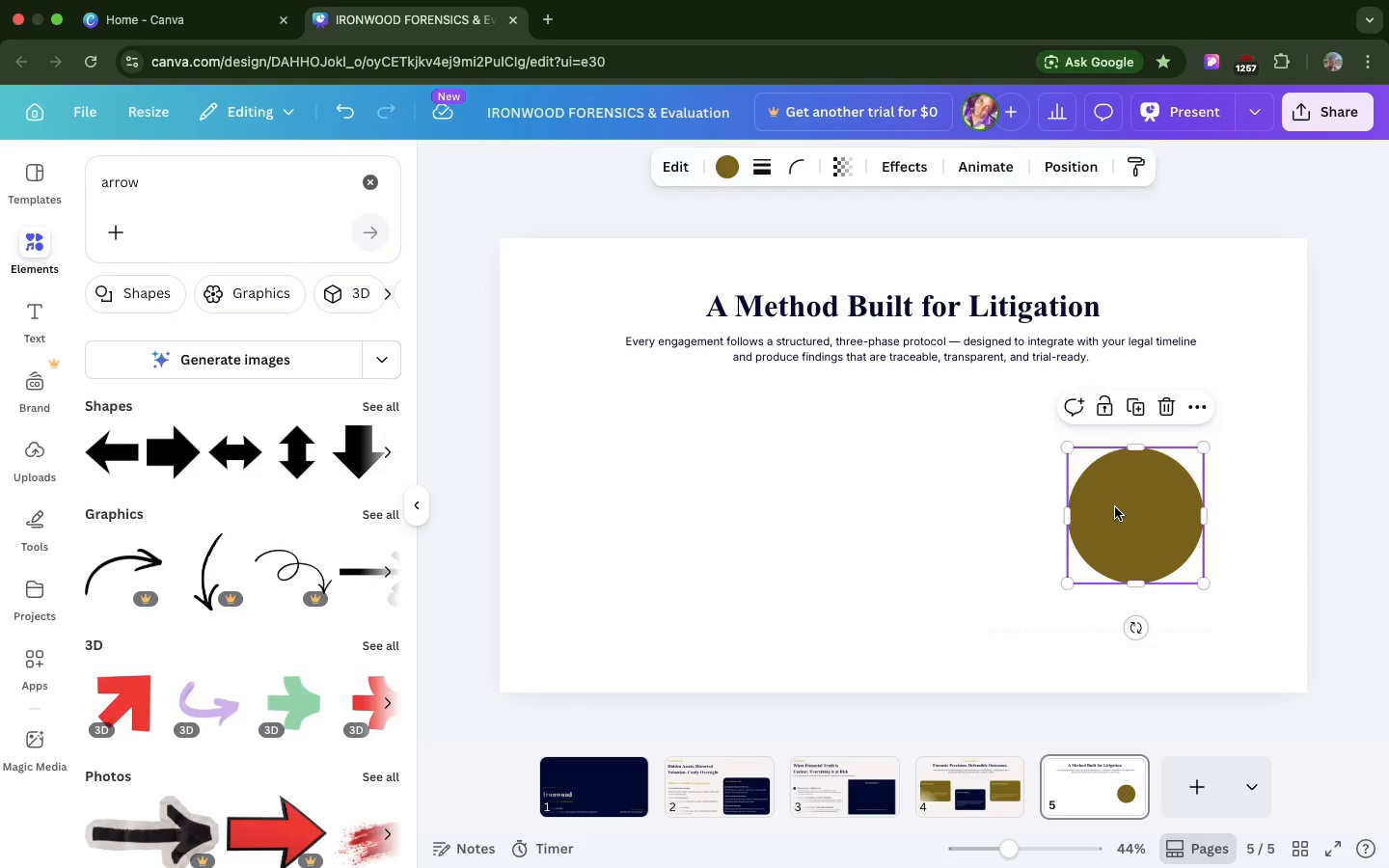 
left_click([1115, 507])
 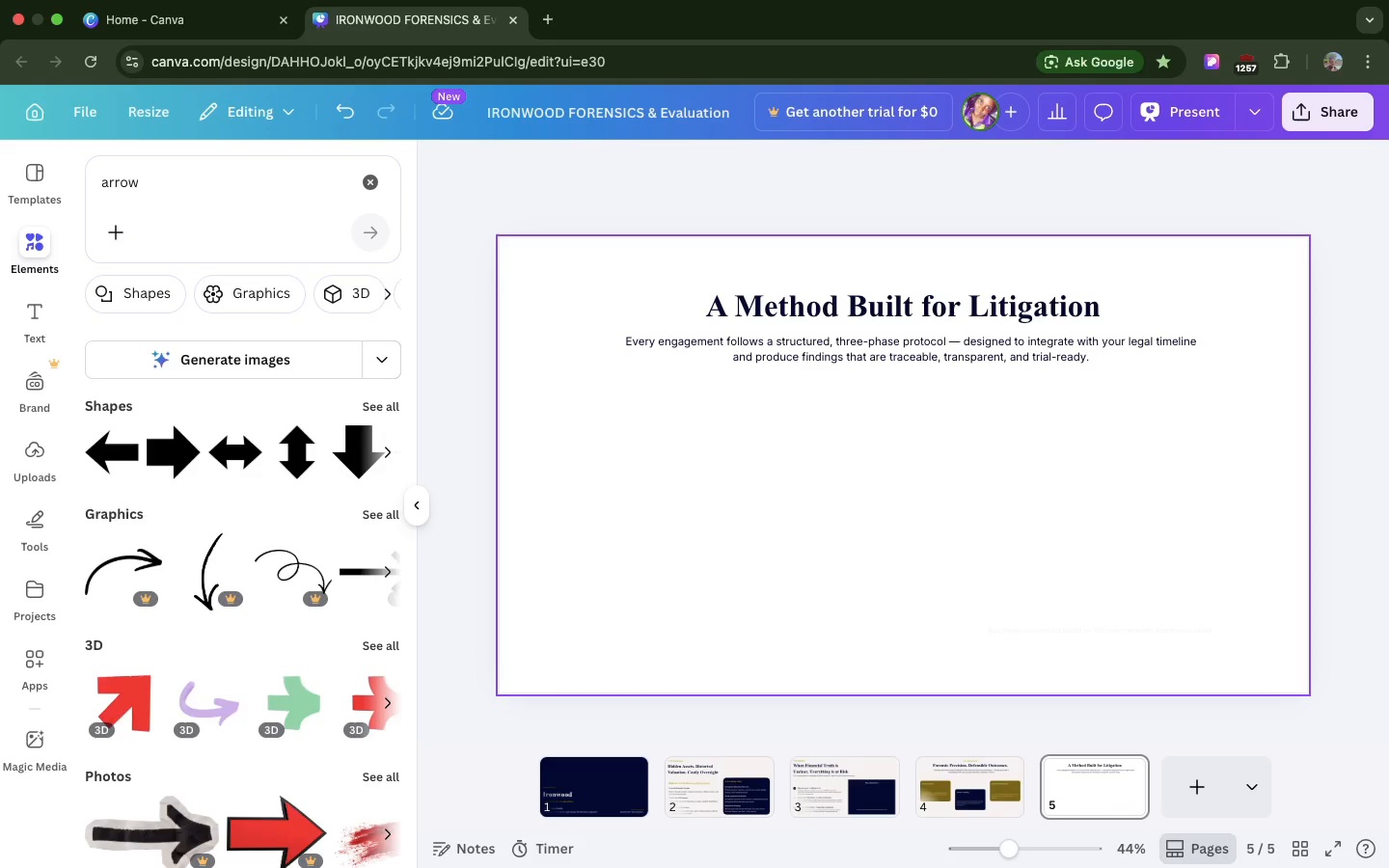 
key(Backspace)
 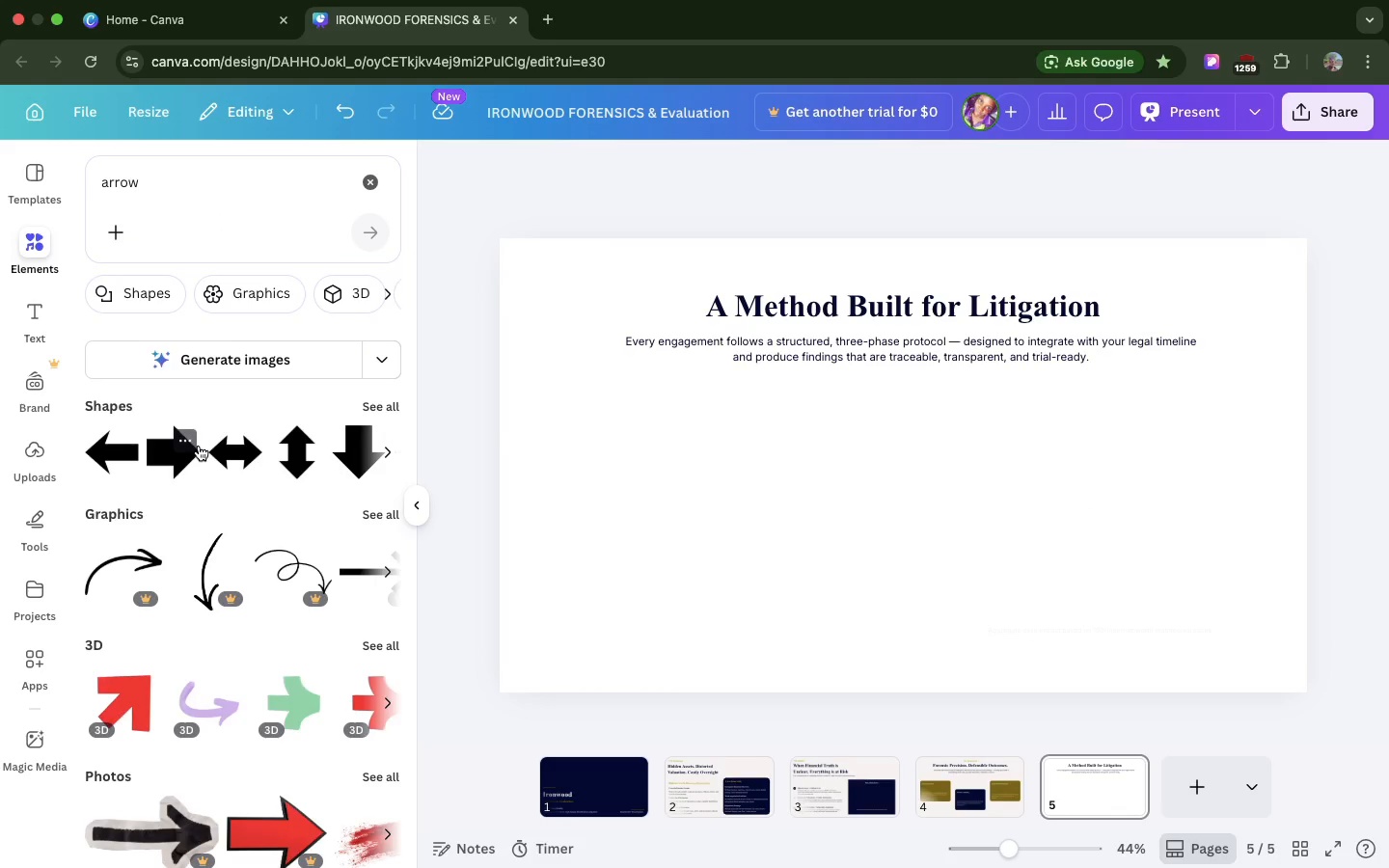 
wait(6.68)
 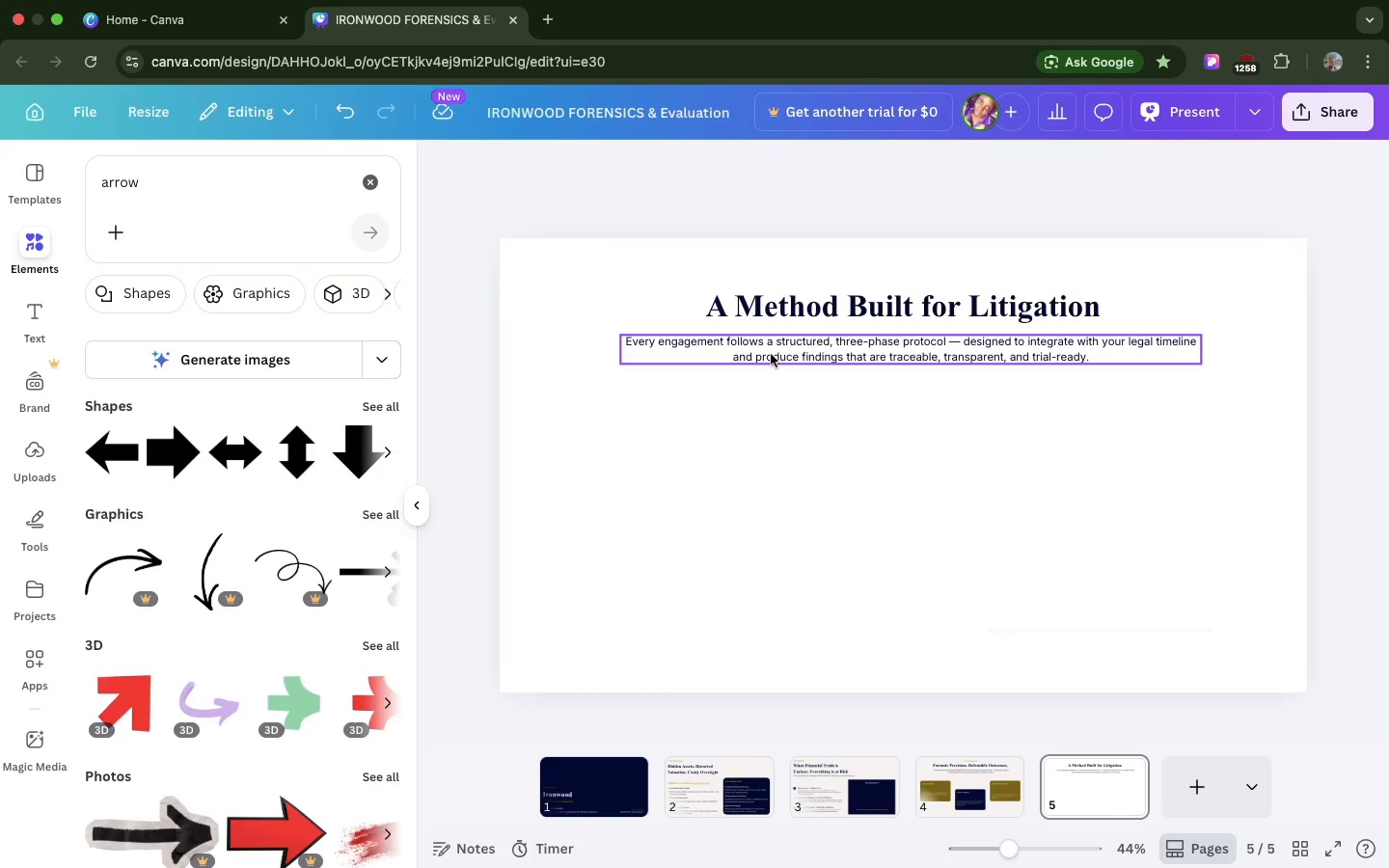 
left_click([379, 407])
 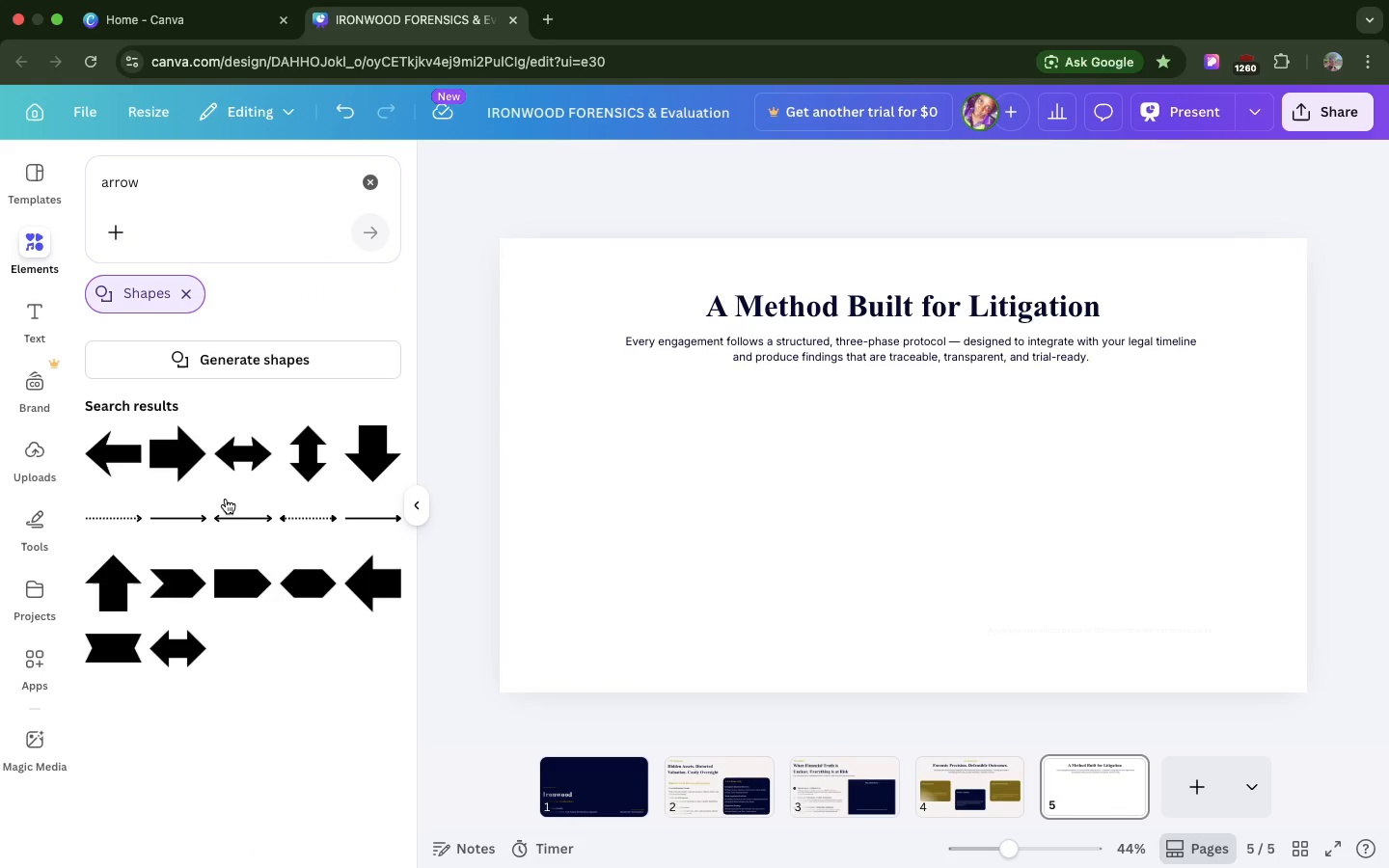 
scroll: coordinate [226, 499], scroll_direction: down, amount: 9.0
 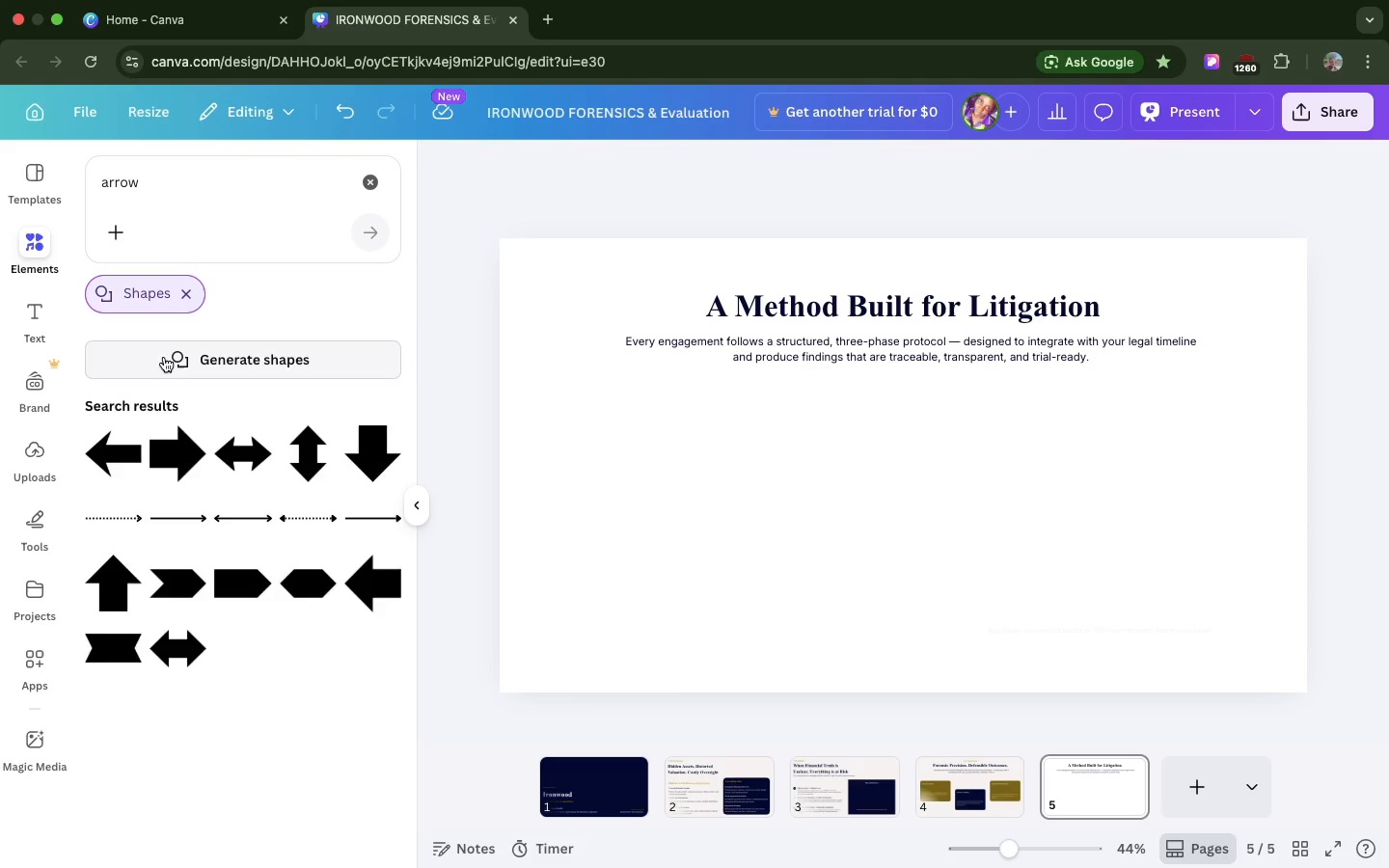 
left_click([164, 357])
 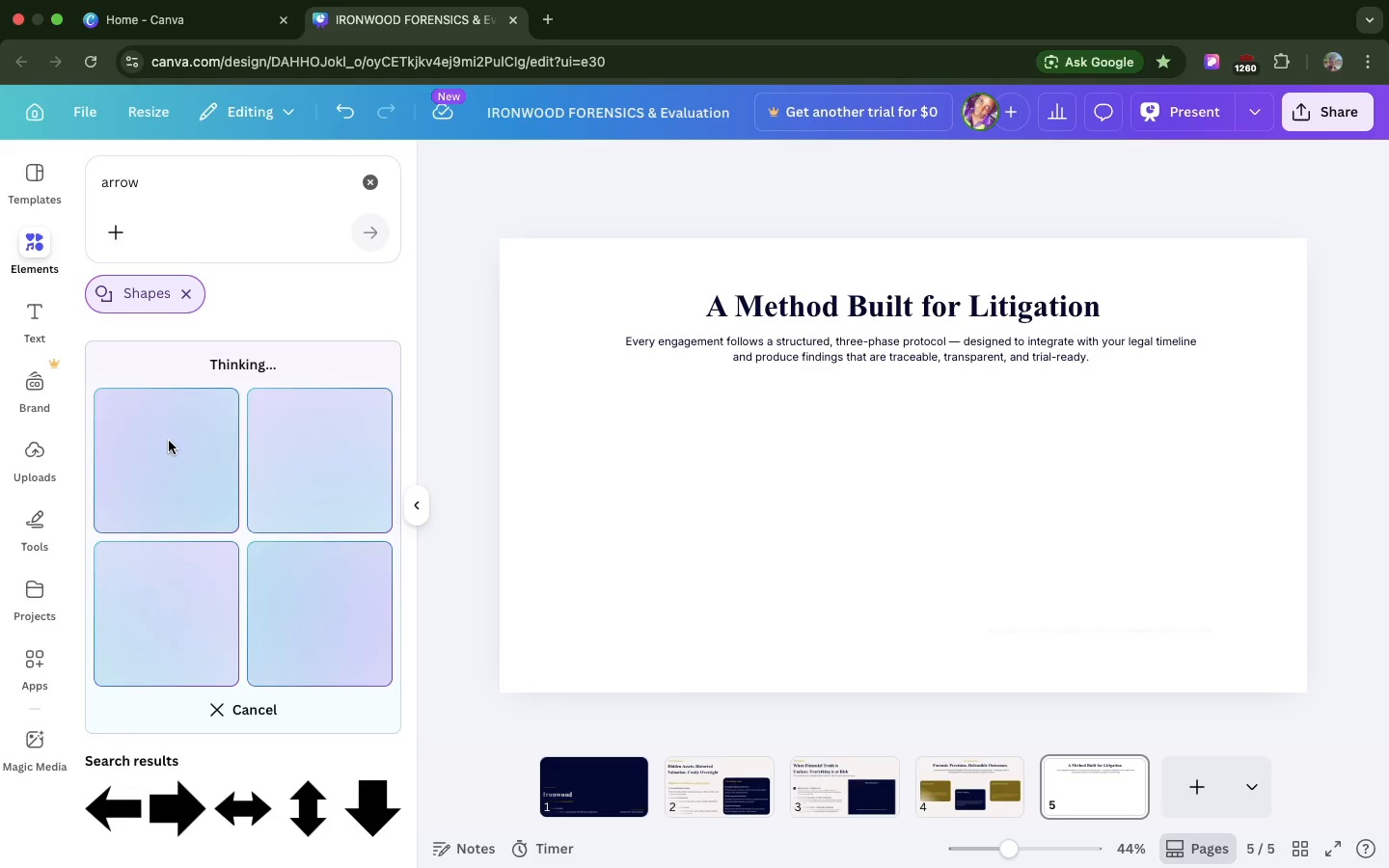 
scroll: coordinate [191, 780], scroll_direction: down, amount: 10.0
 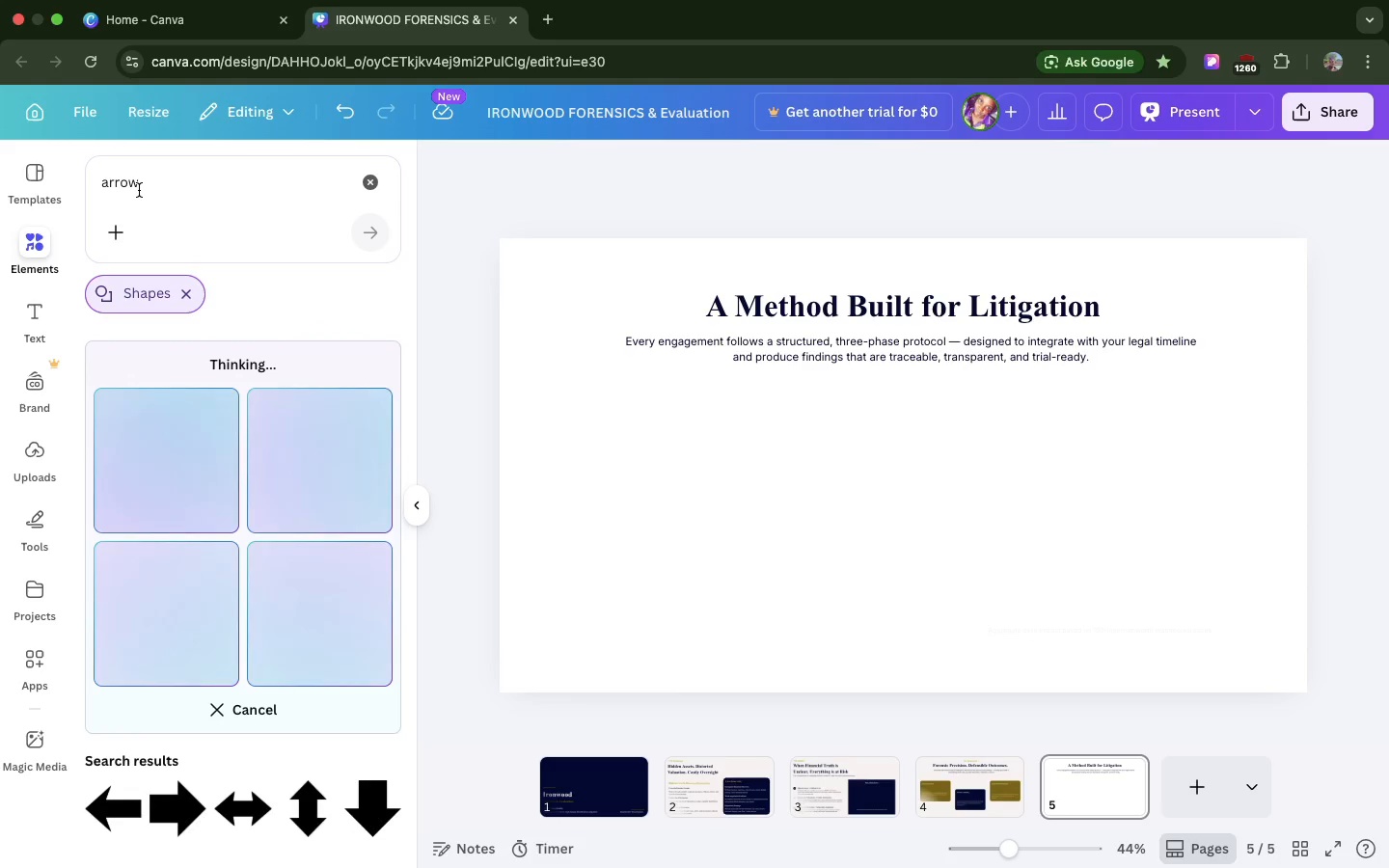 
double_click([139, 190])
 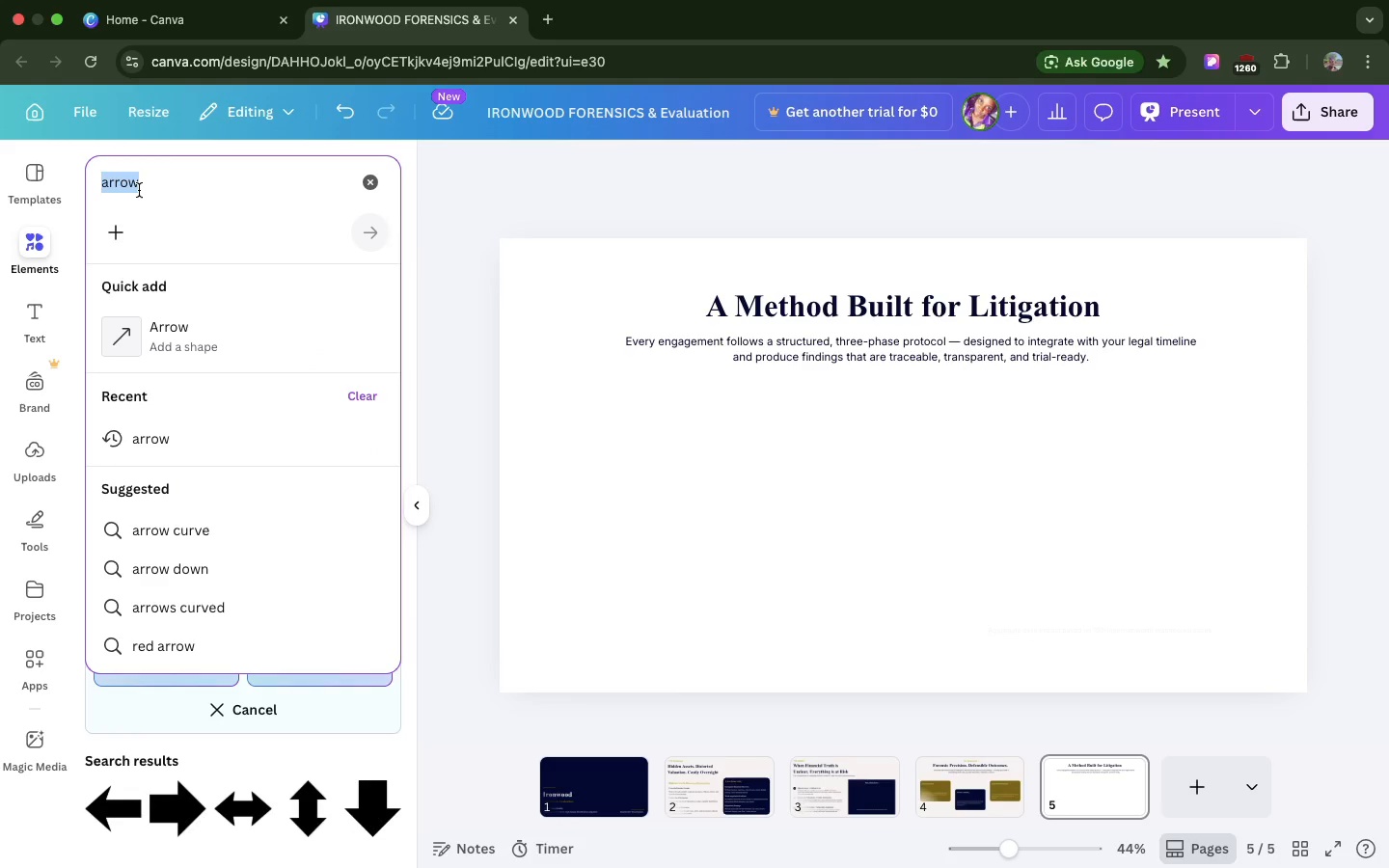 
triple_click([139, 190])
 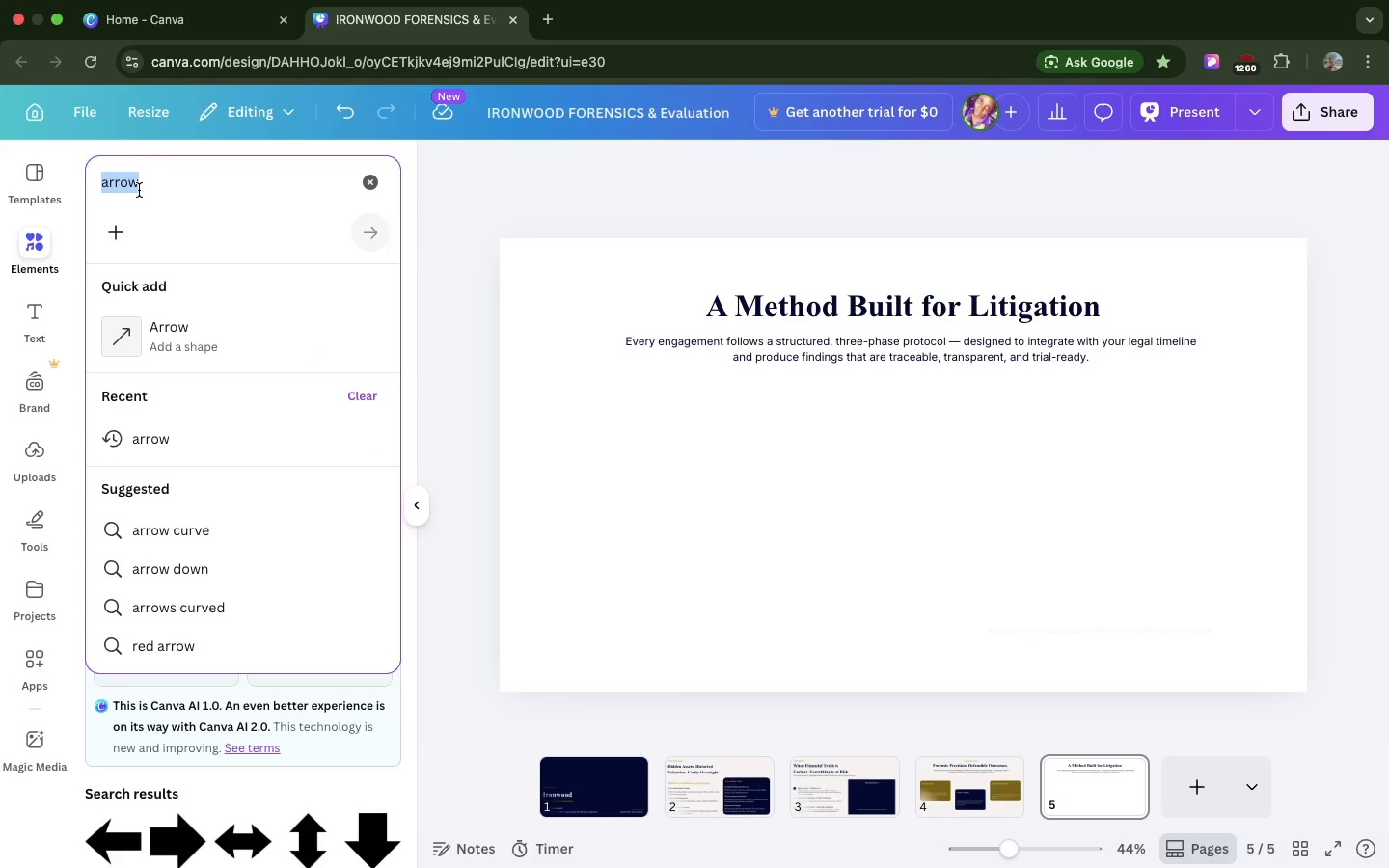 
type(square)
 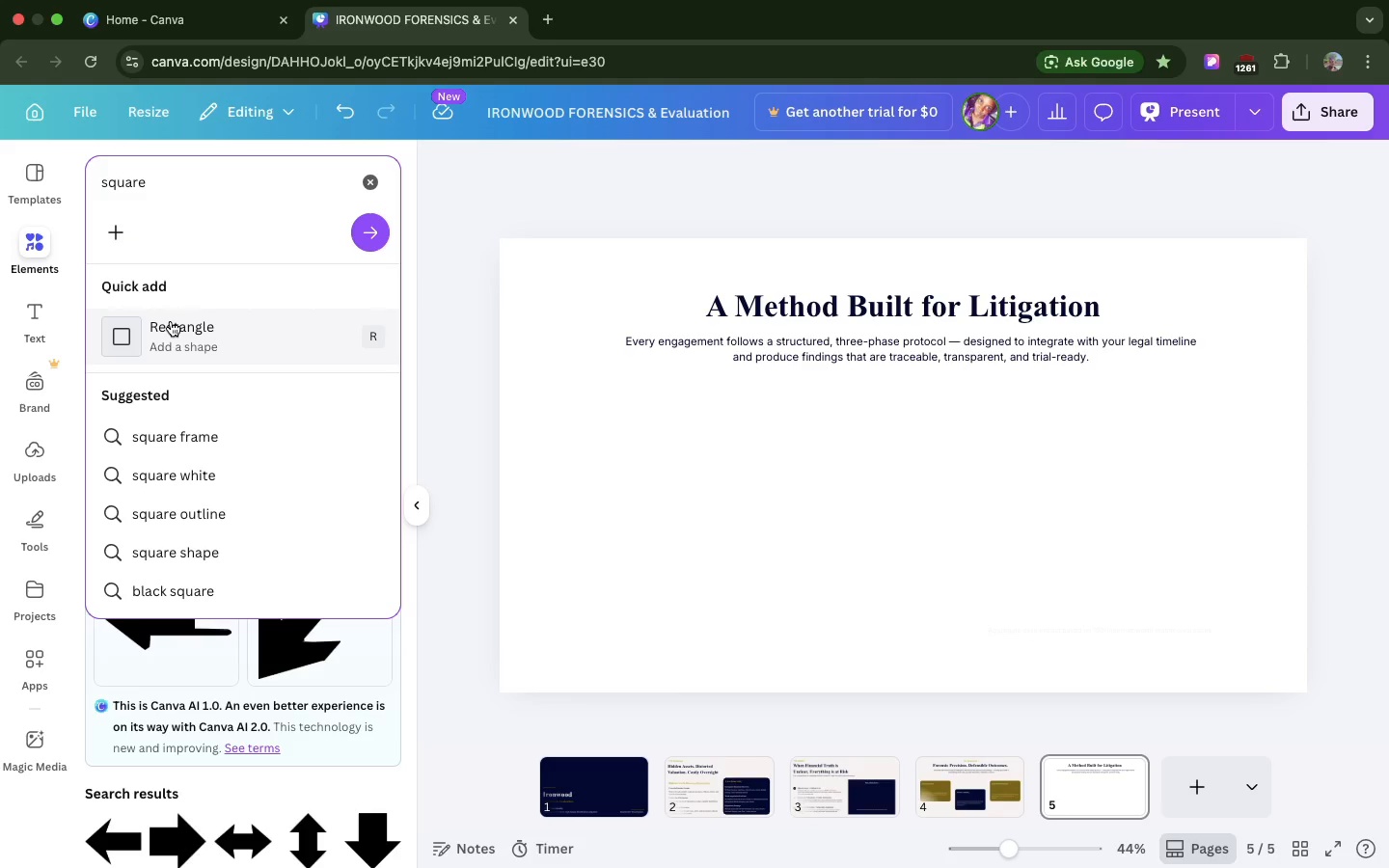 
left_click([171, 321])
 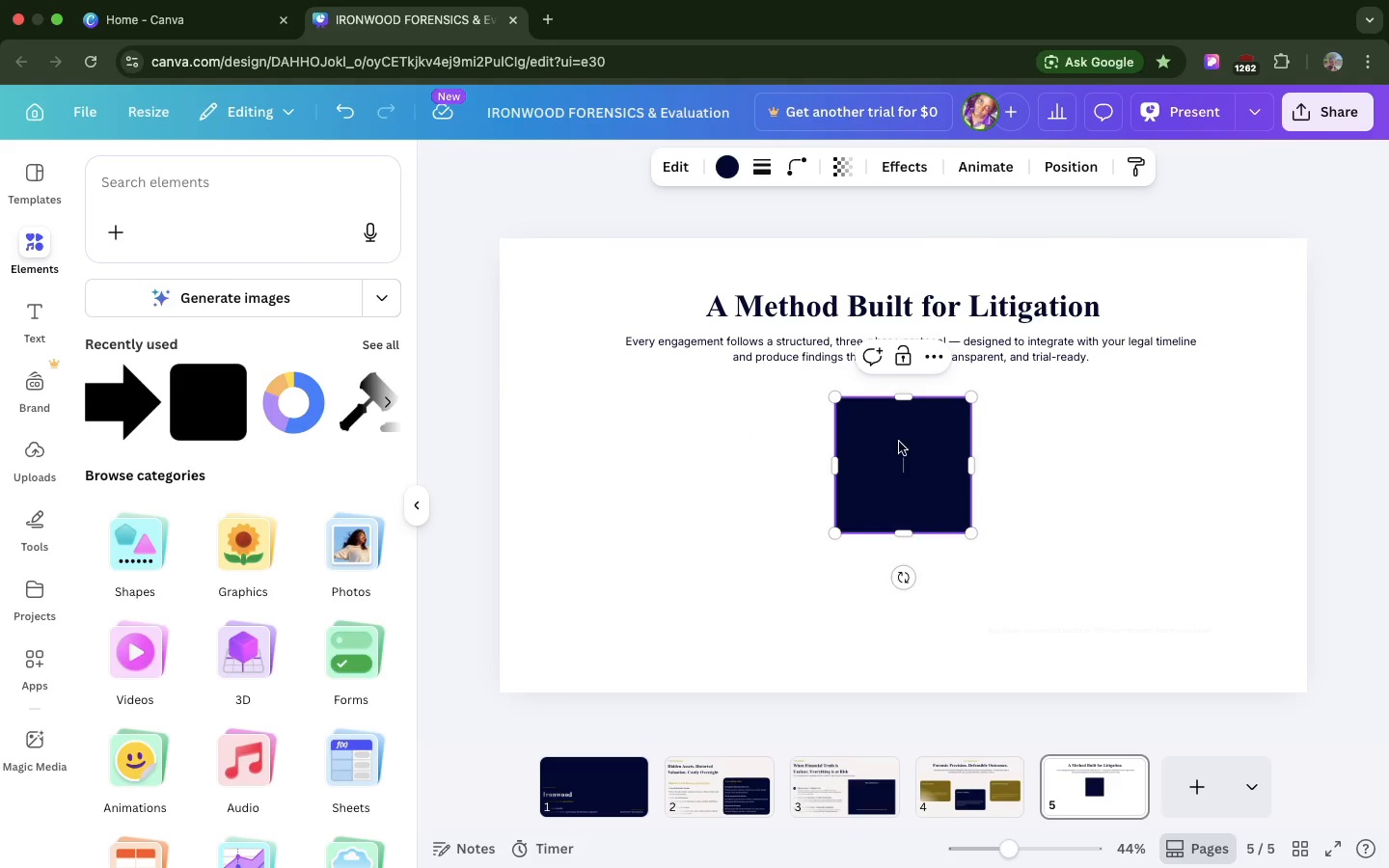 
left_click_drag(start_coordinate=[892, 445], to_coordinate=[633, 475])
 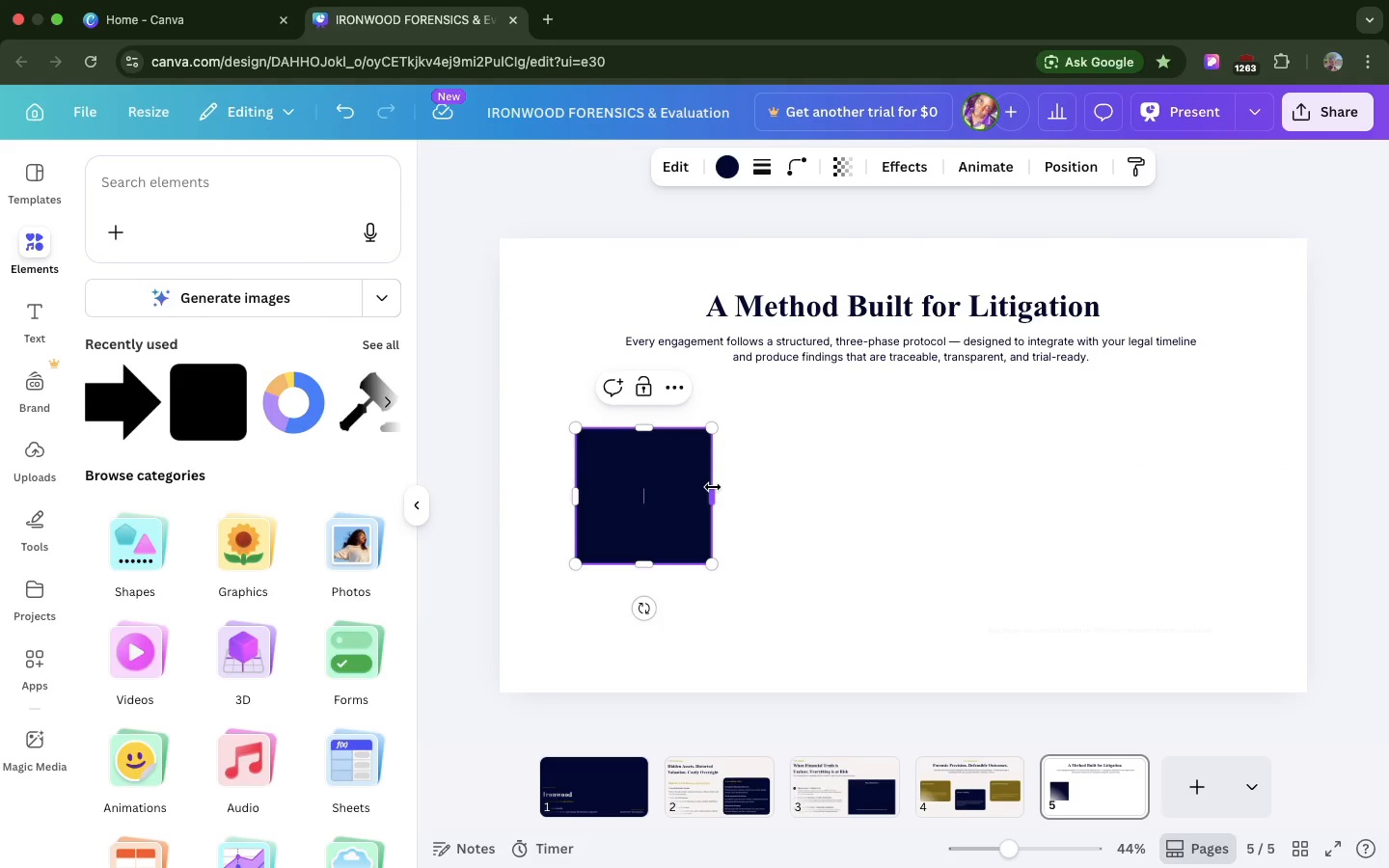 
left_click_drag(start_coordinate=[713, 487], to_coordinate=[791, 481])
 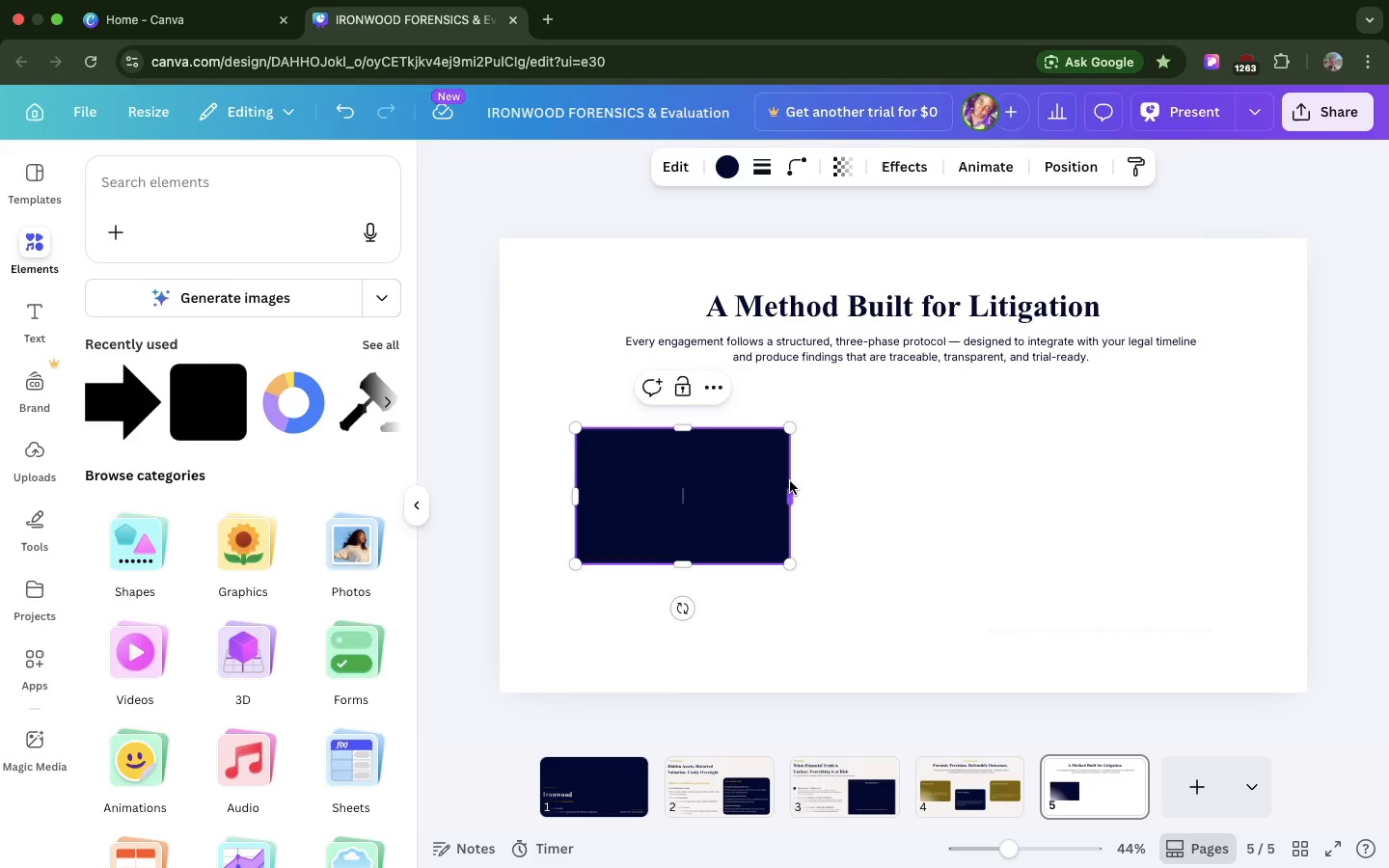 
key(Meta+CommandLeft)
 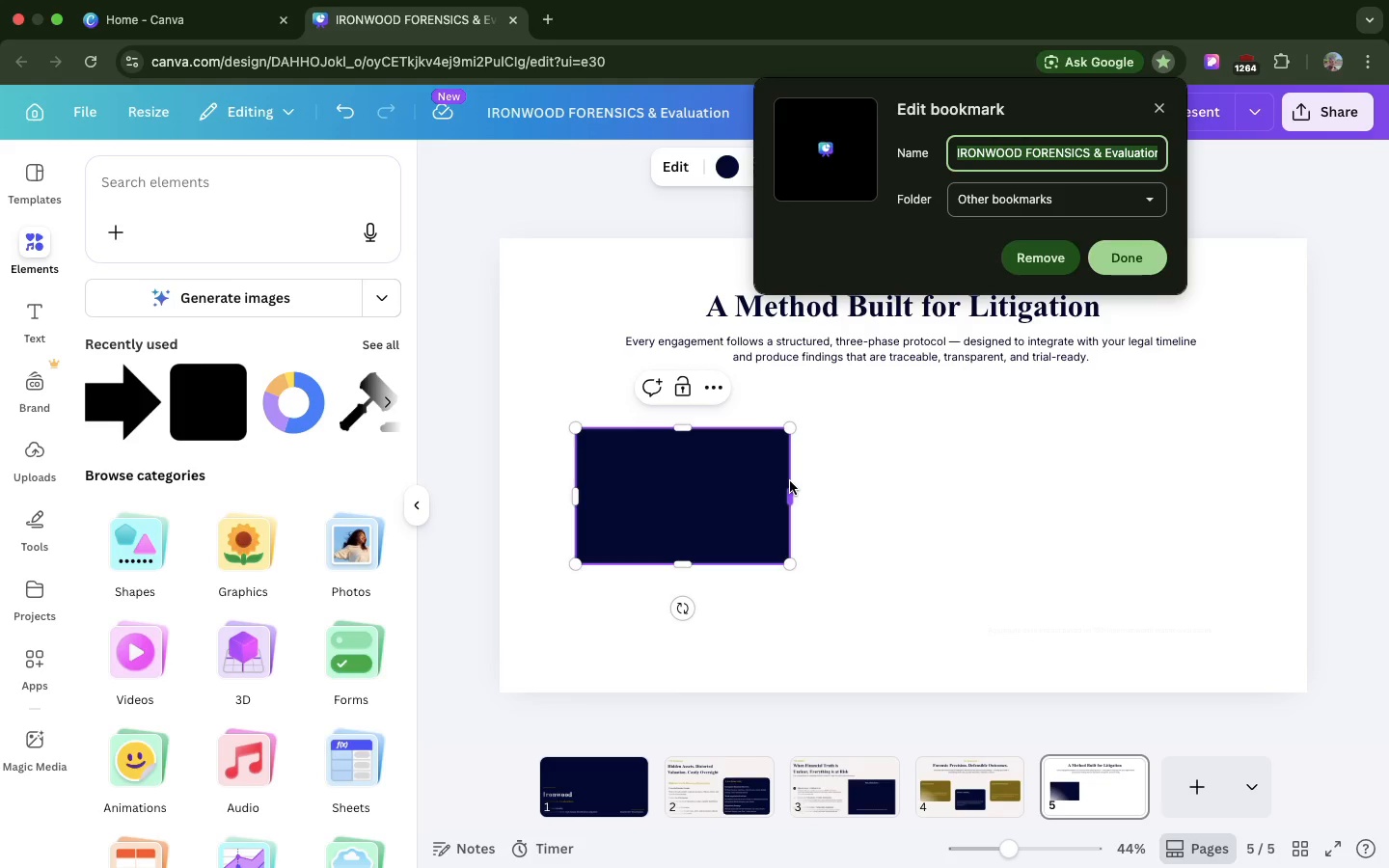 
key(Meta+D)
 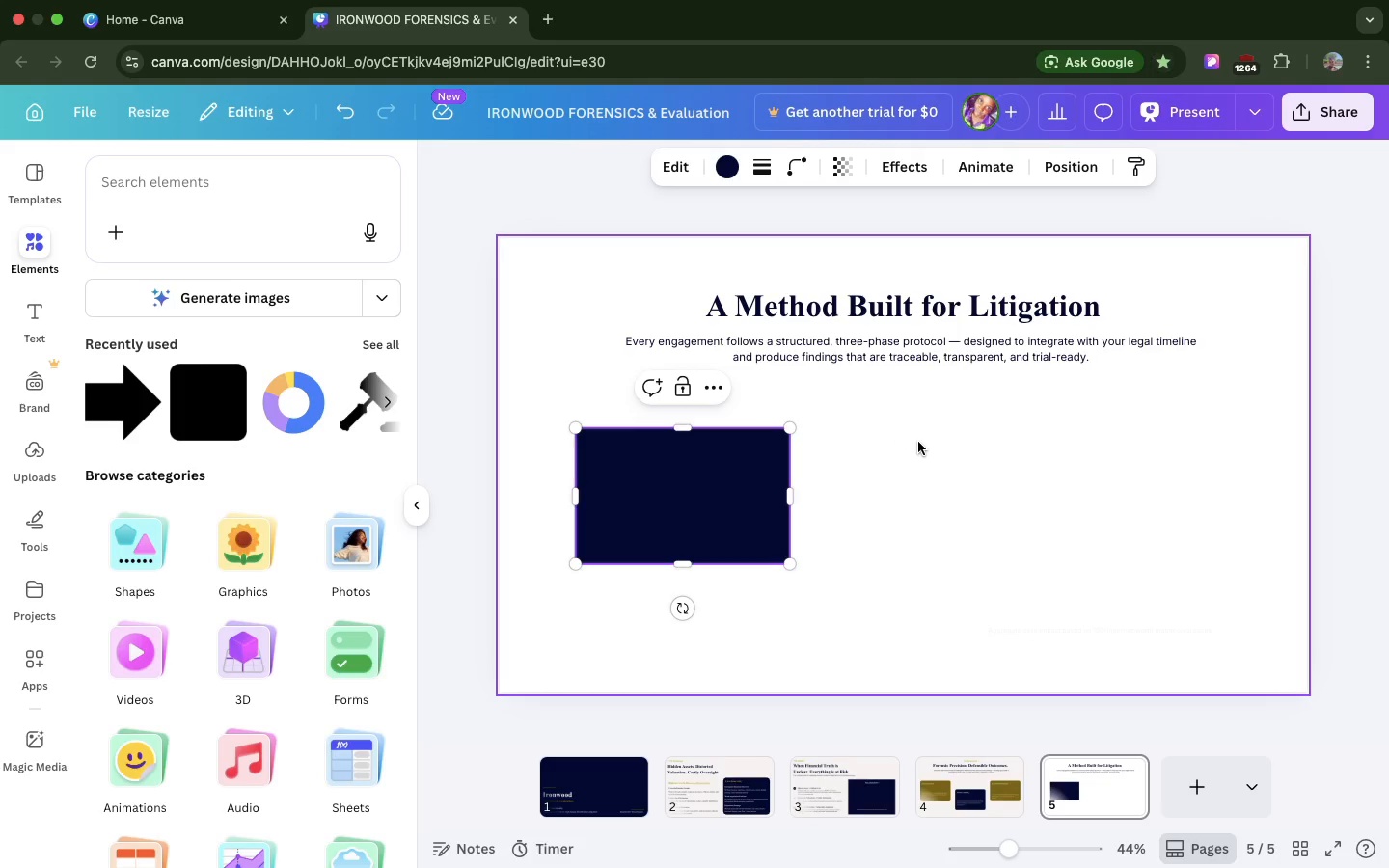 
left_click([918, 442])
 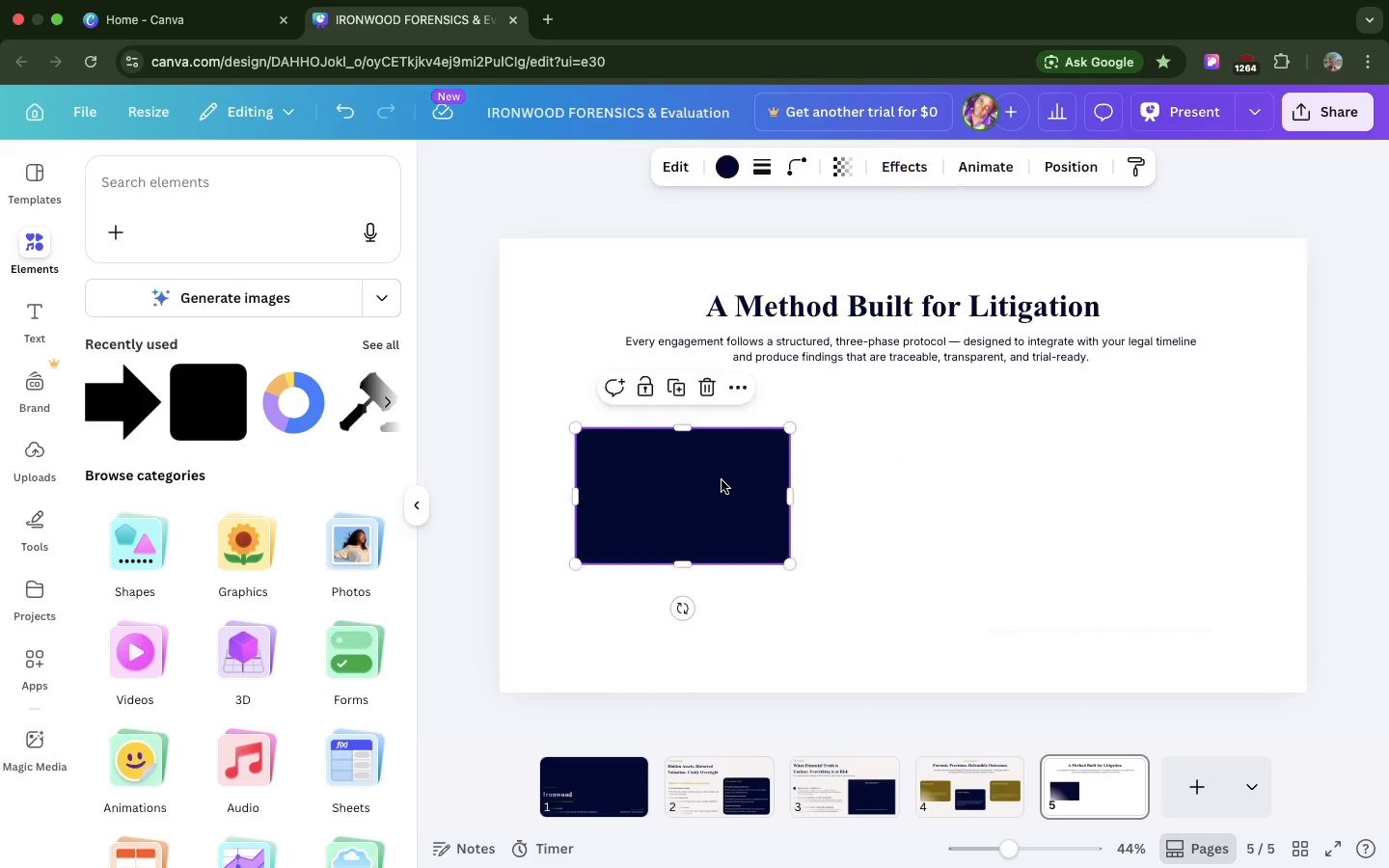 
left_click([722, 480])
 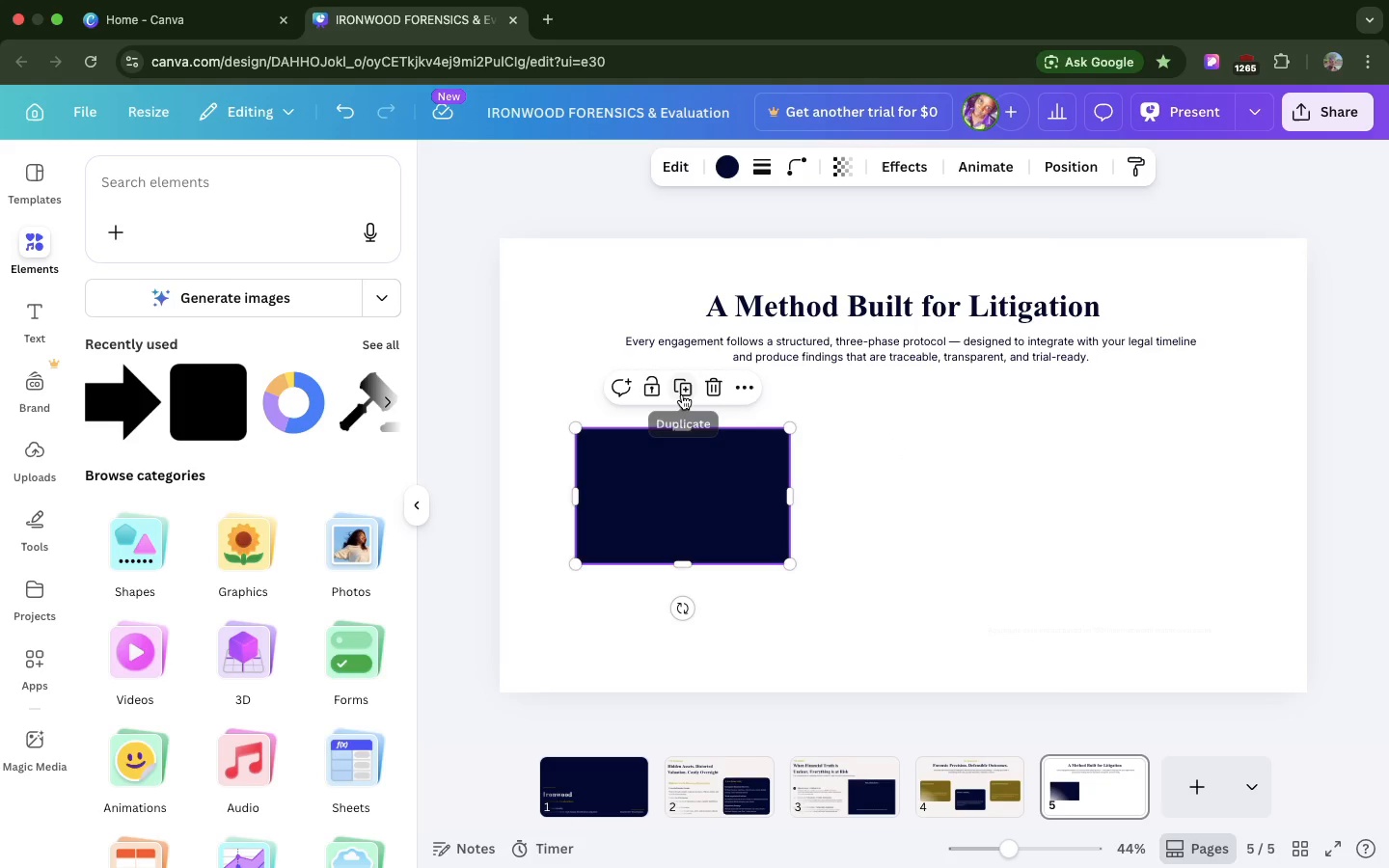 
left_click([682, 394])
 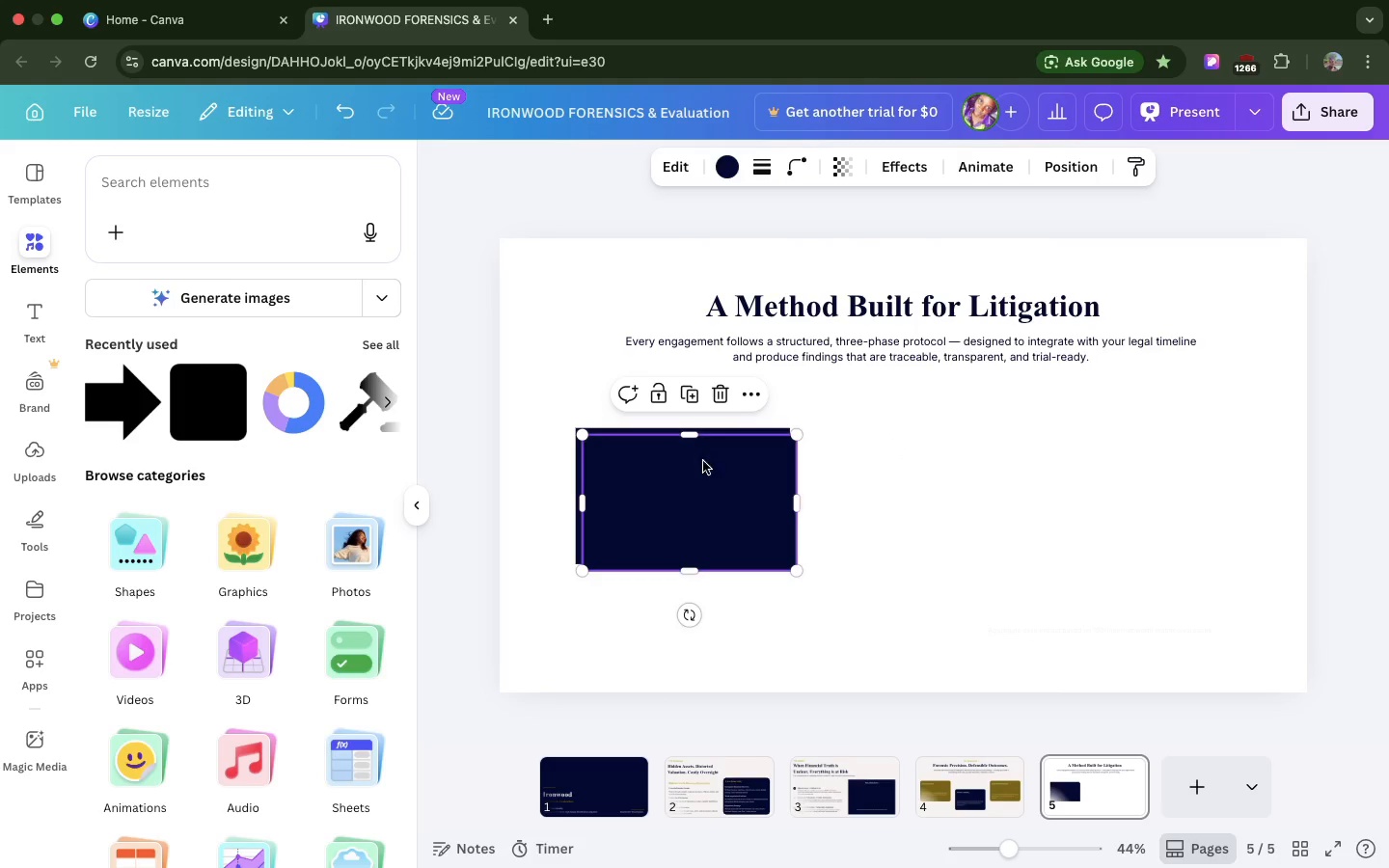 
left_click_drag(start_coordinate=[703, 461], to_coordinate=[924, 456])
 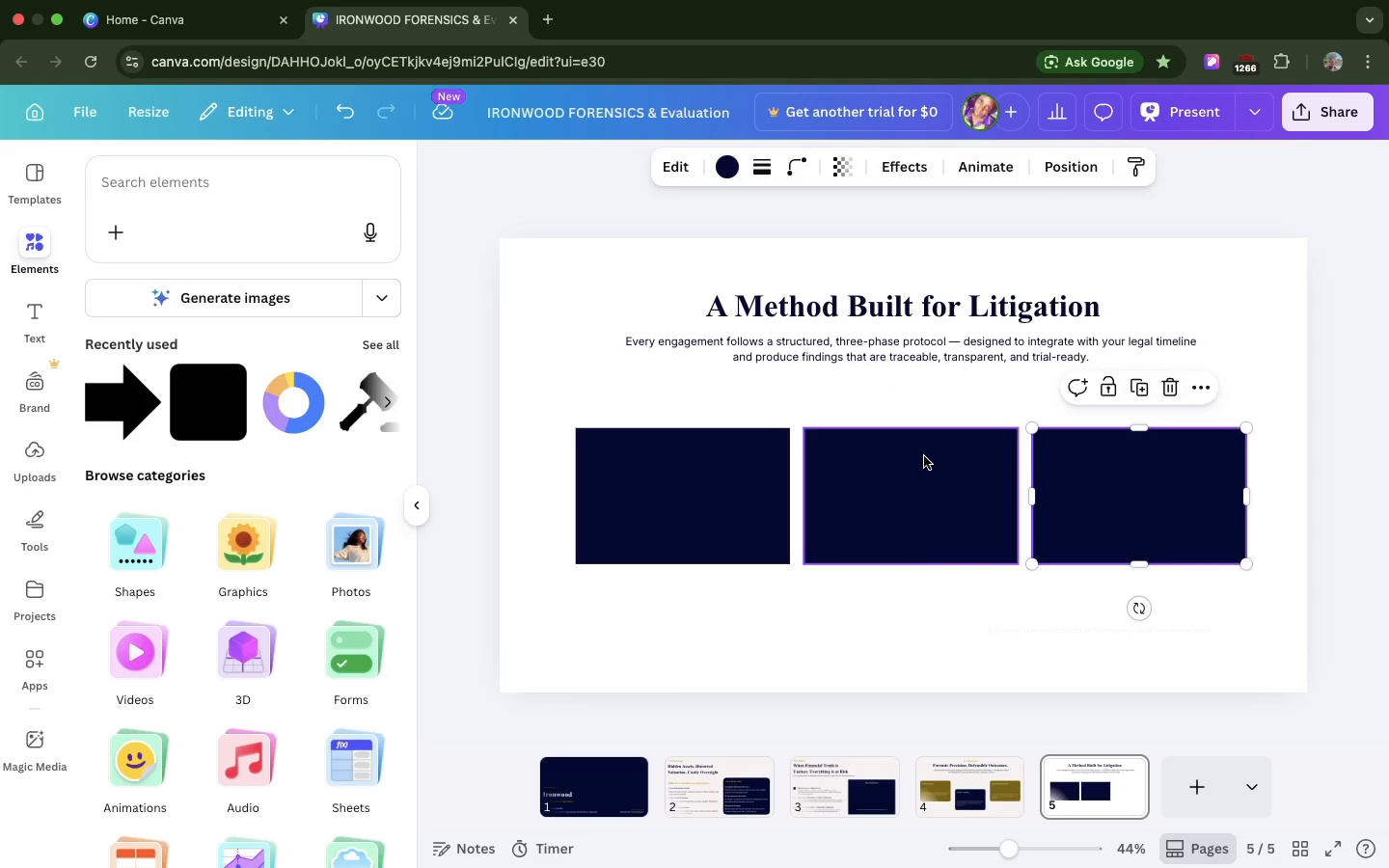 
key(Meta+D)
 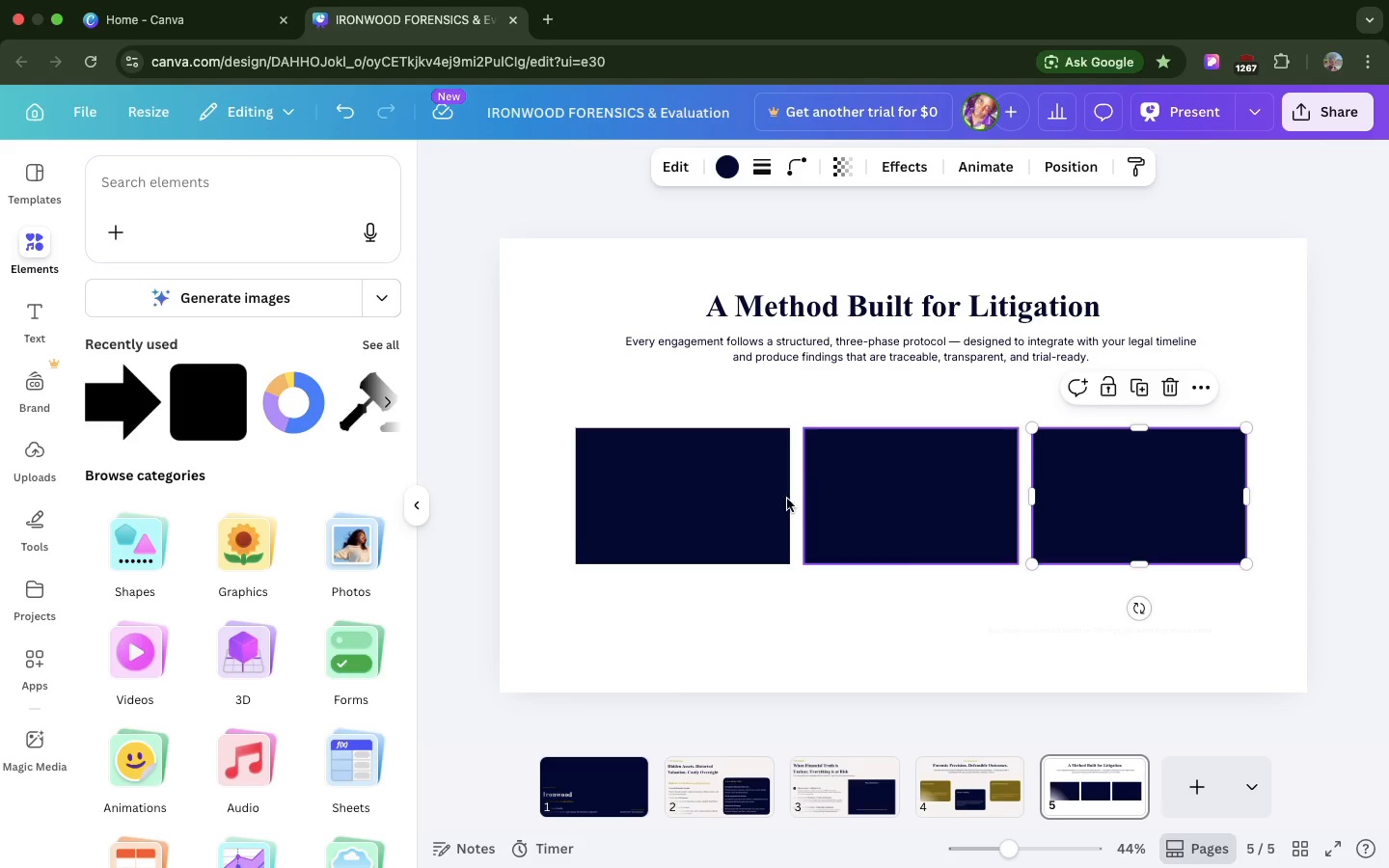 
left_click([745, 537])
 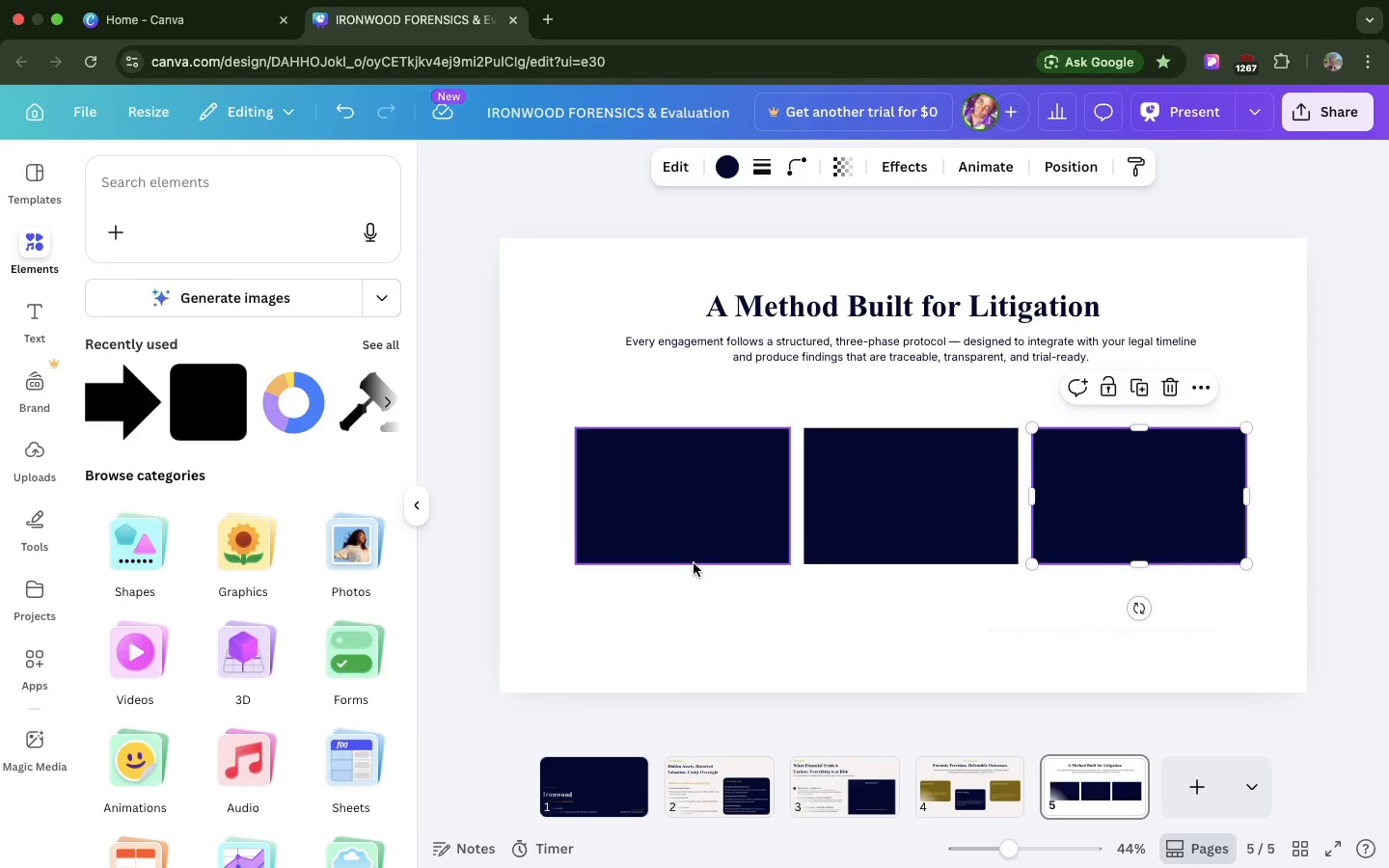 
left_click([694, 563])
 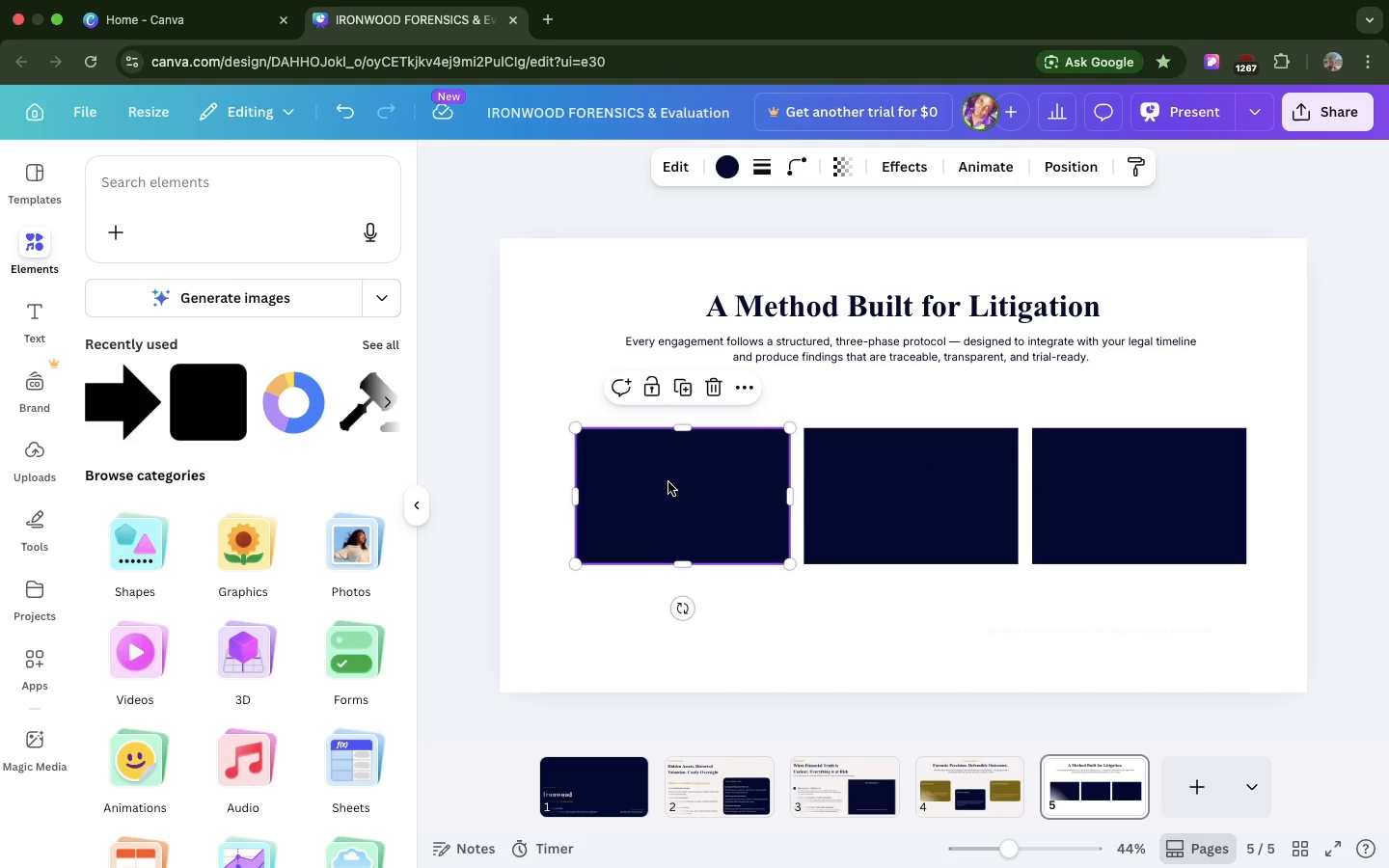 
left_click([668, 482])
 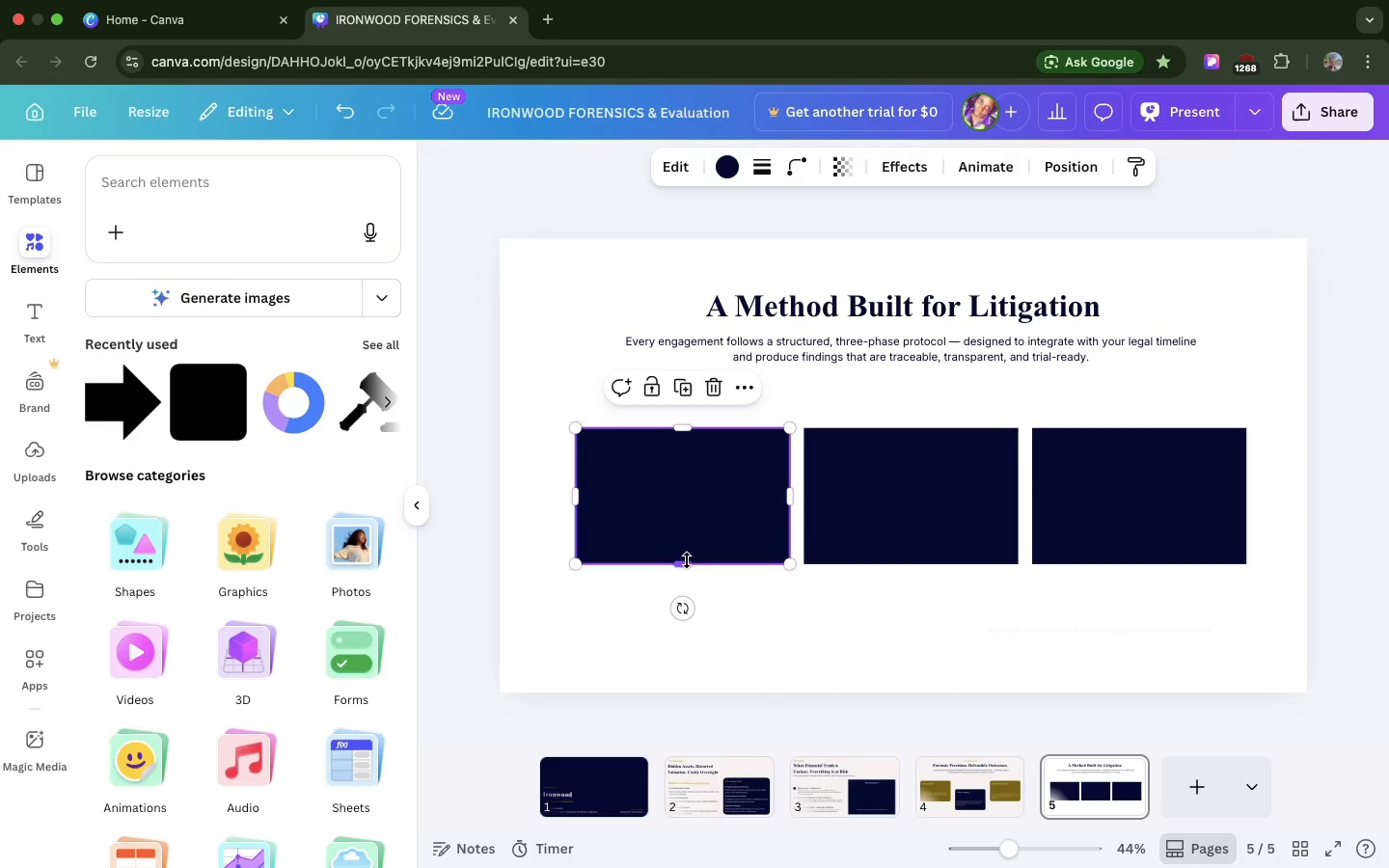 
left_click_drag(start_coordinate=[687, 560], to_coordinate=[691, 637])
 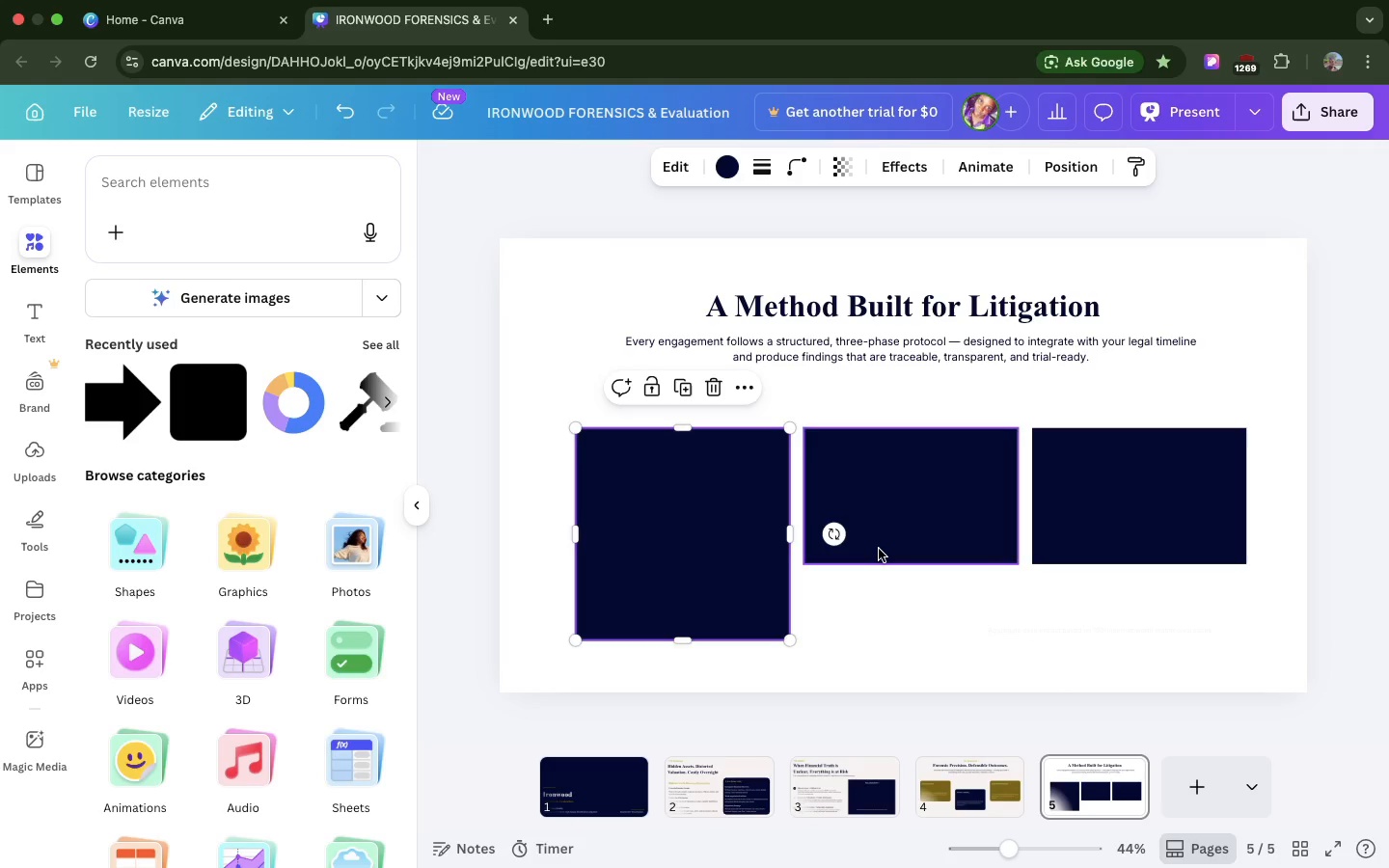 
left_click([879, 549])
 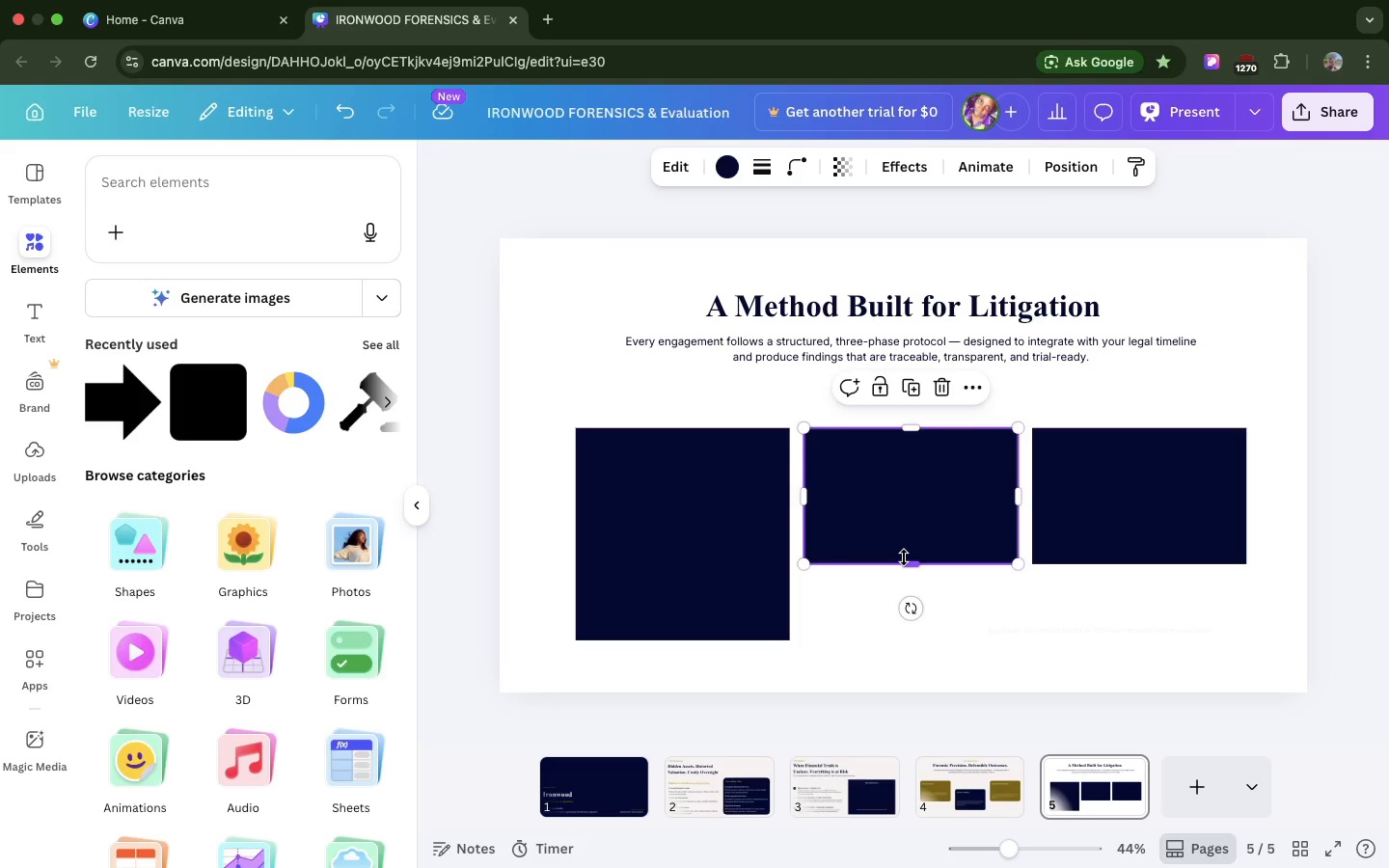 
left_click_drag(start_coordinate=[907, 559], to_coordinate=[909, 637])
 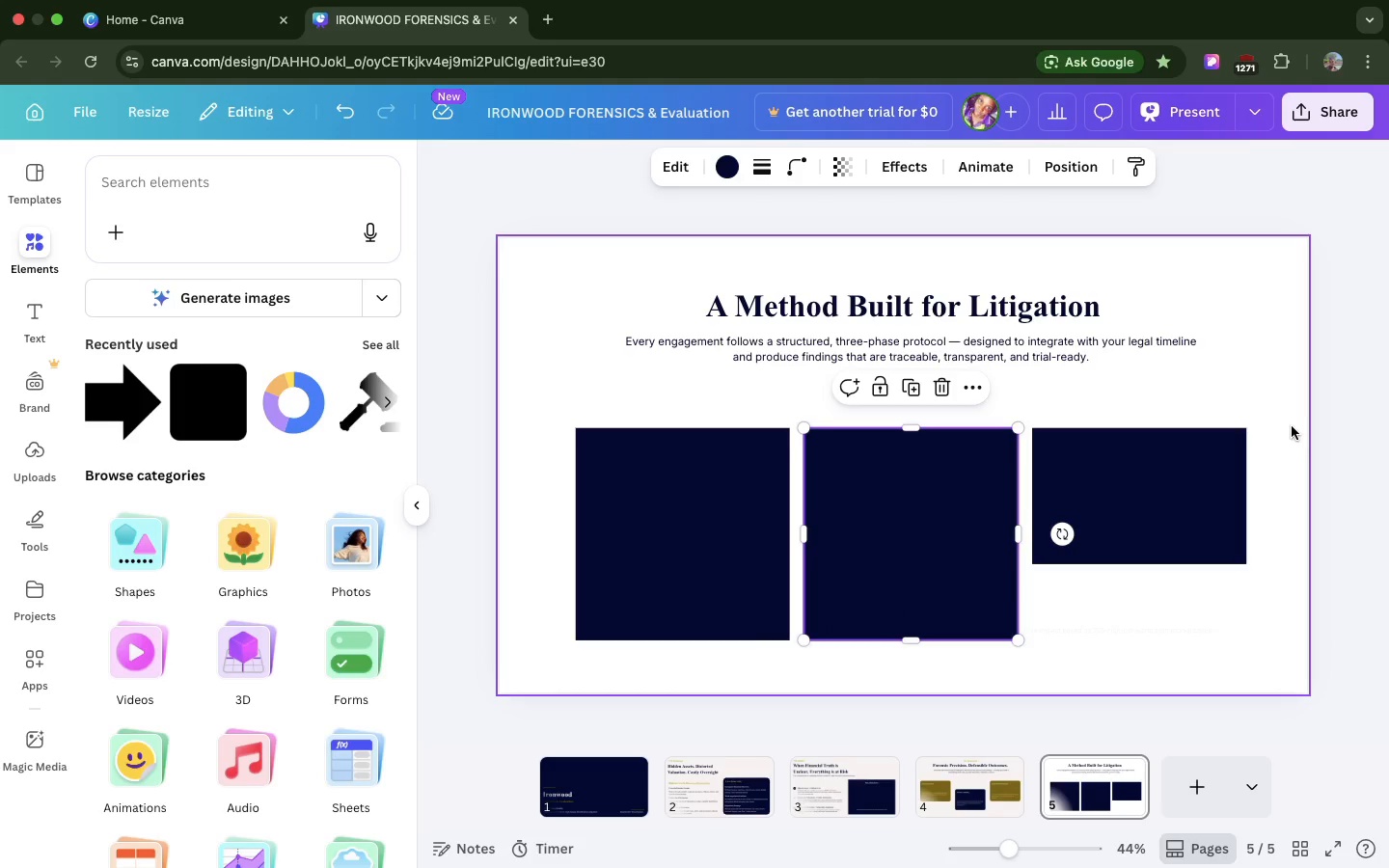 
left_click([1214, 464])
 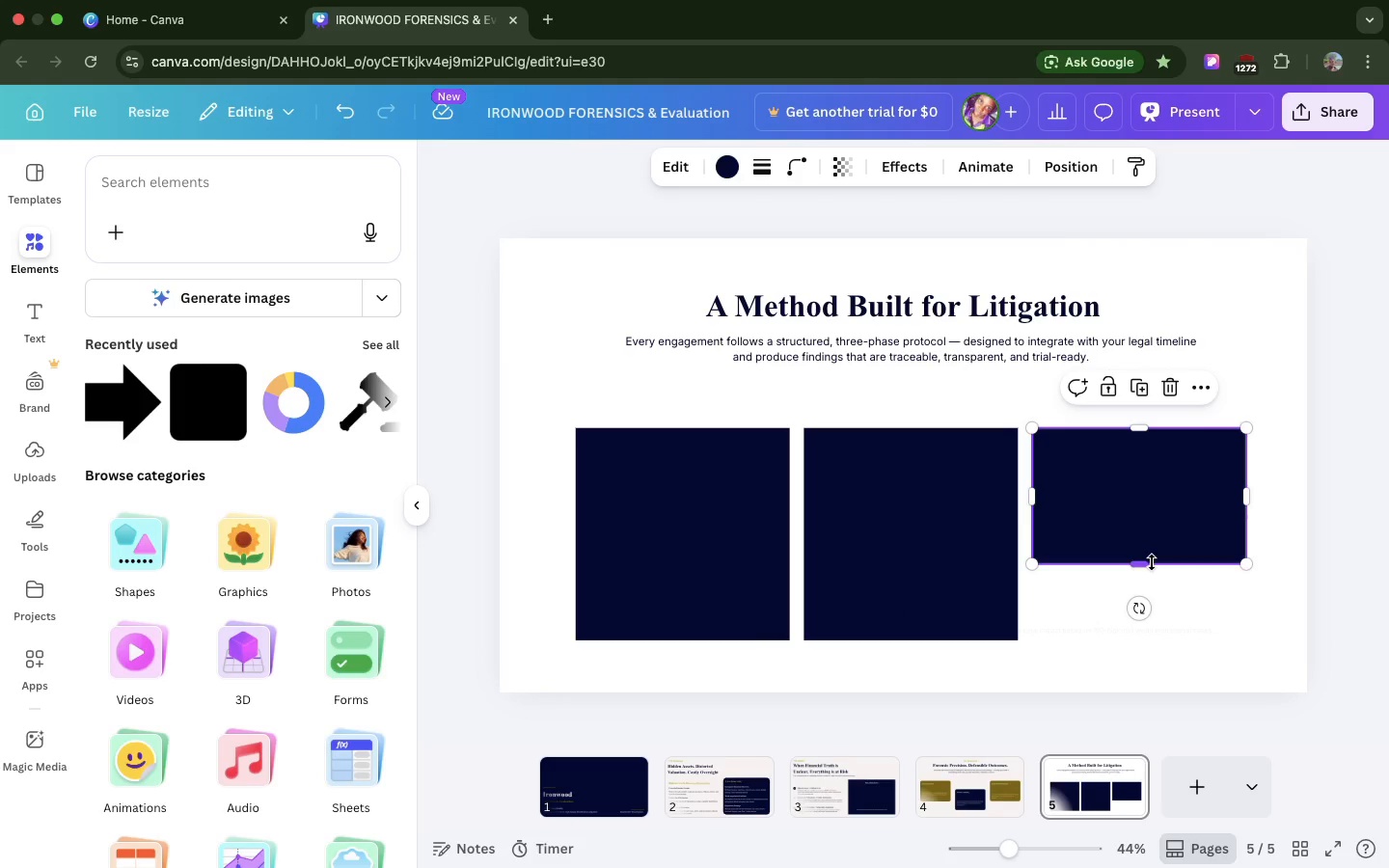 
left_click_drag(start_coordinate=[1152, 562], to_coordinate=[1155, 639])
 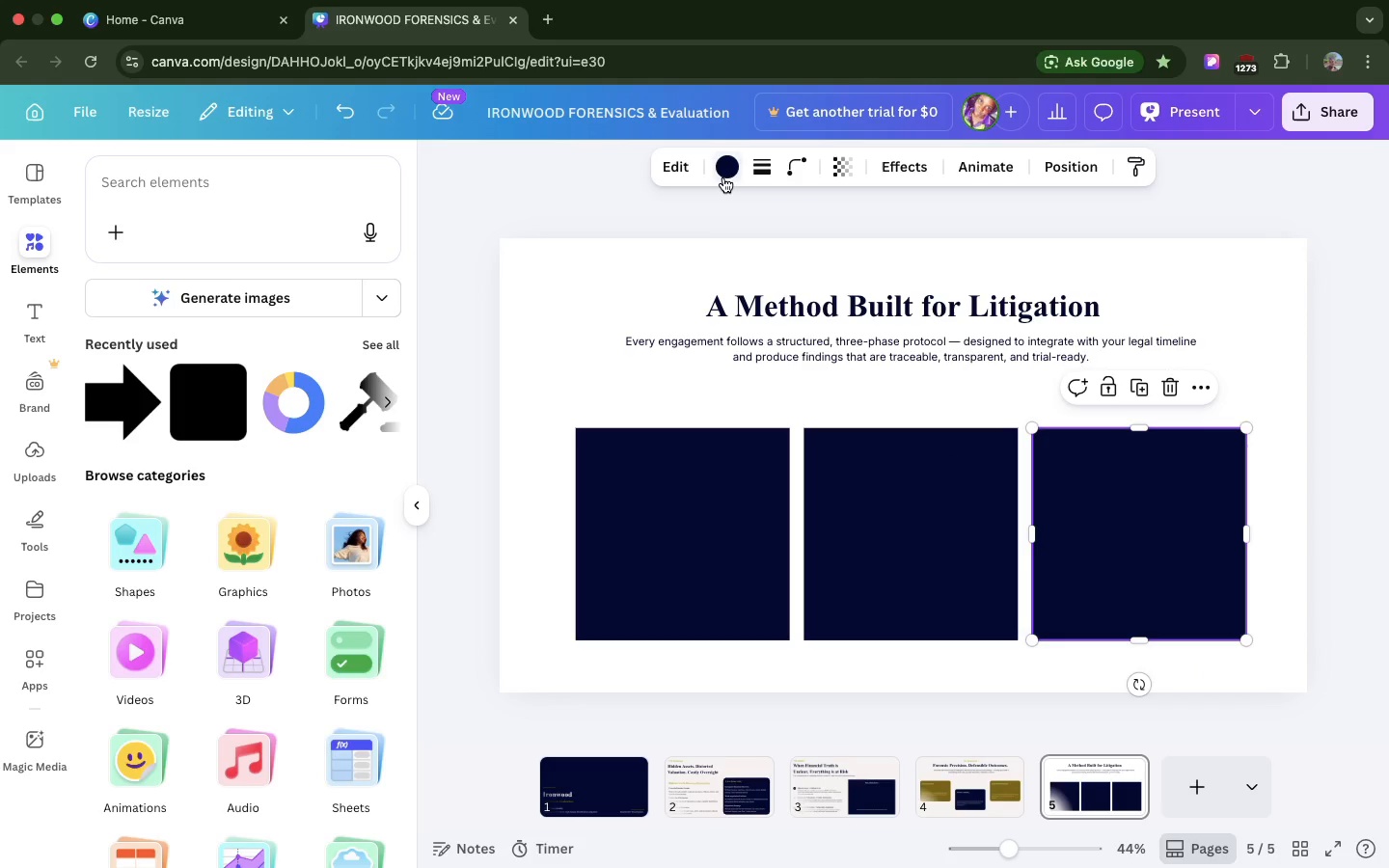 
left_click([722, 177])
 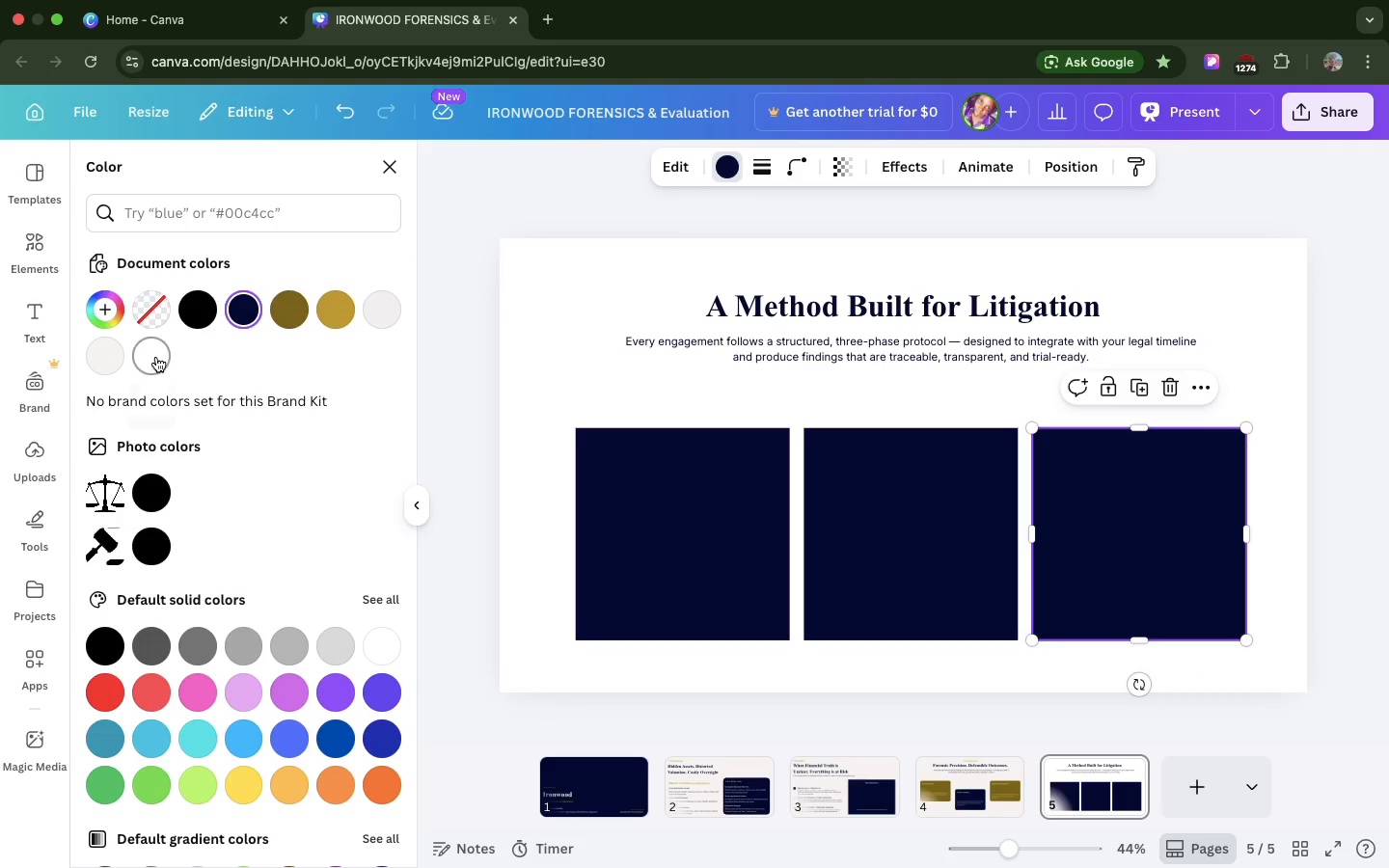 
left_click([156, 357])
 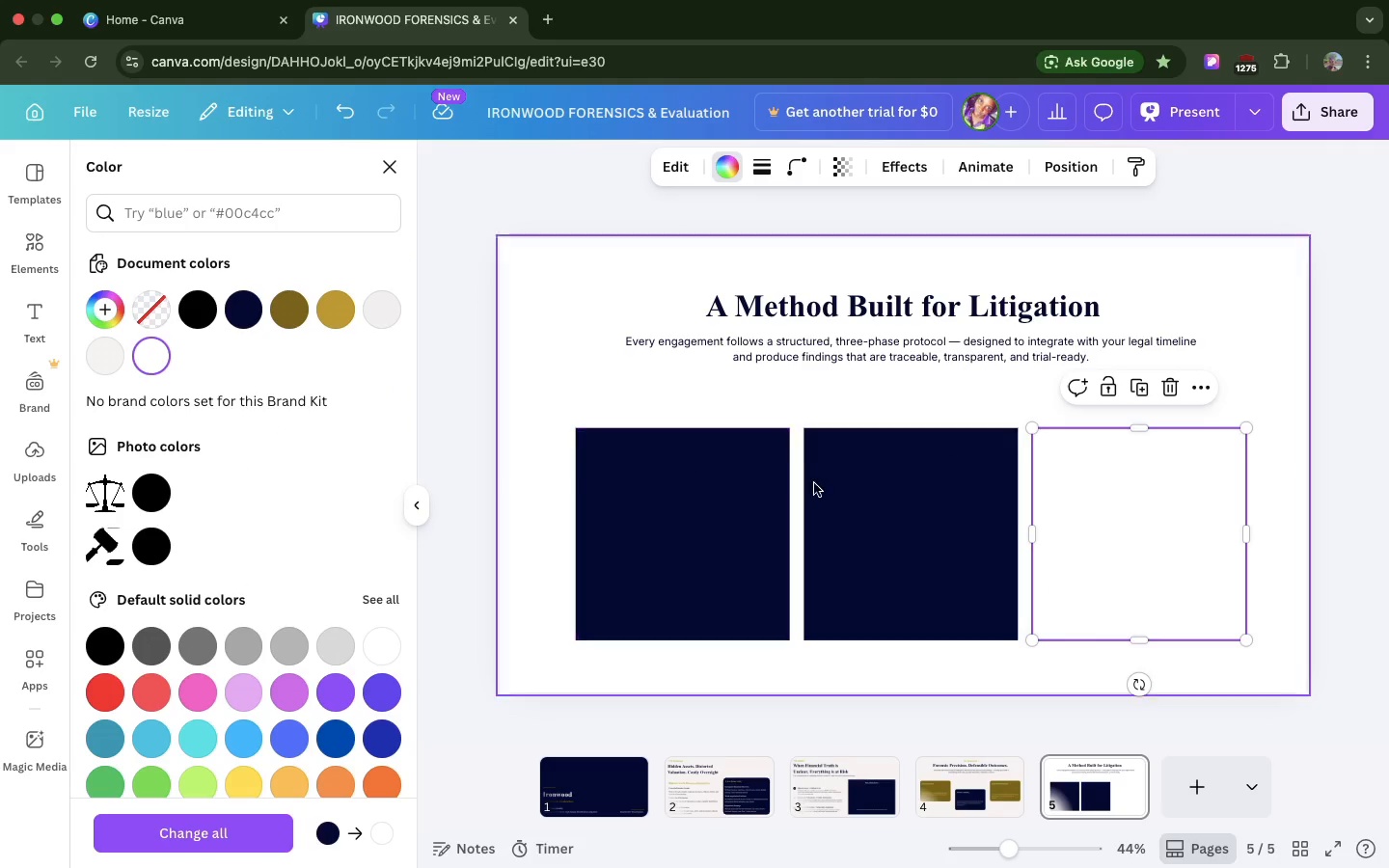 
left_click([826, 493])
 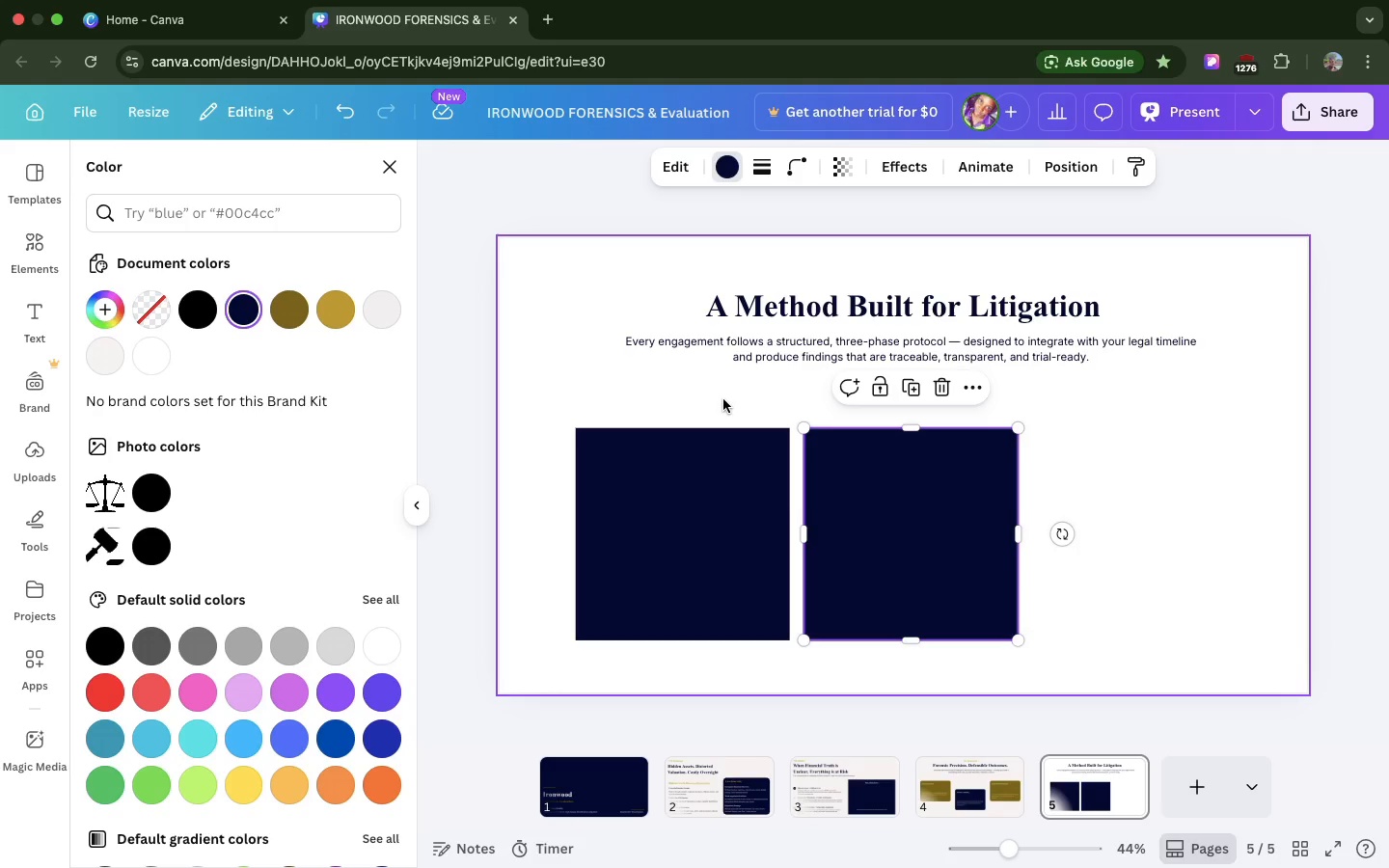 
wait(20.59)
 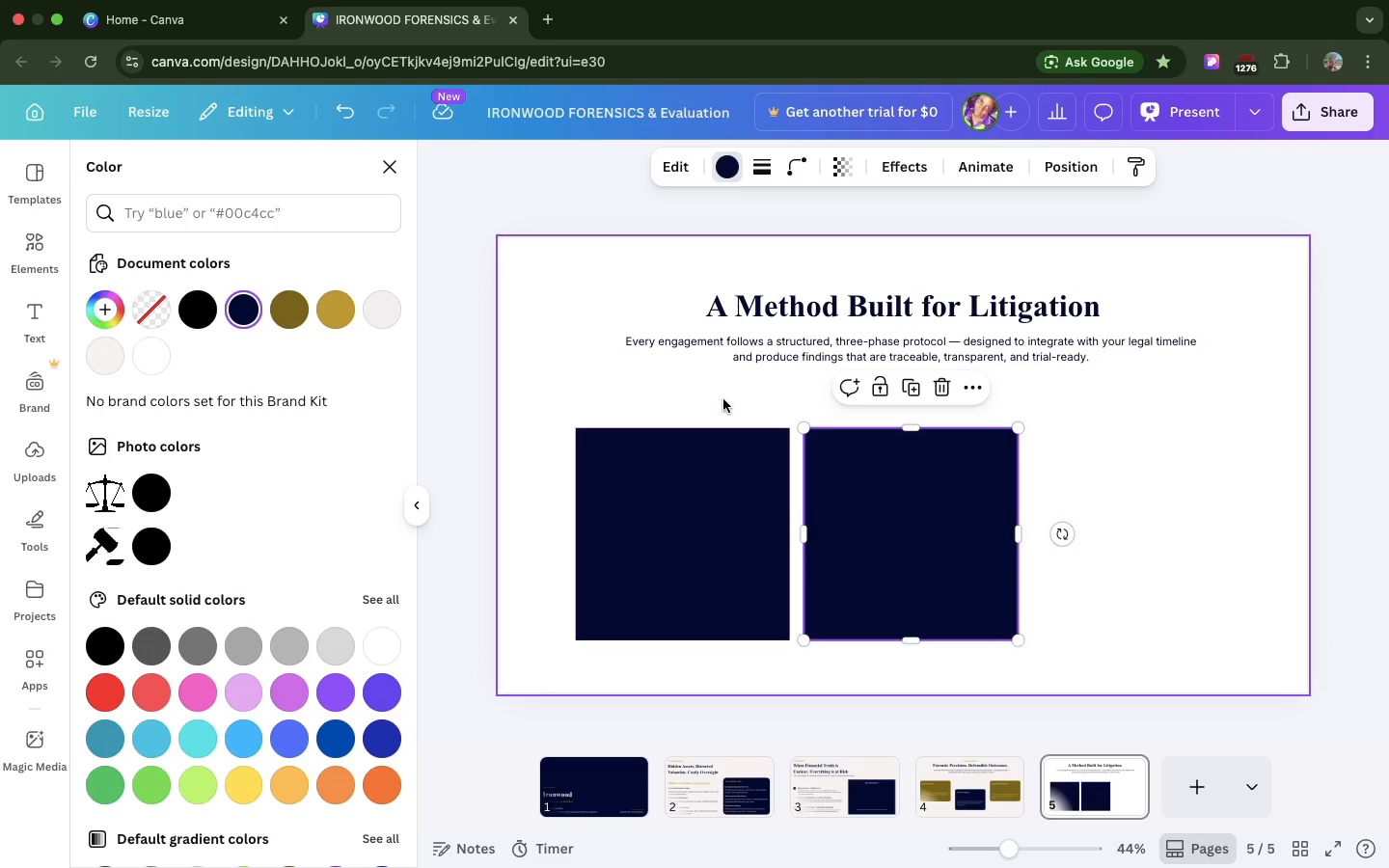 
scroll: coordinate [723, 399], scroll_direction: down, amount: 9.0
 